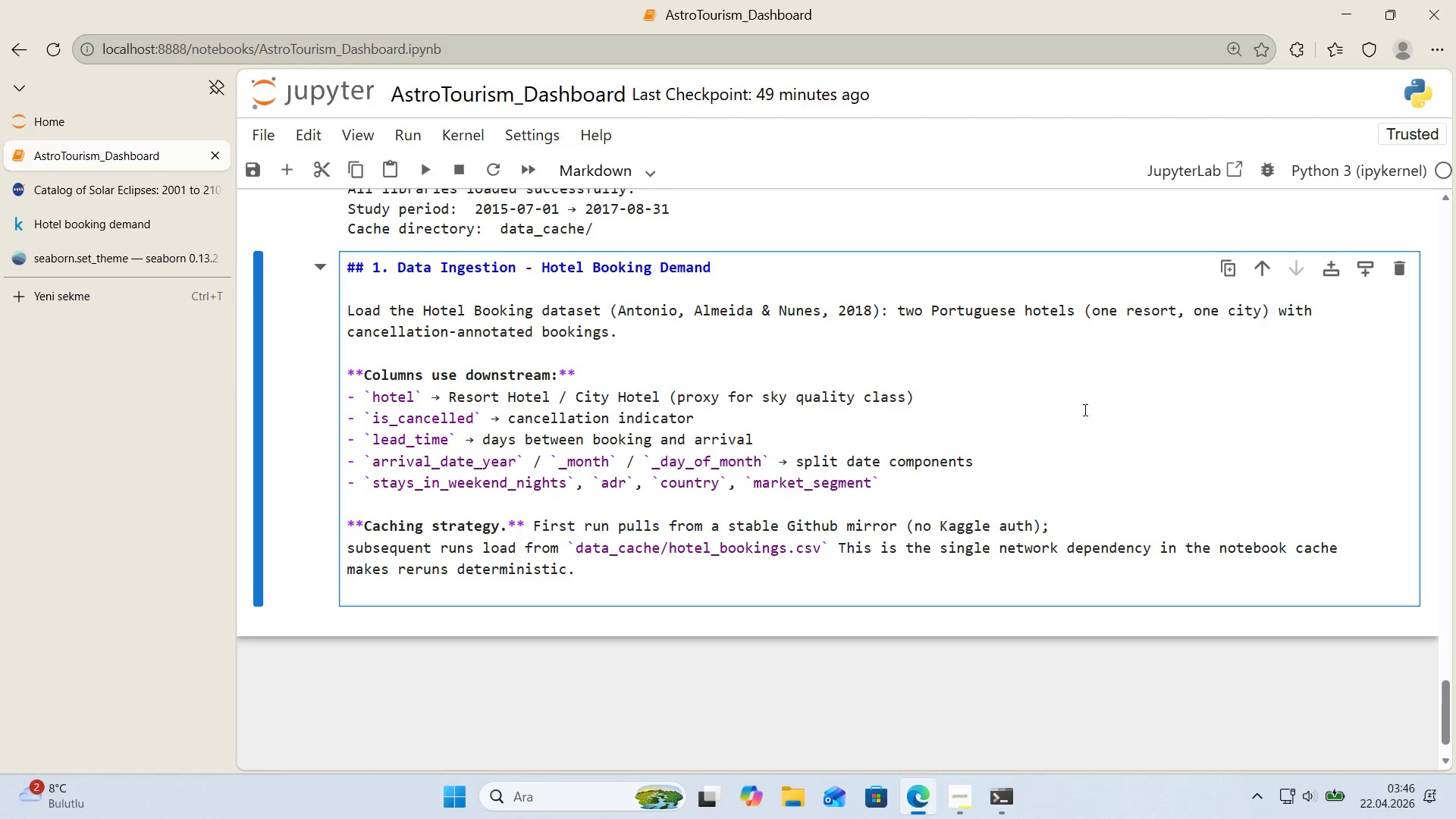 
wait(6.31)
 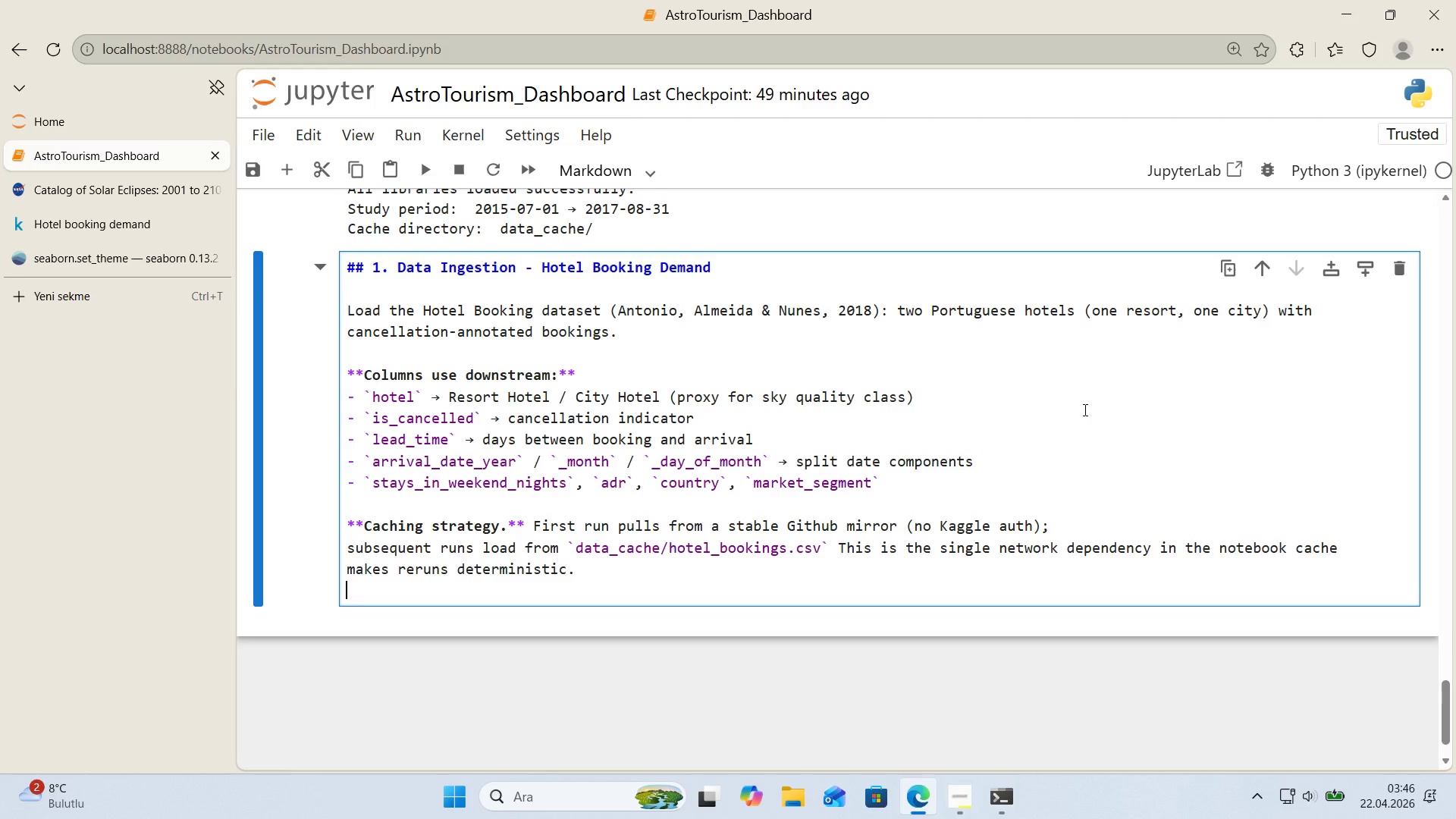 
key(Backspace)
 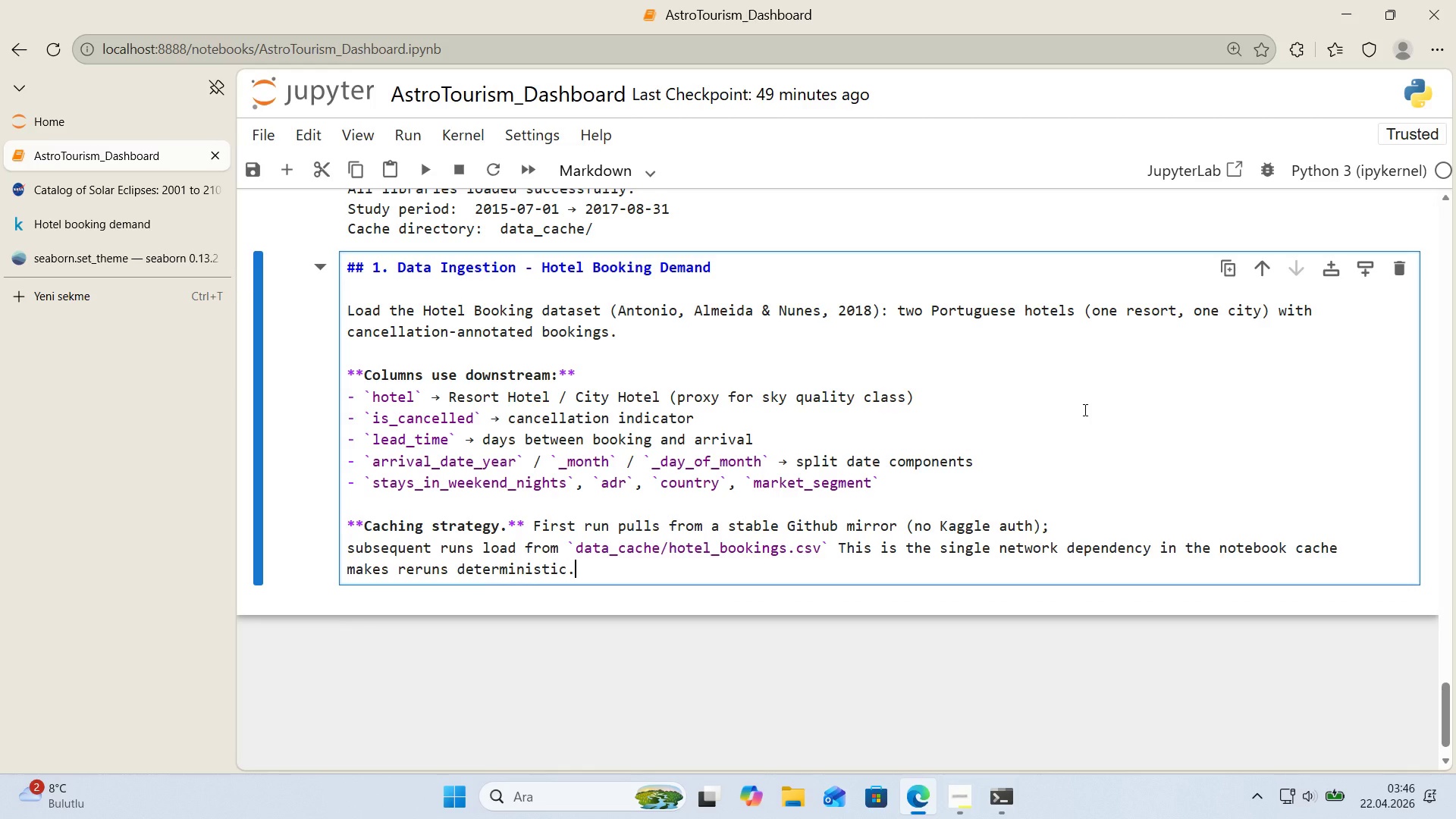 
key(Shift+Enter)
 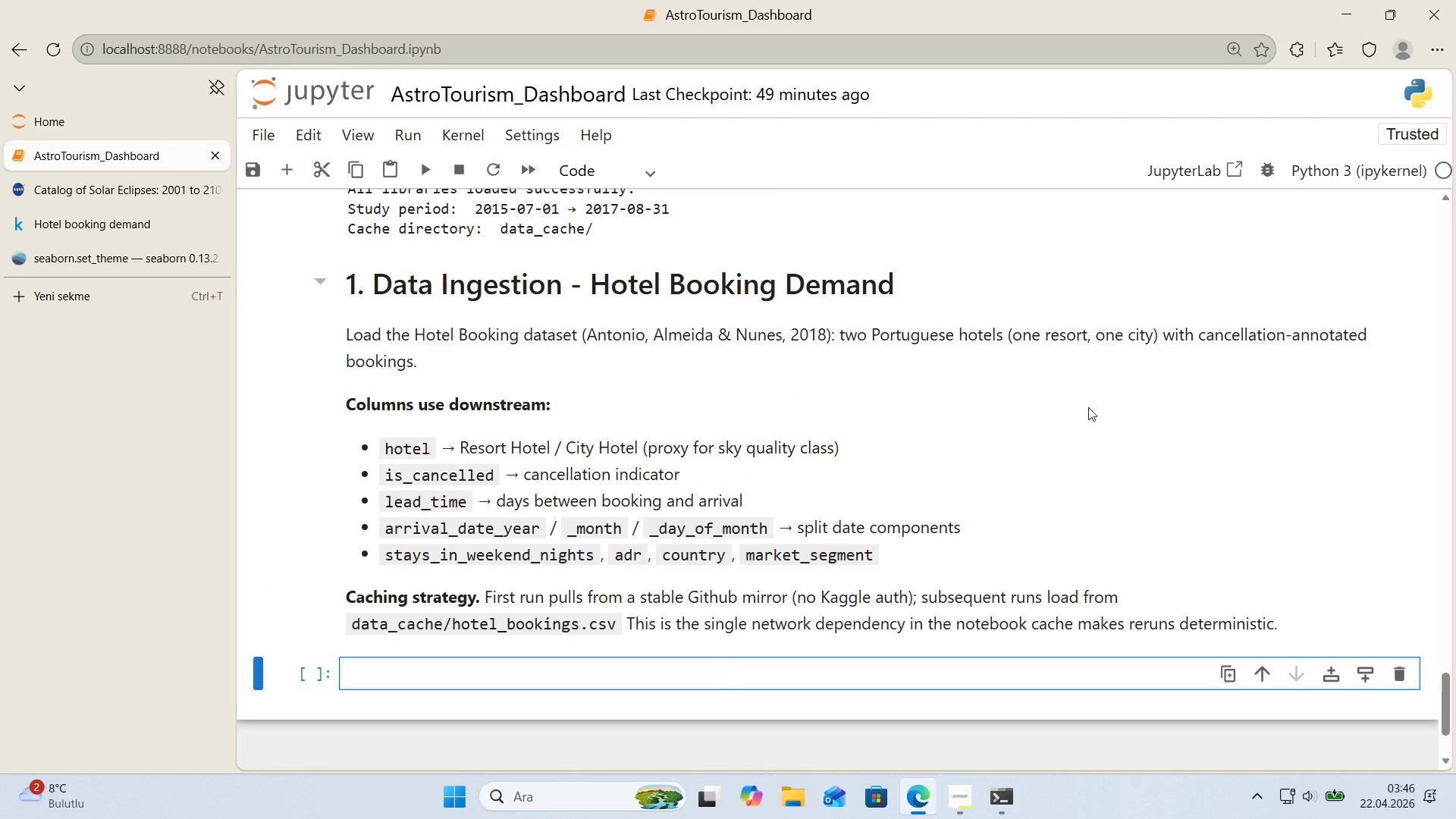 
scroll: coordinate [1073, 403], scroll_direction: down, amount: 1.0
 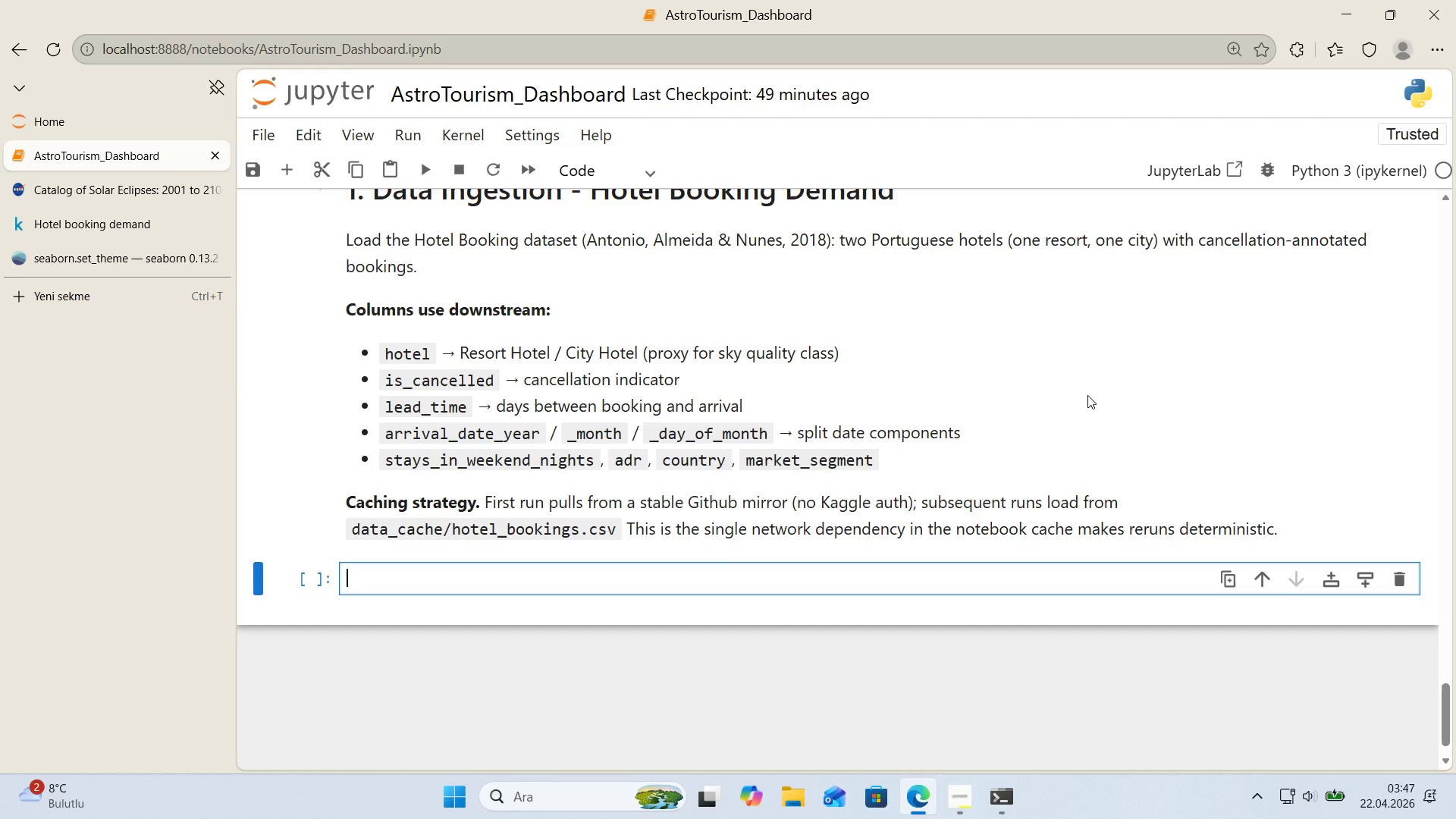 
wait(43.64)
 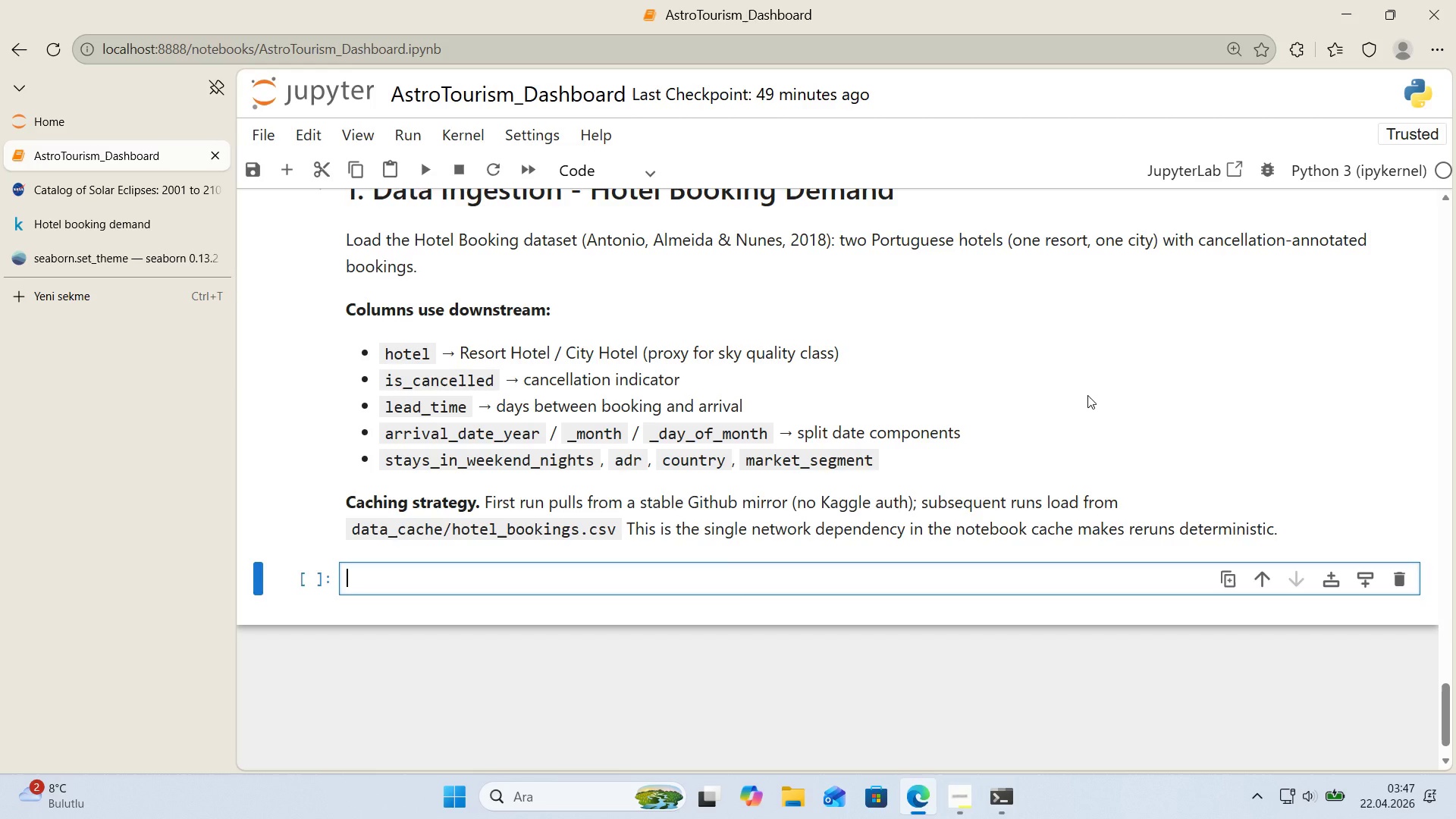 
scroll: coordinate [528, 293], scroll_direction: down, amount: 3.0
 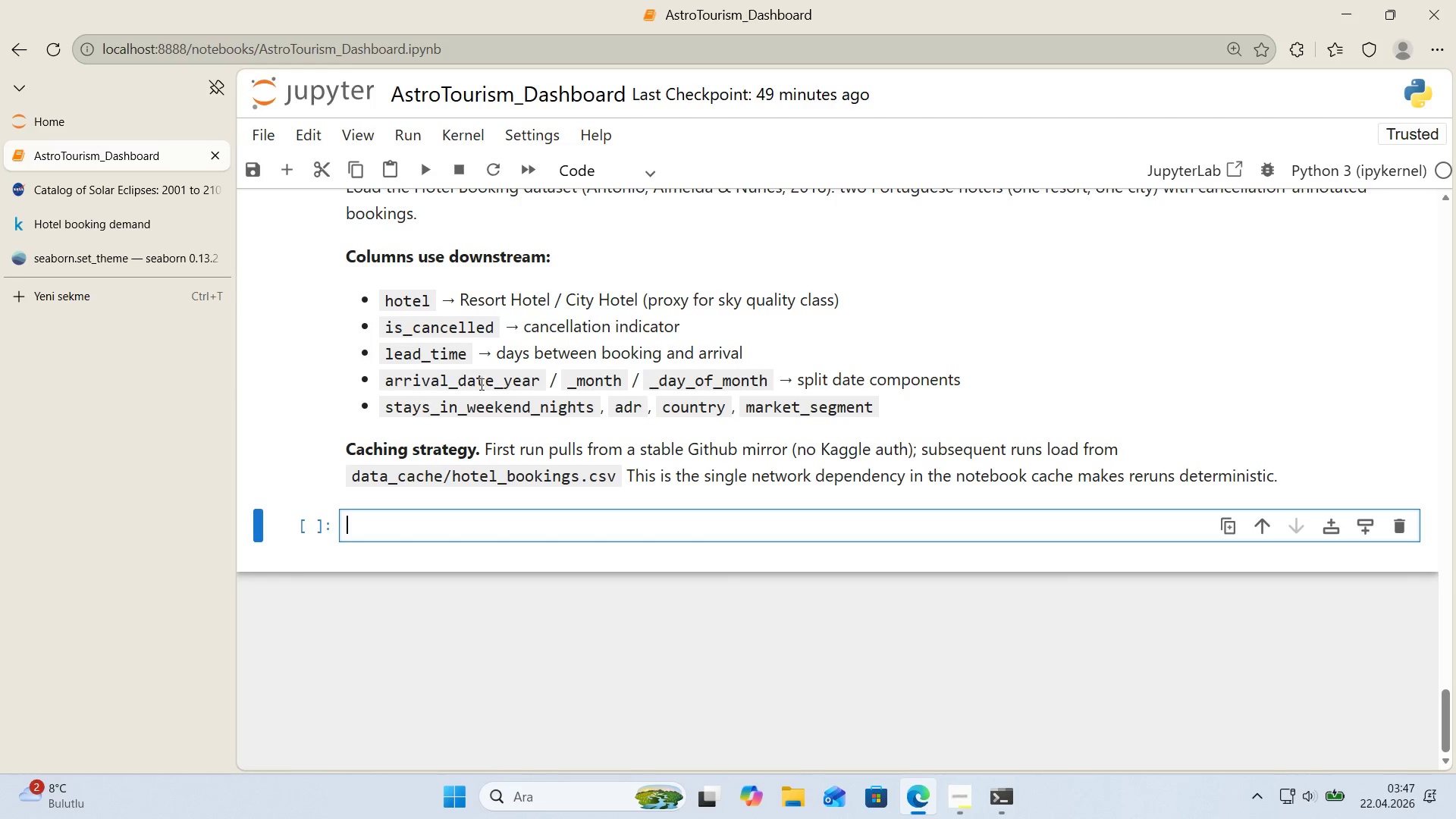 
left_click([431, 527])
 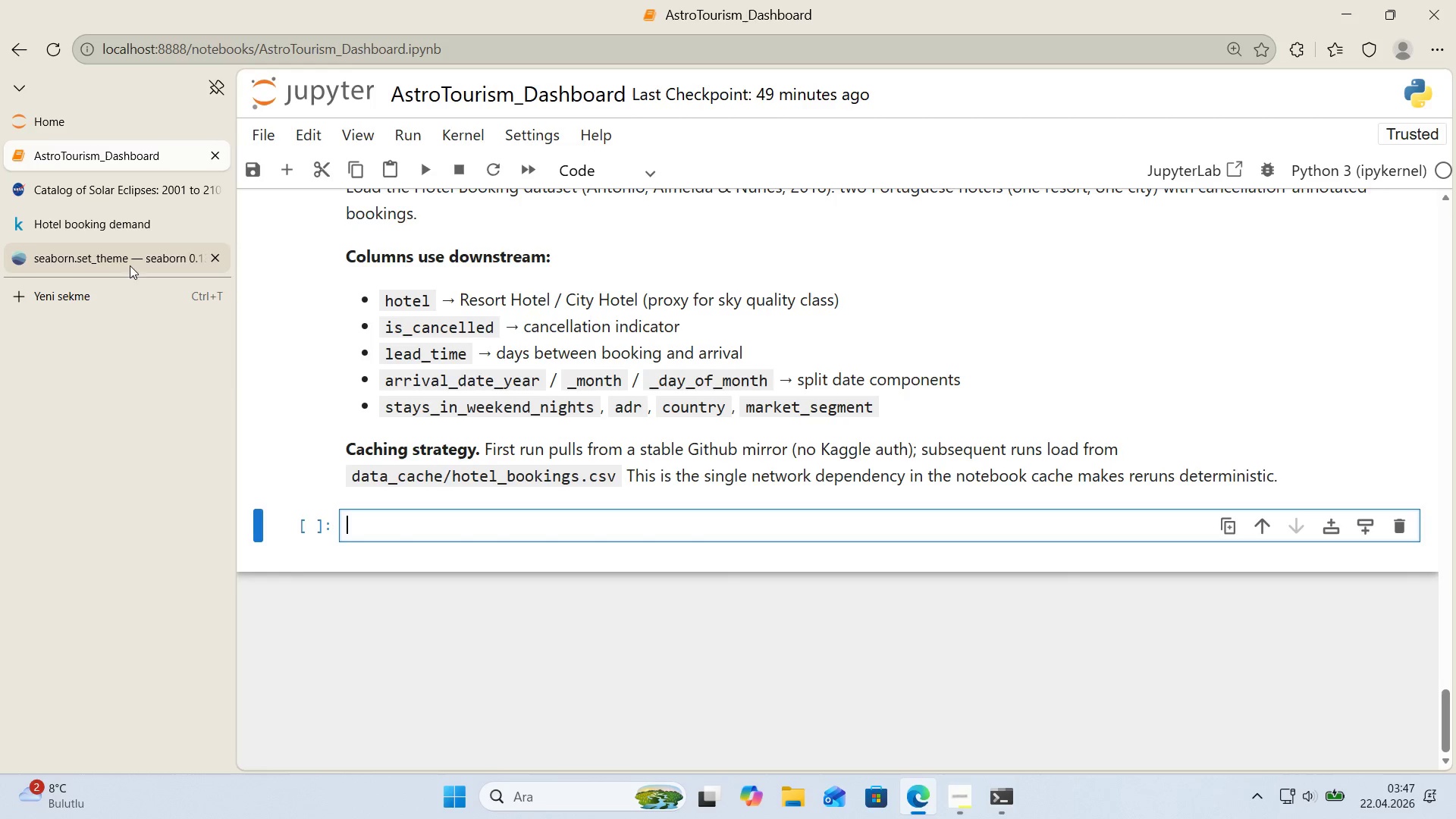 
left_click([153, 256])
 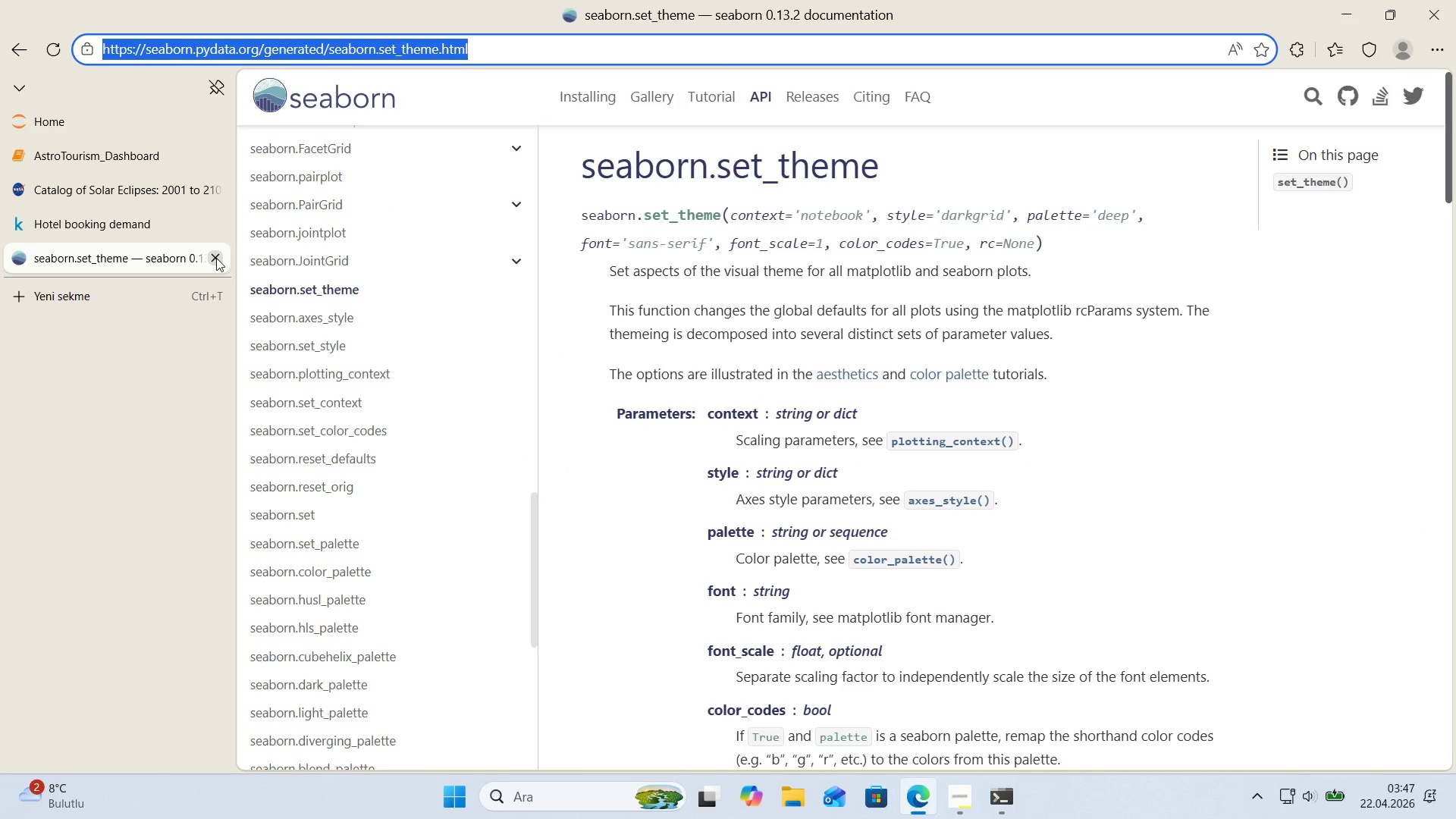 
type(pandas read )
key(Backspace)
type(_Csv from url)
 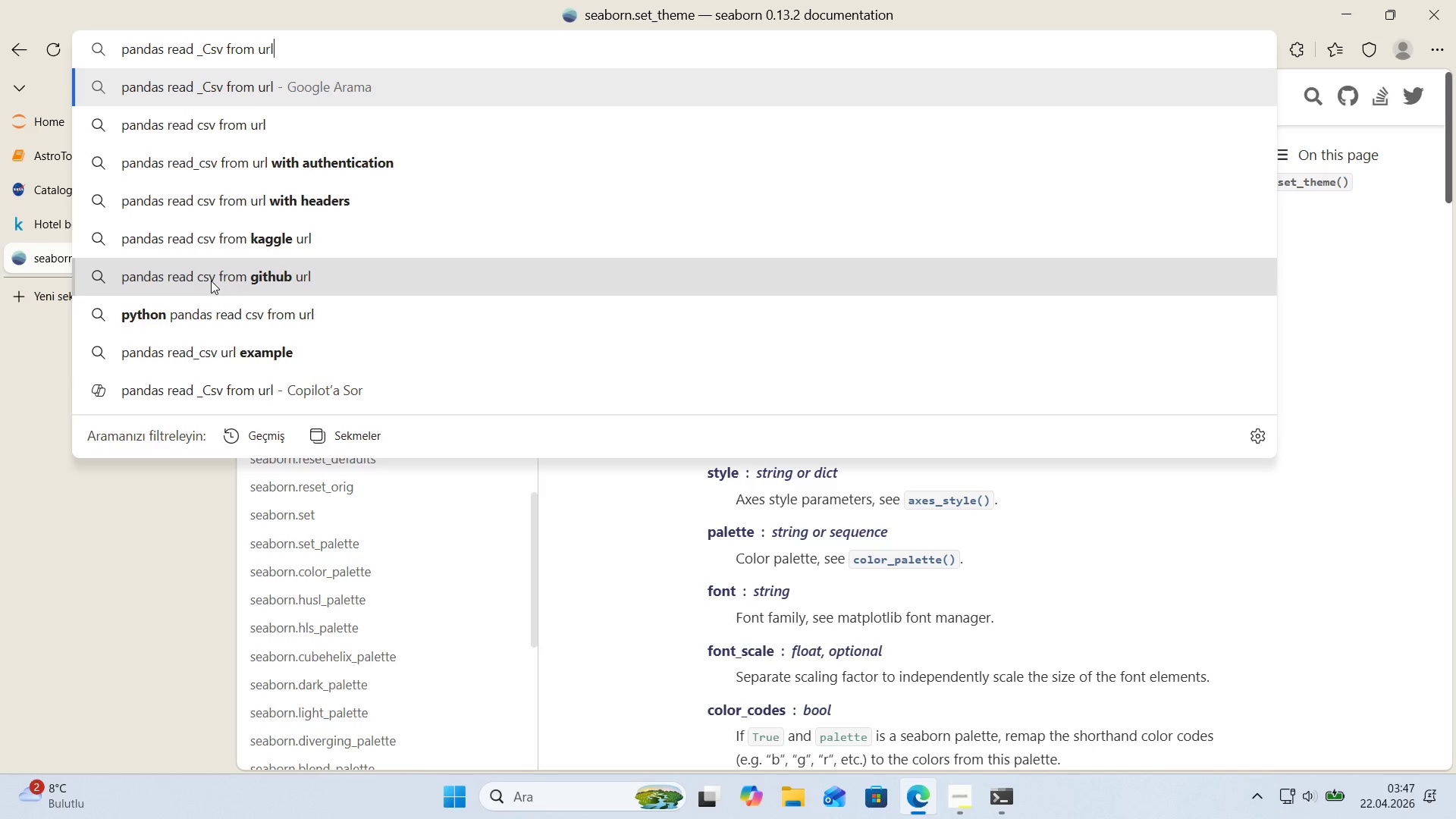 
key(Enter)
 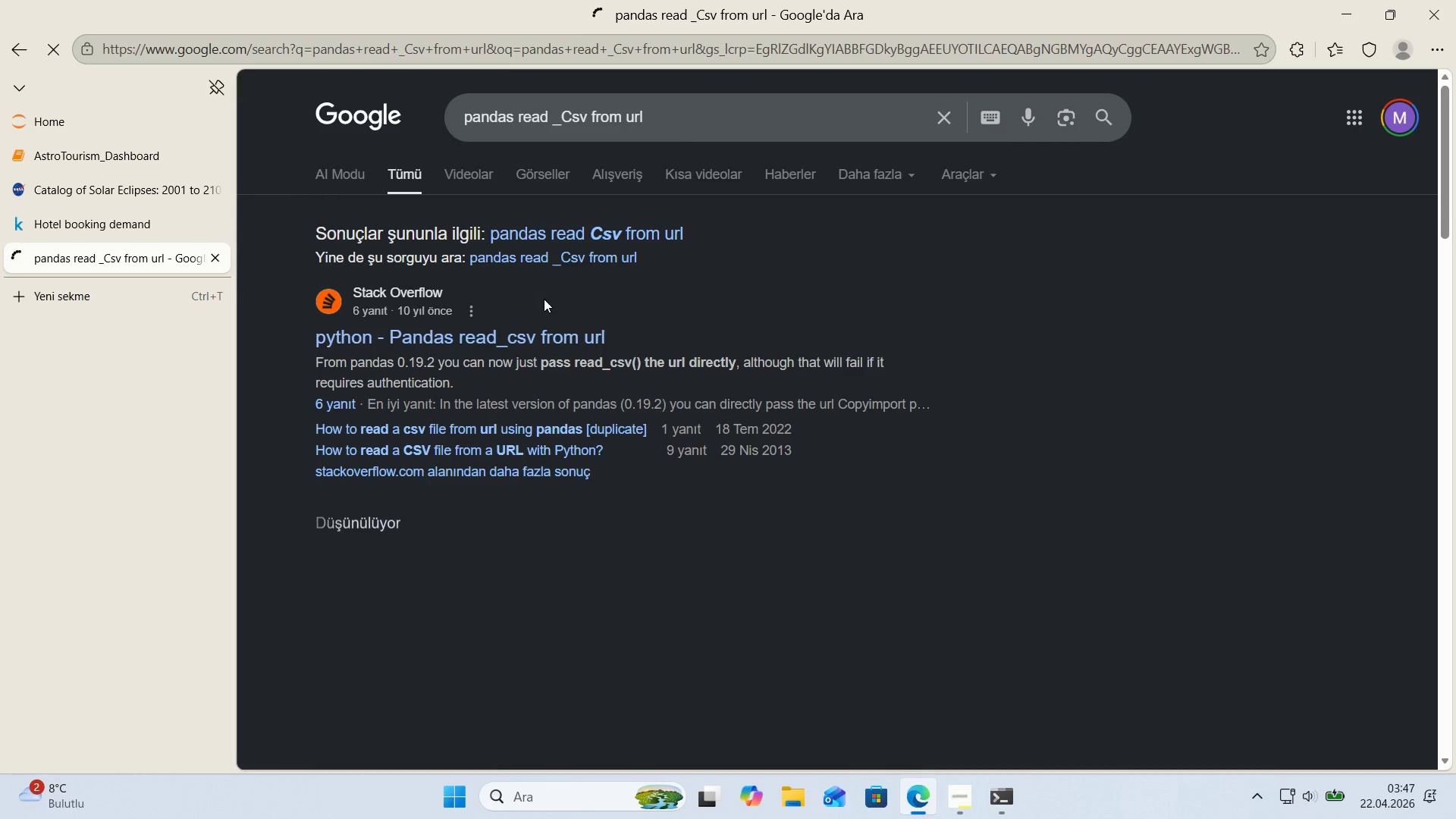 
left_click([557, 228])
 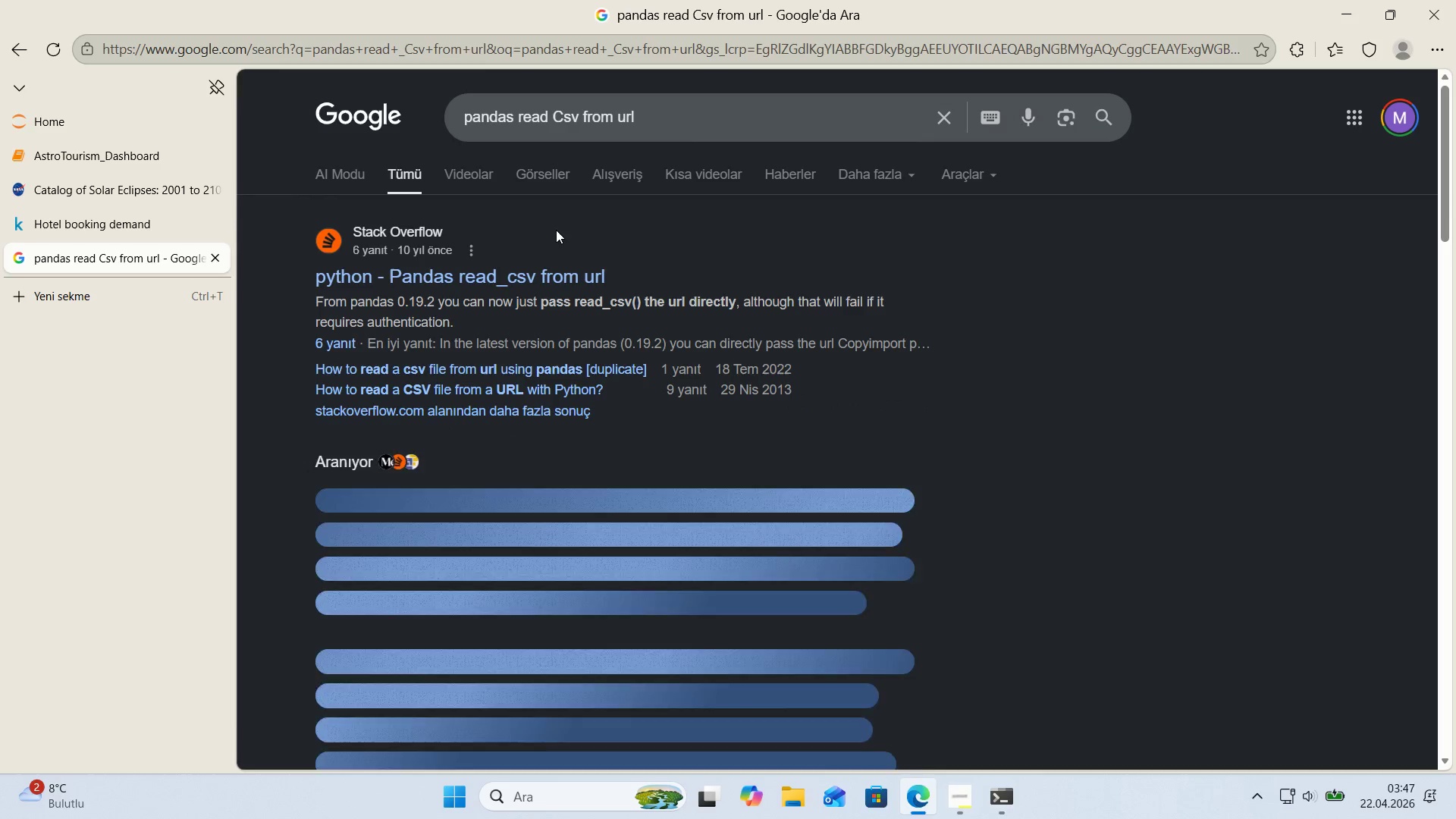 
scroll: coordinate [526, 372], scroll_direction: down, amount: 5.0
 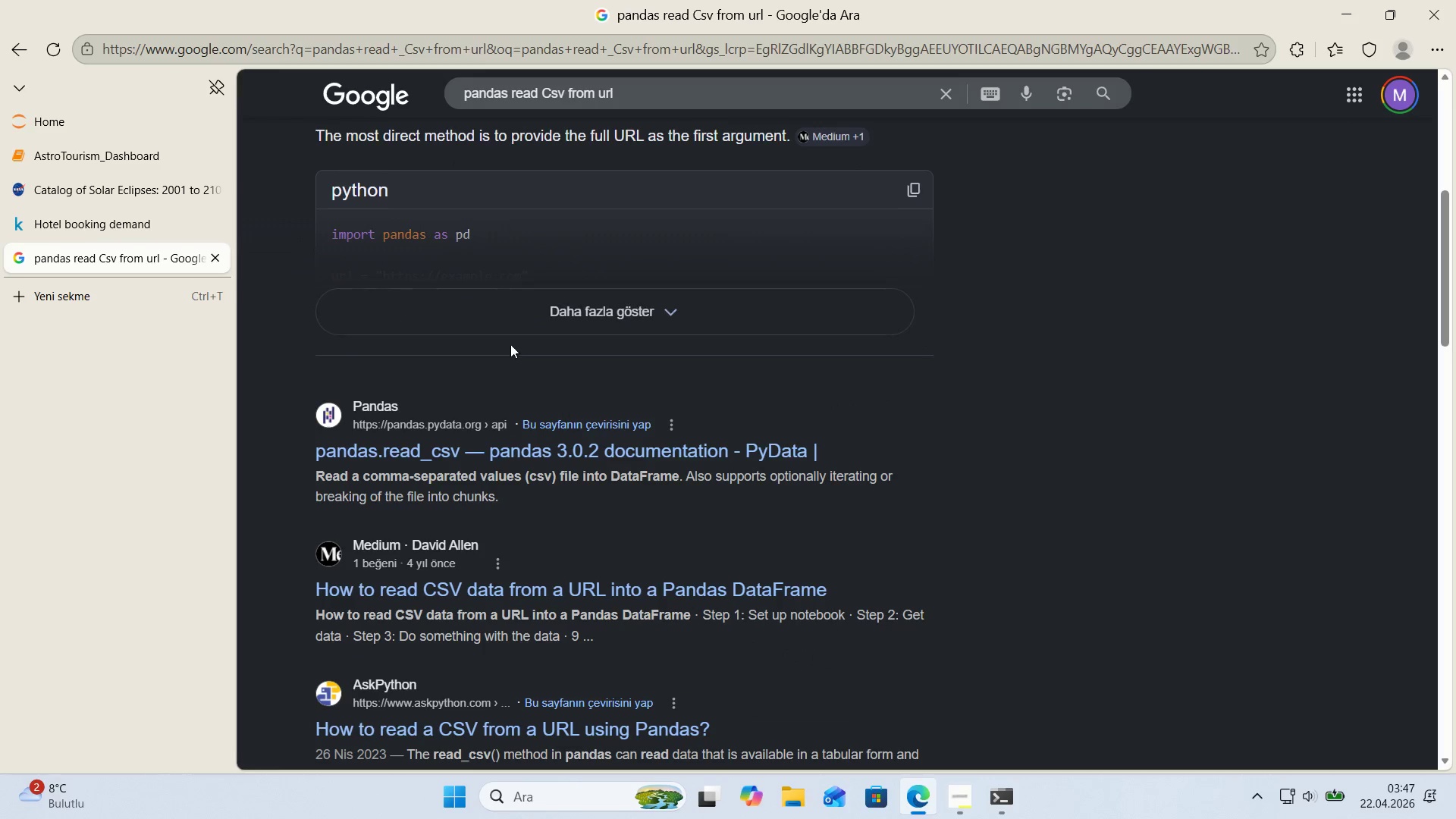 
left_click([512, 325])
 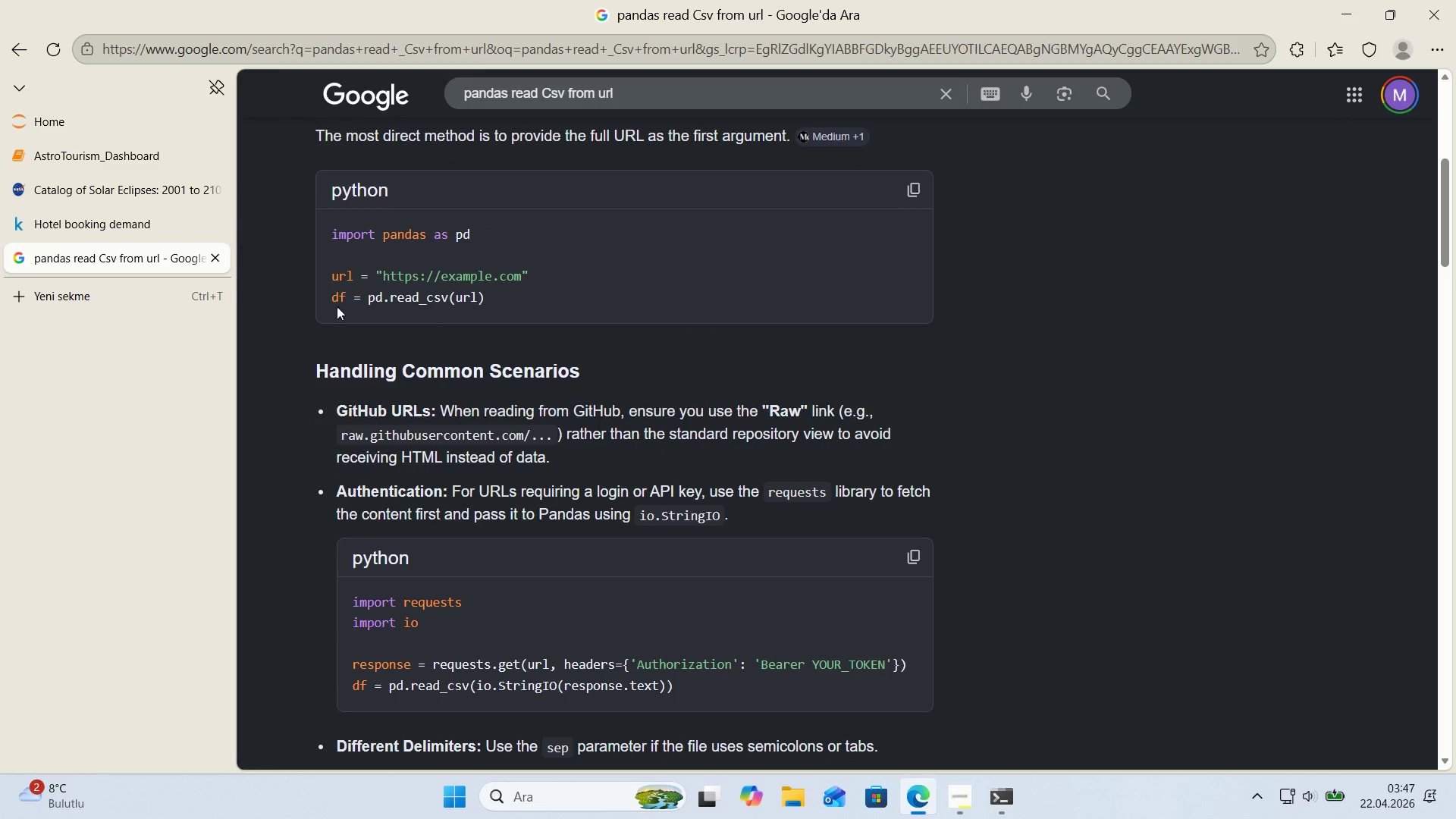 
left_click([217, 261])
 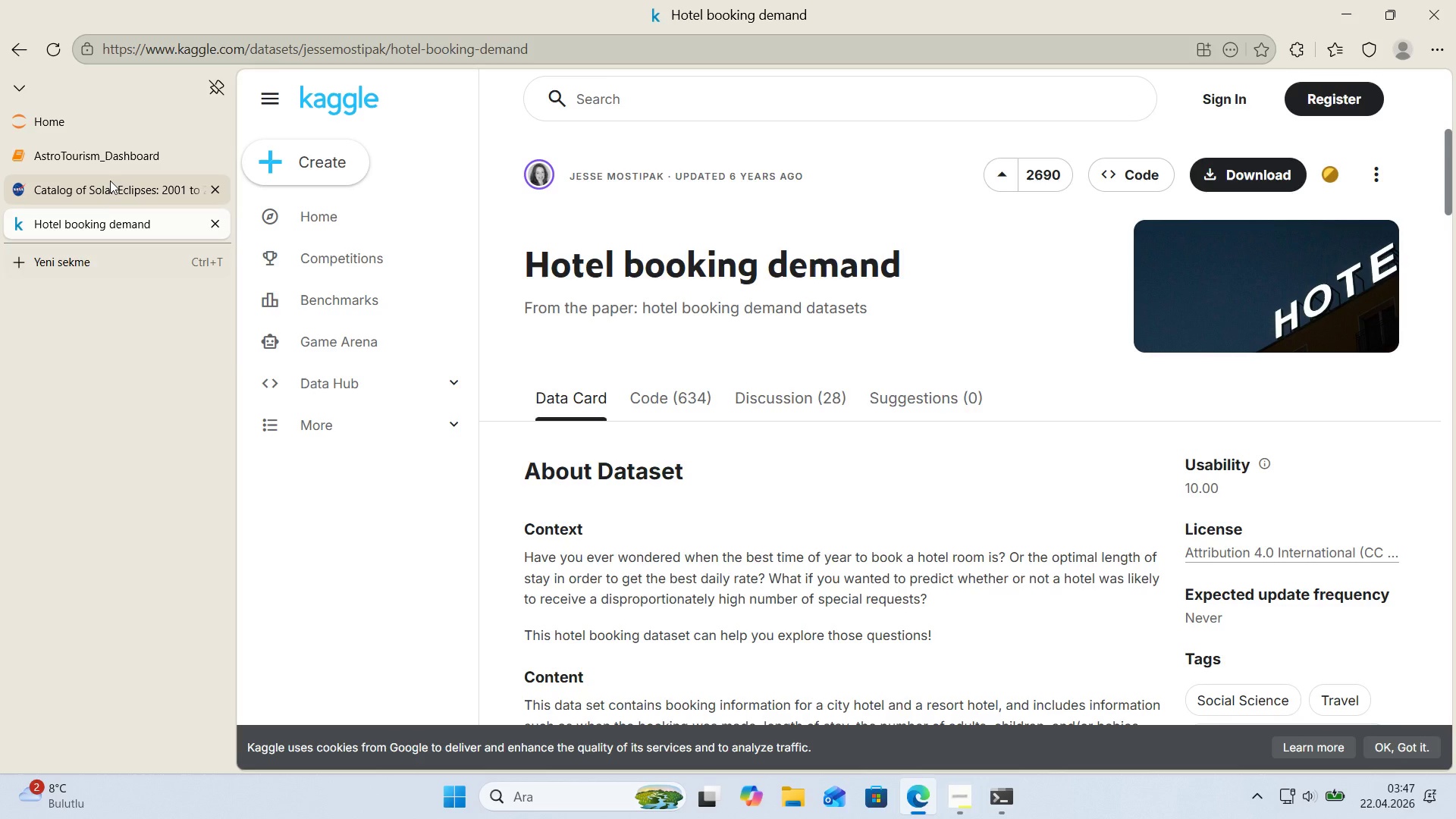 
left_click([110, 180])
 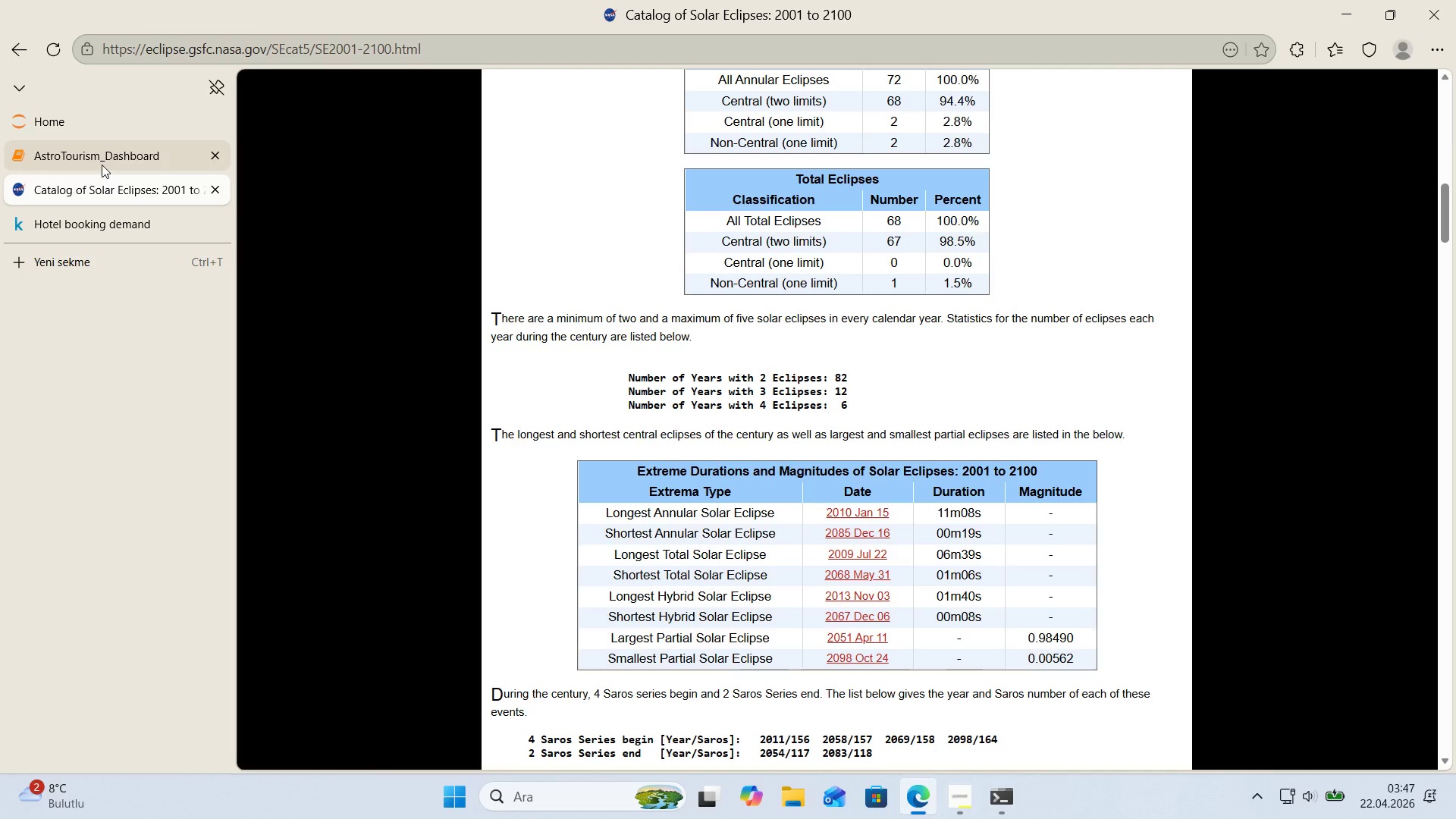 
left_click([102, 165])
 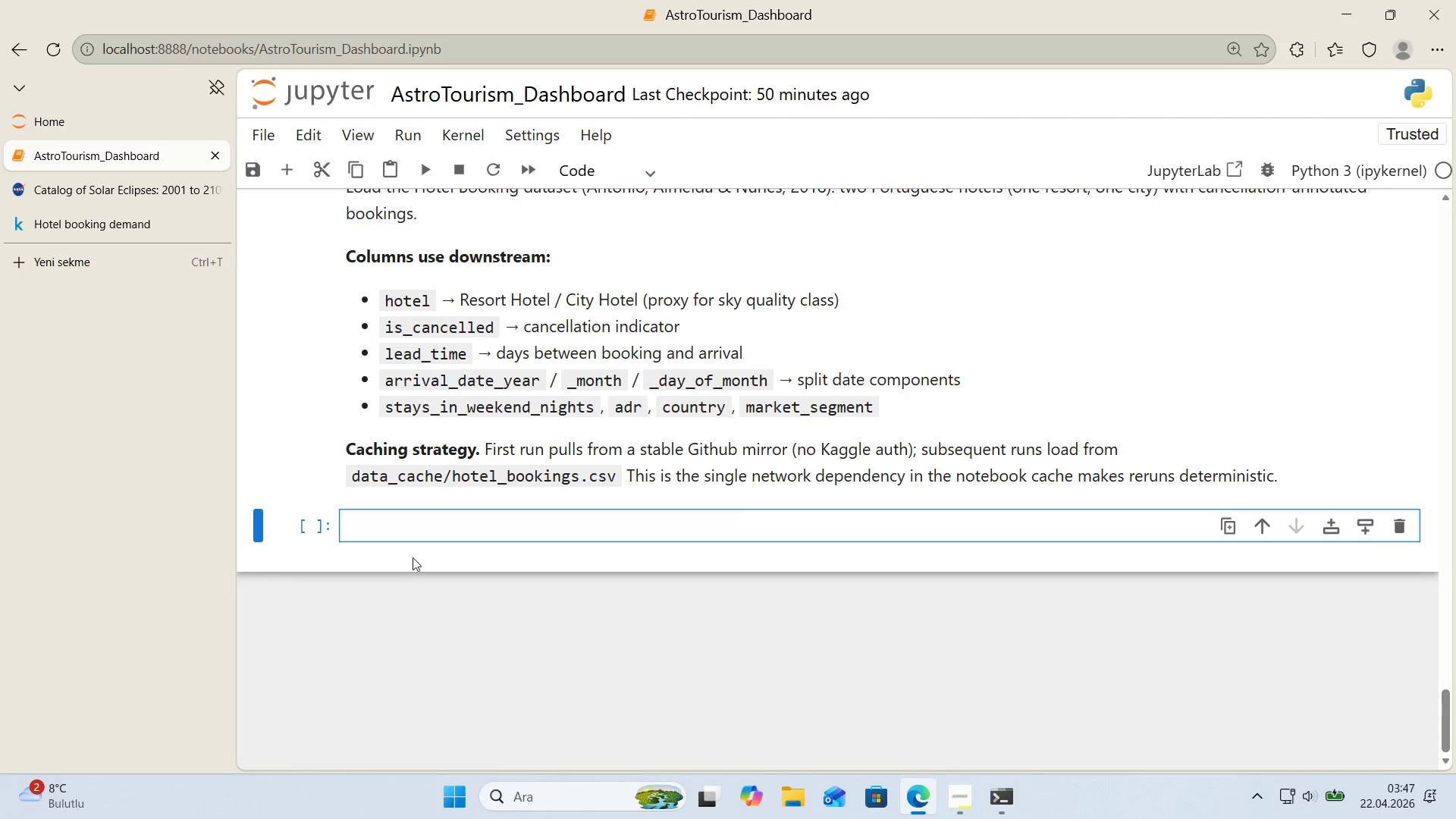 
left_click([390, 529])
 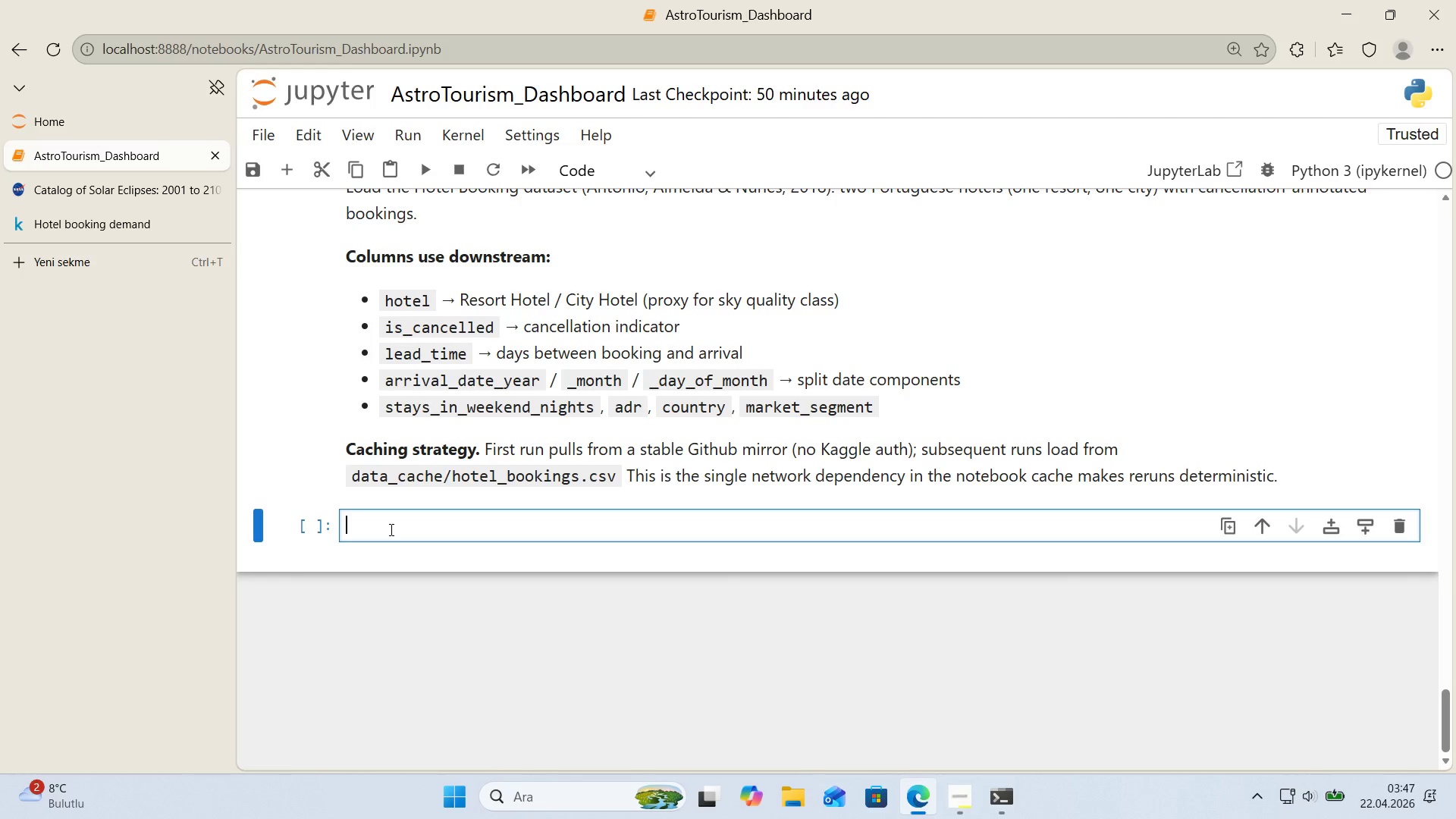 
key(Alt+Control+AltRight)
 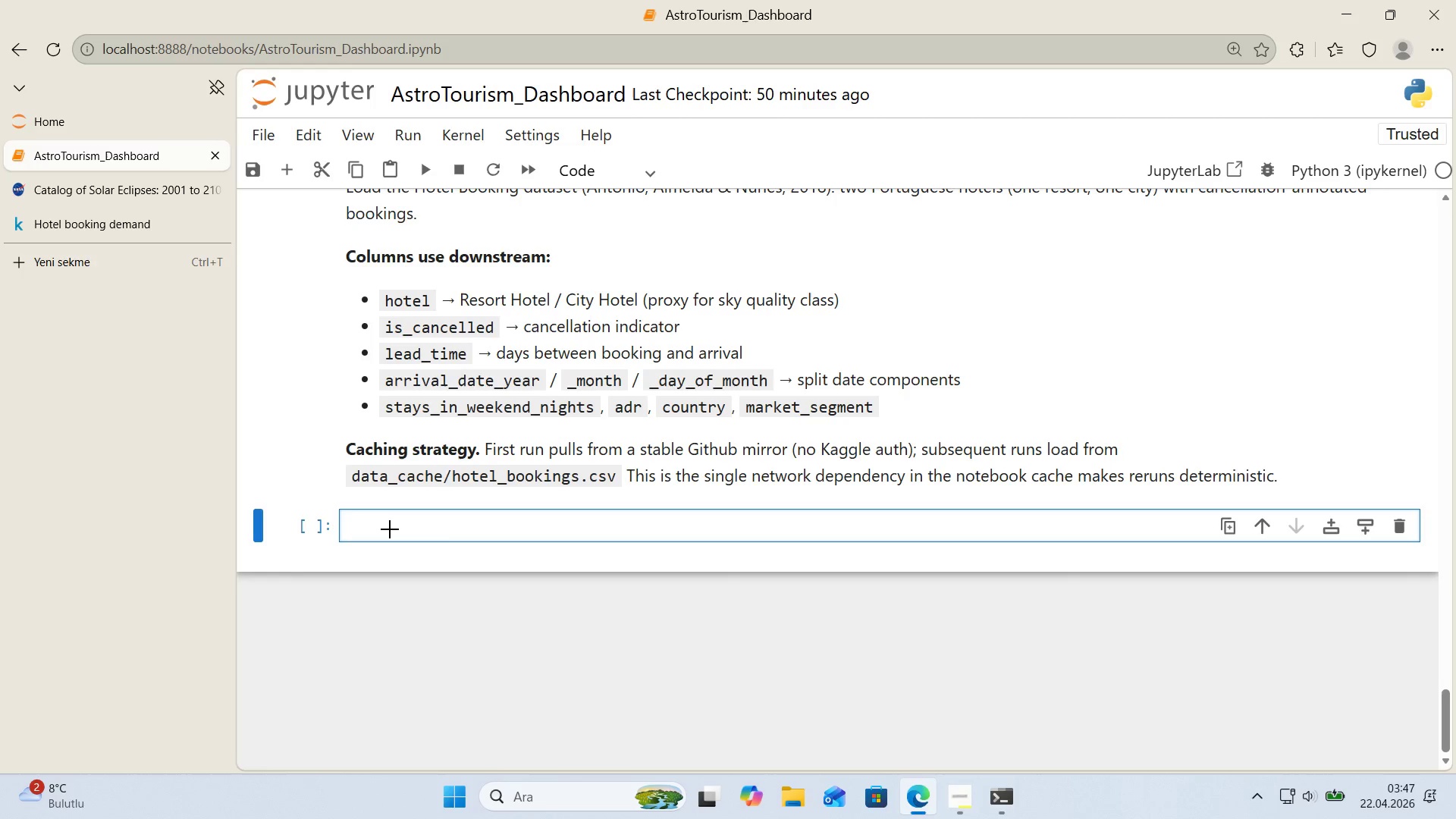 
key(Control+ControlLeft)
 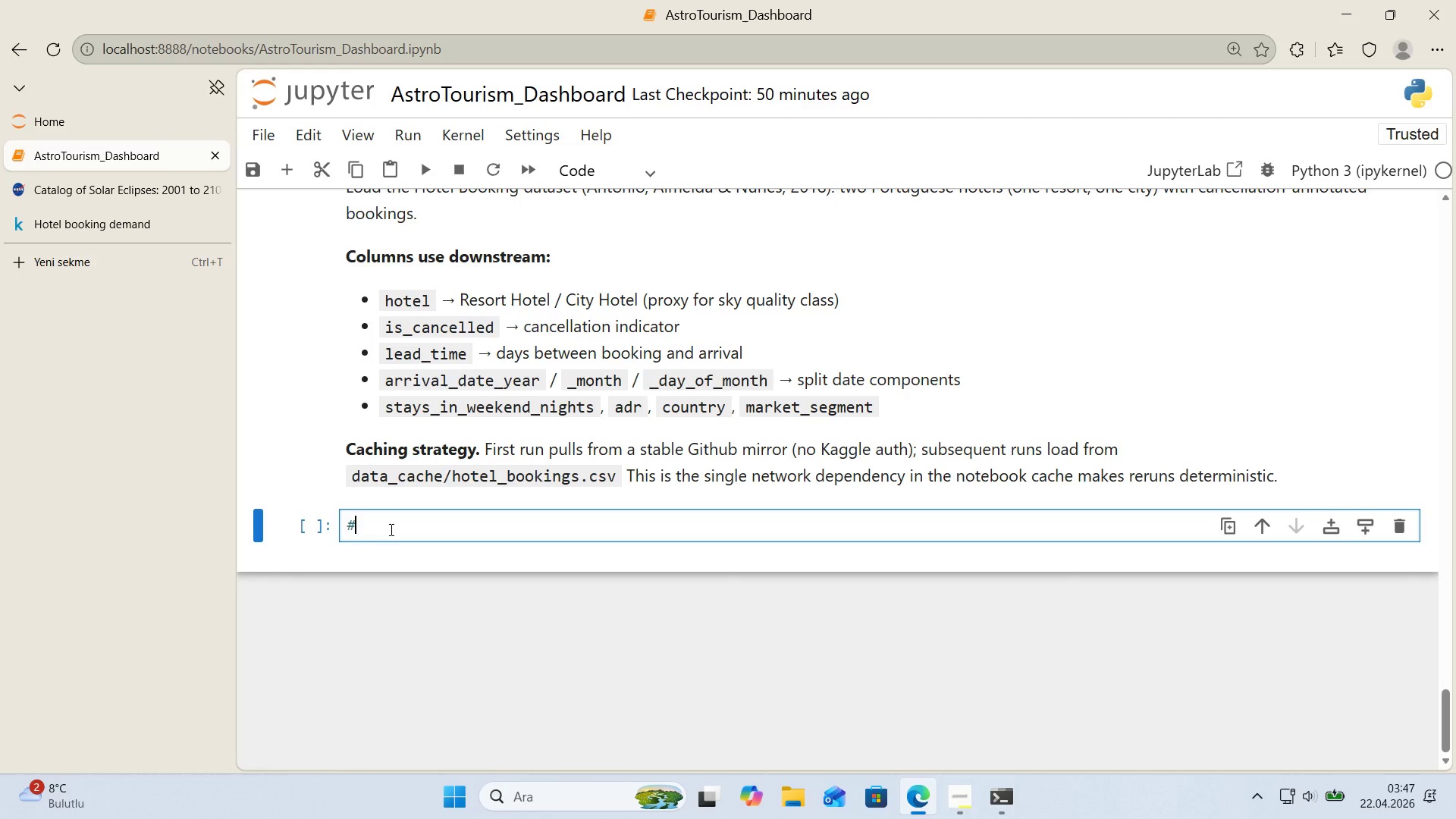 
key(Alt+Control+3)
 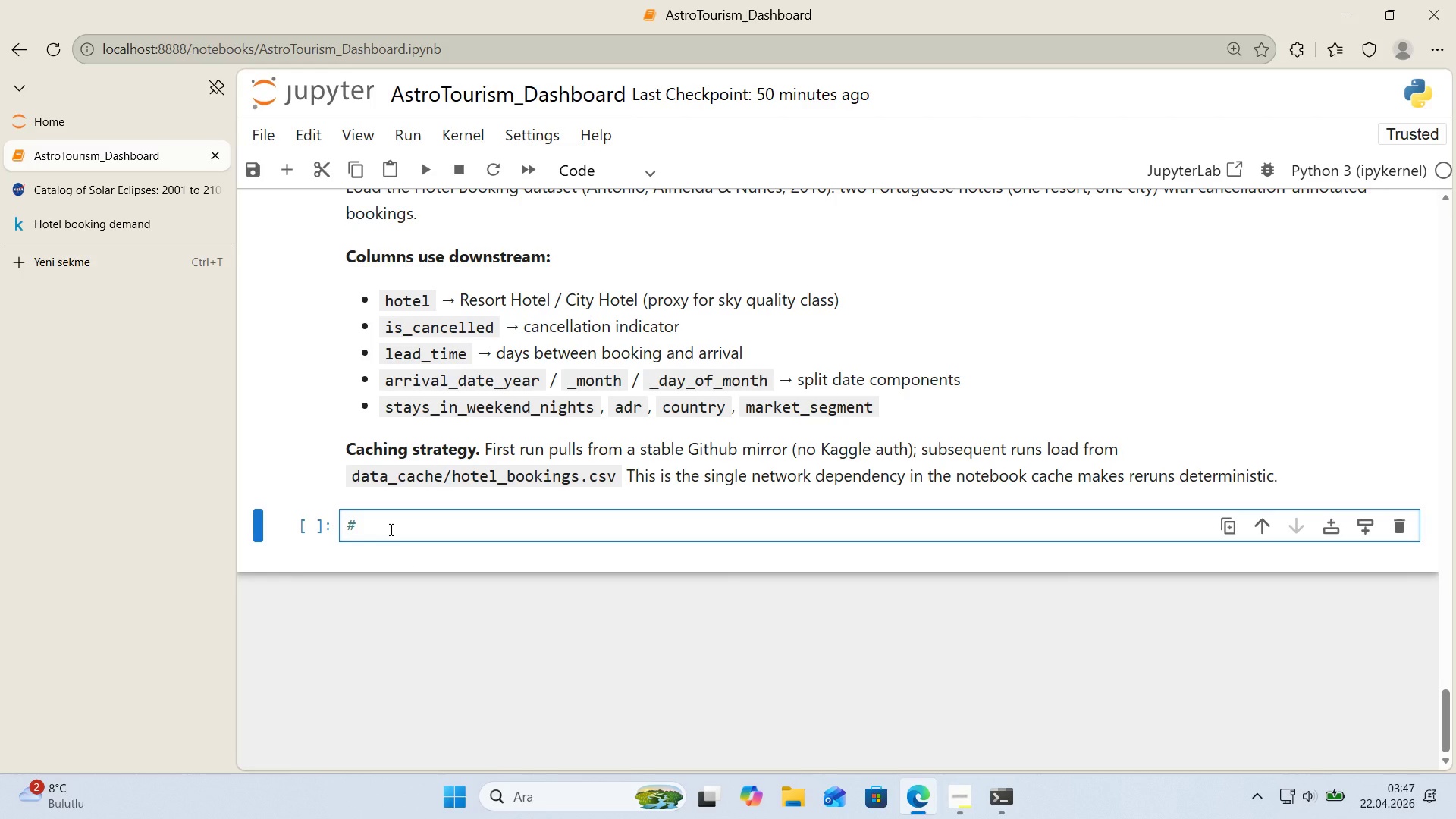 
key(Space)
 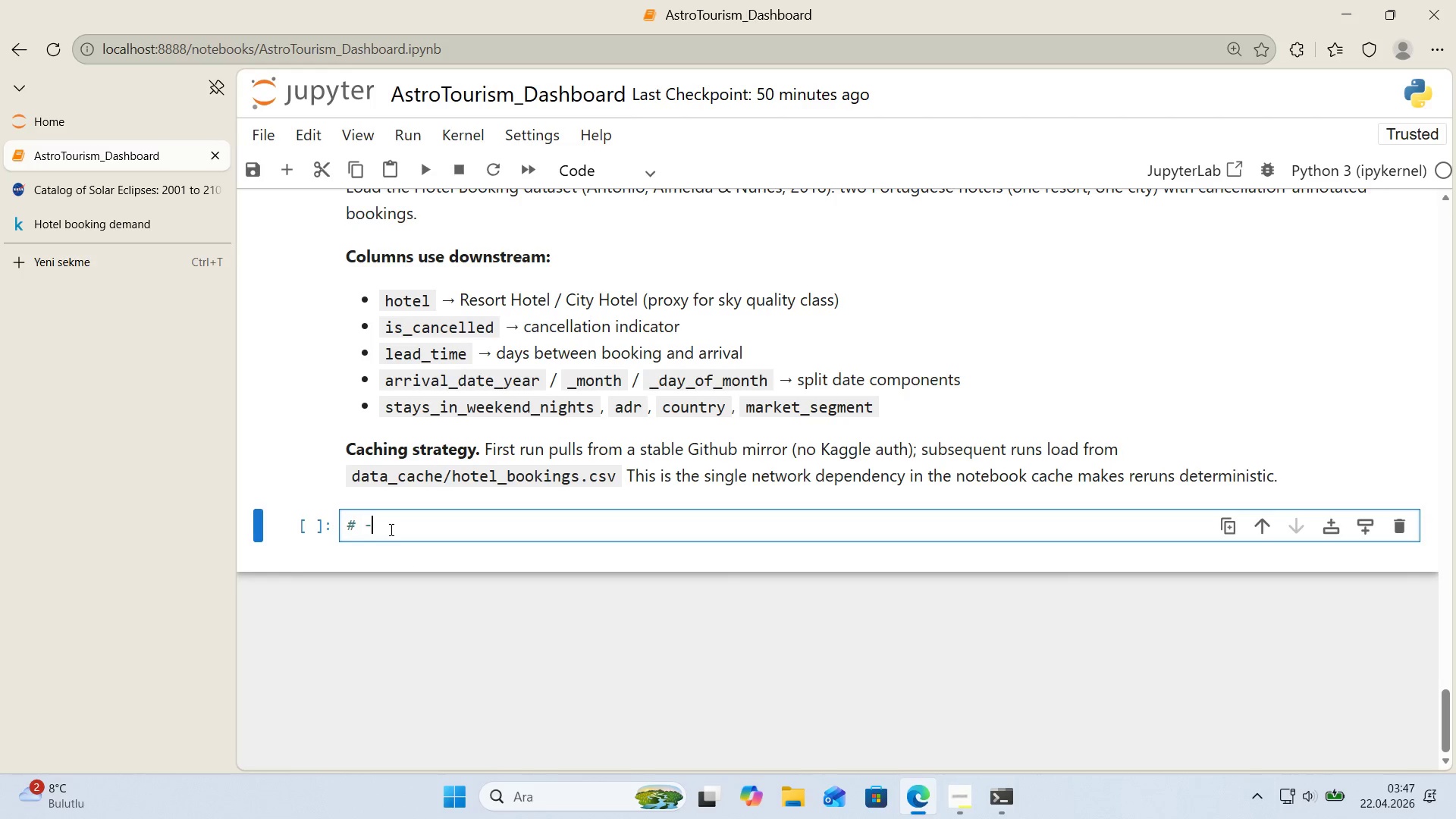 
key(NumpadSubtract)
 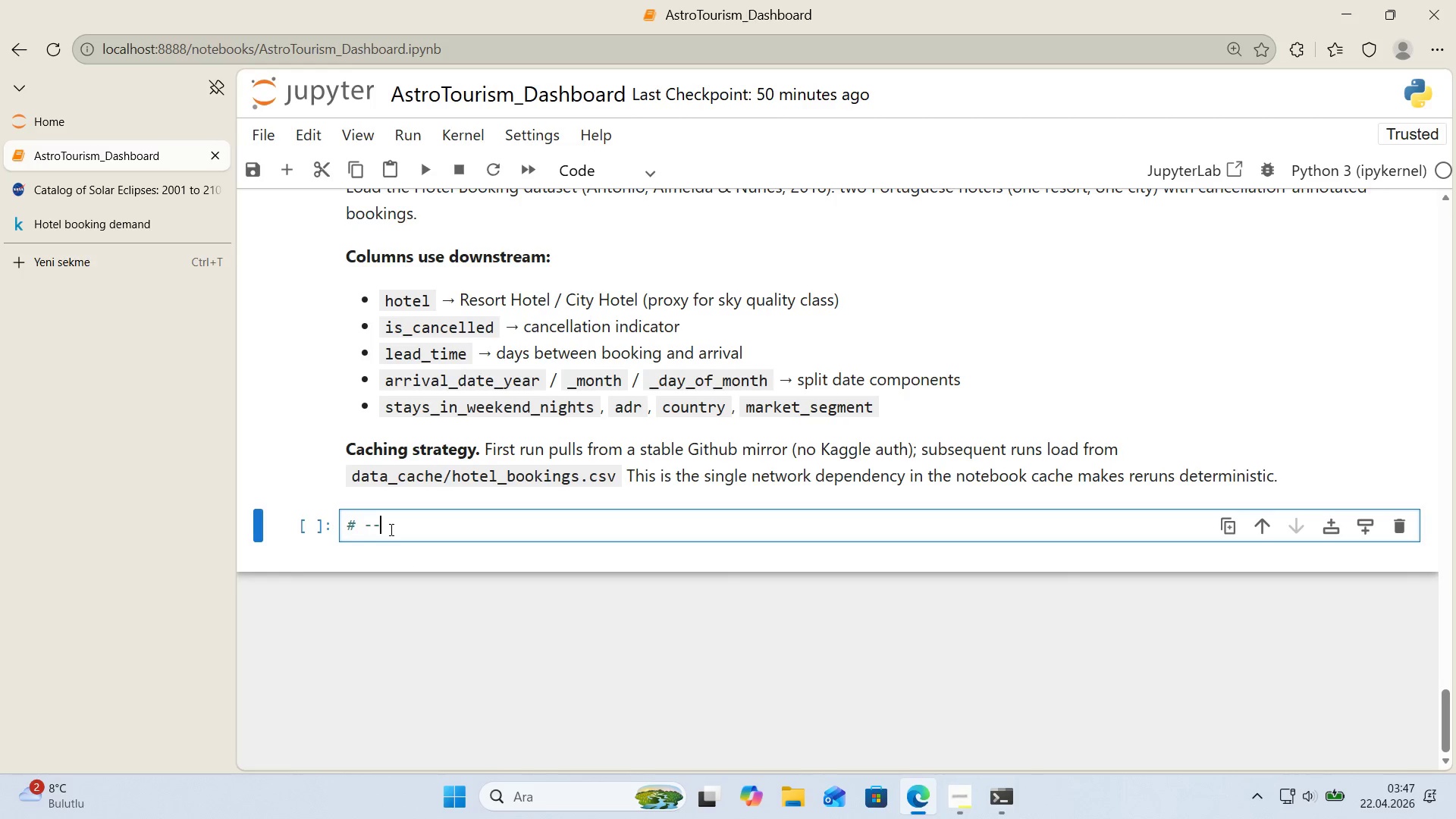 
key(NumpadSubtract)
 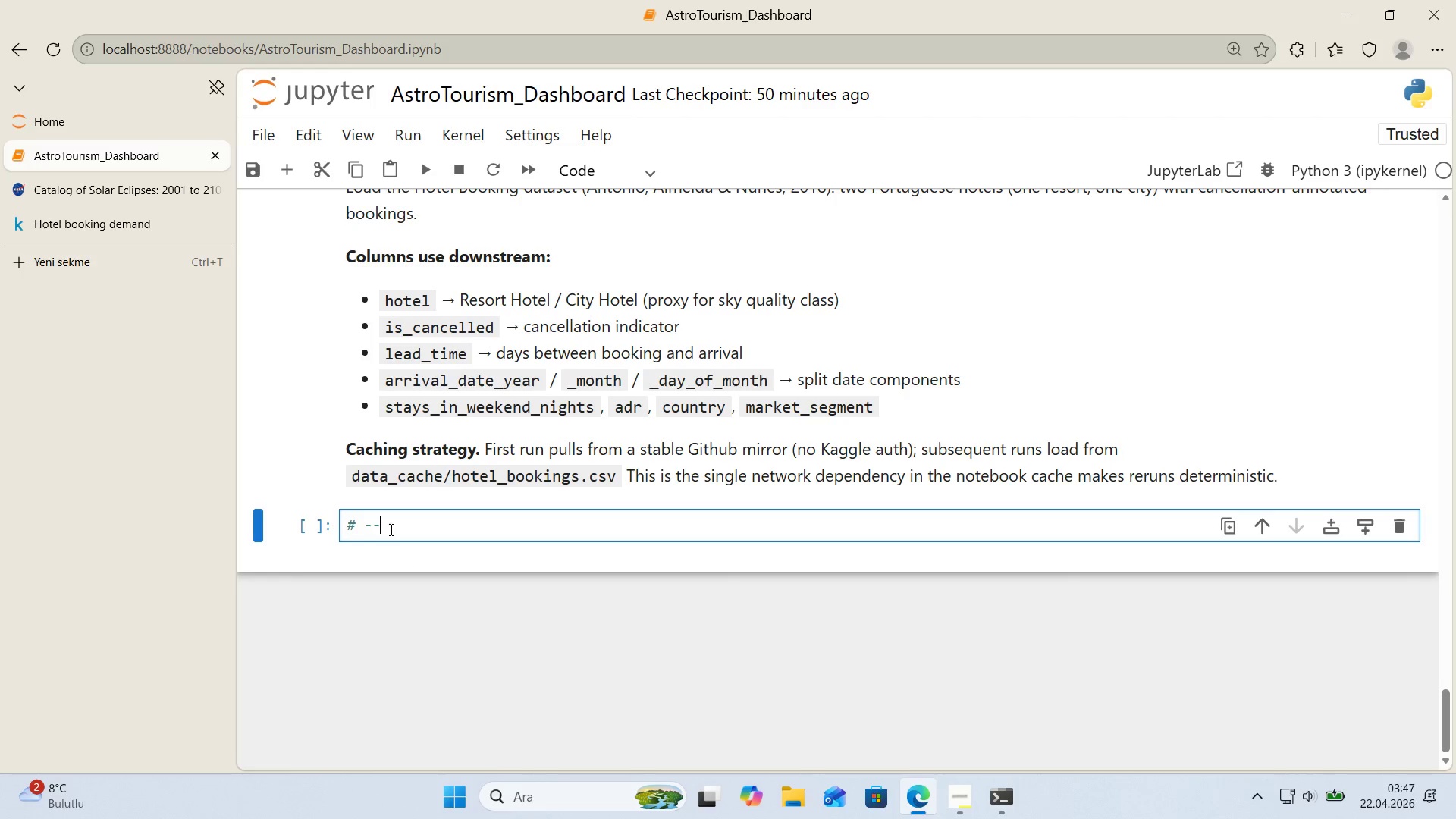 
key(NumpadSubtract)
 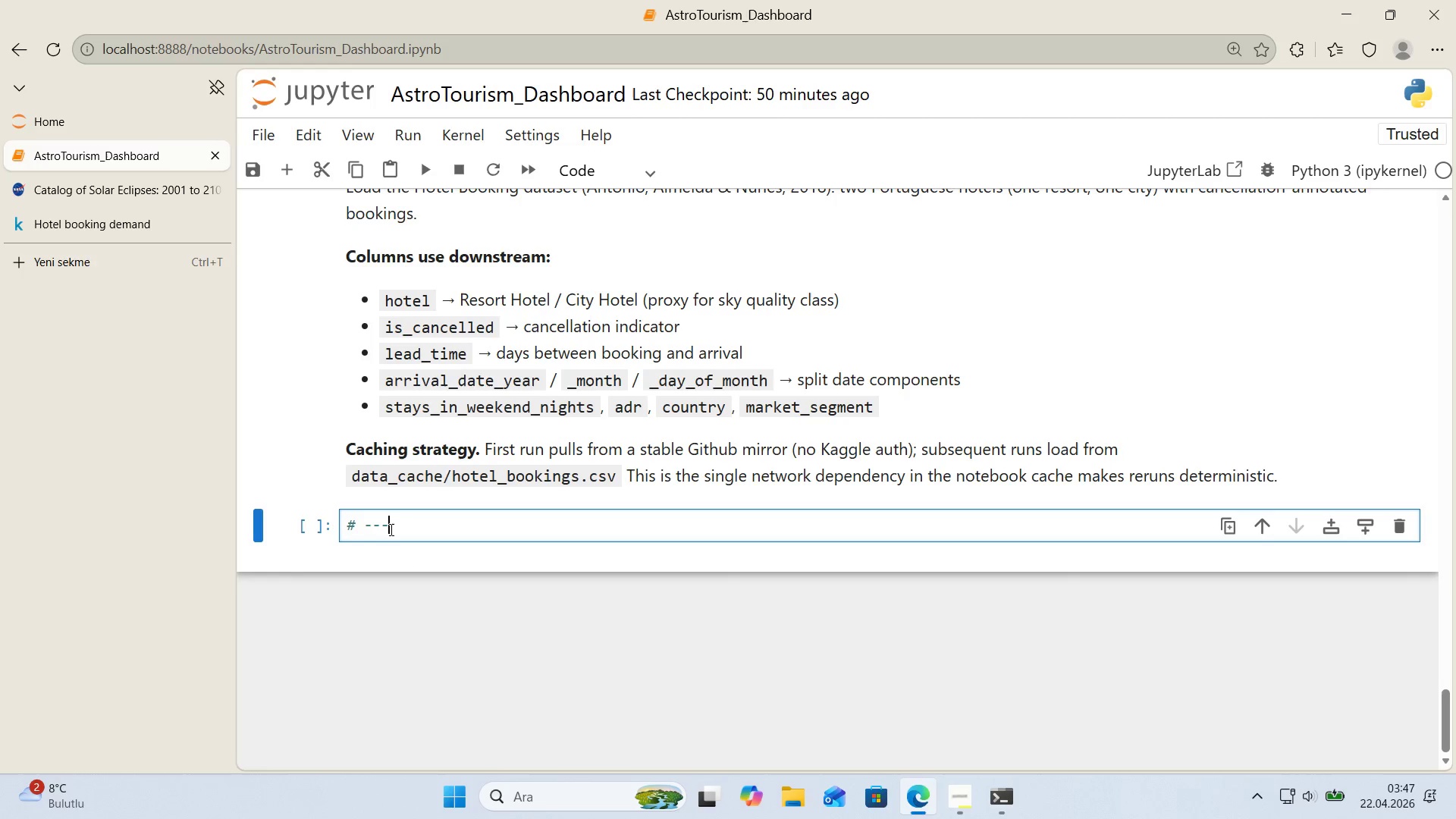 
key(NumpadSubtract)
 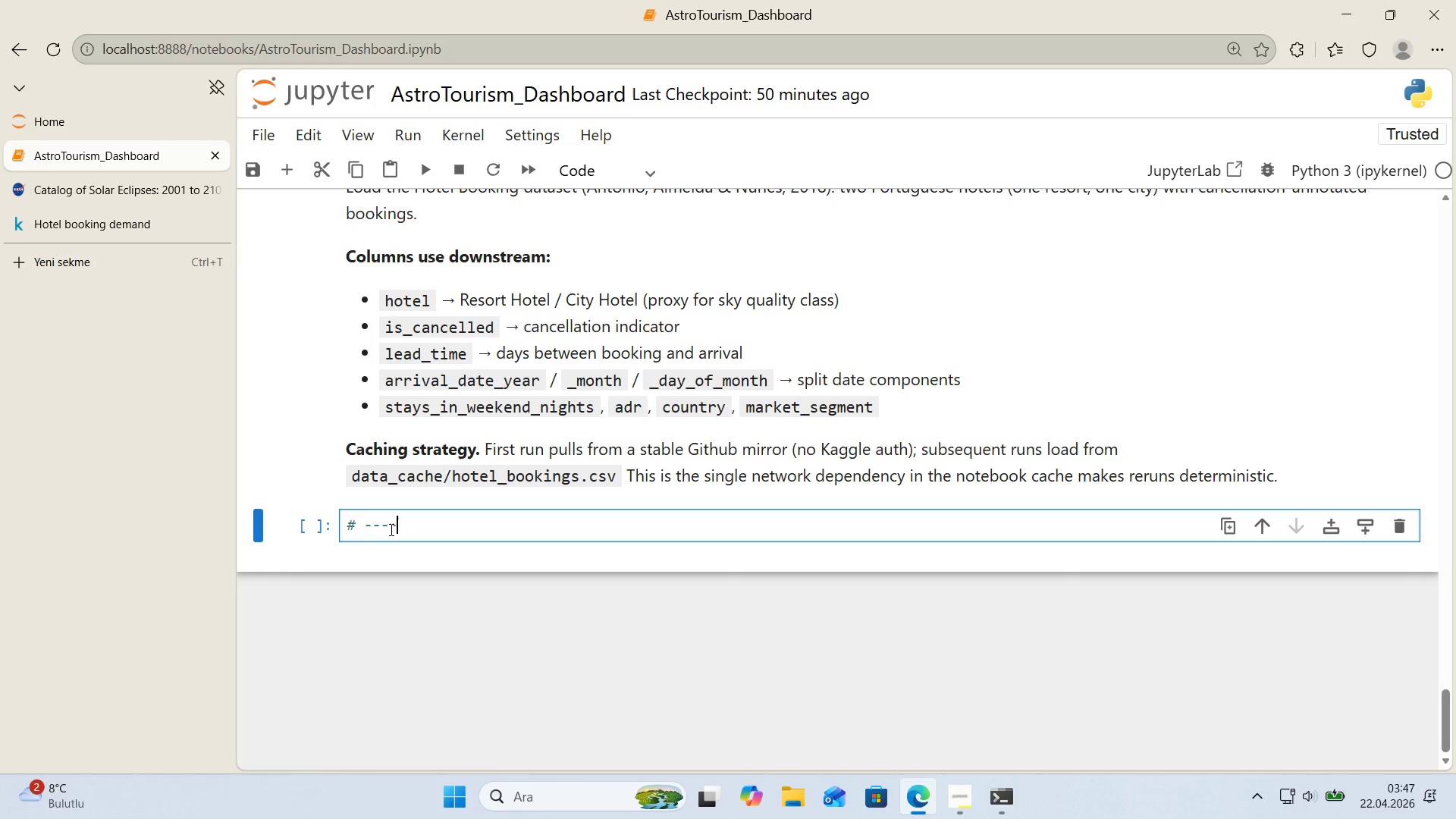 
key(NumpadSubtract)
 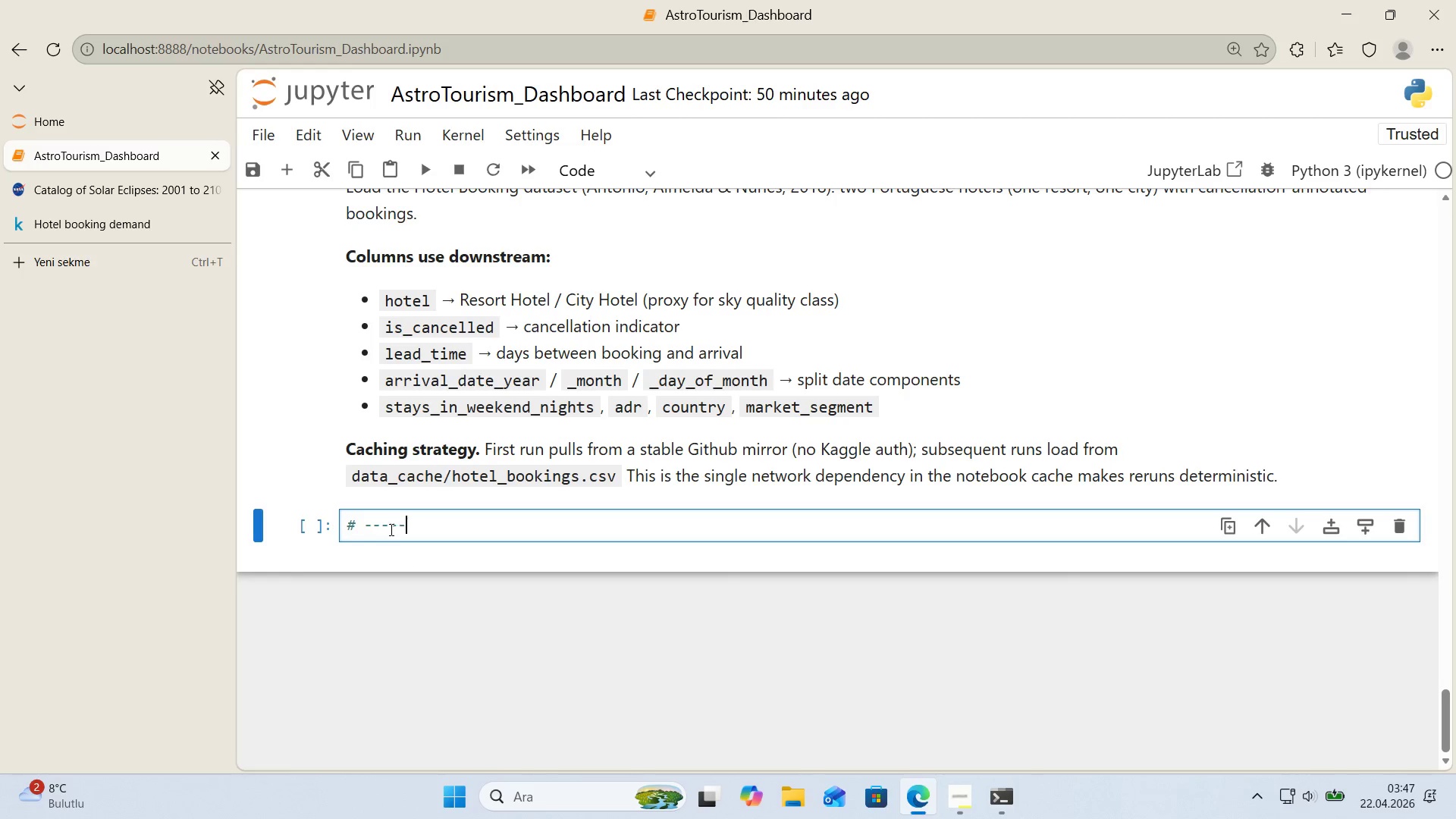 
key(NumpadSubtract)
 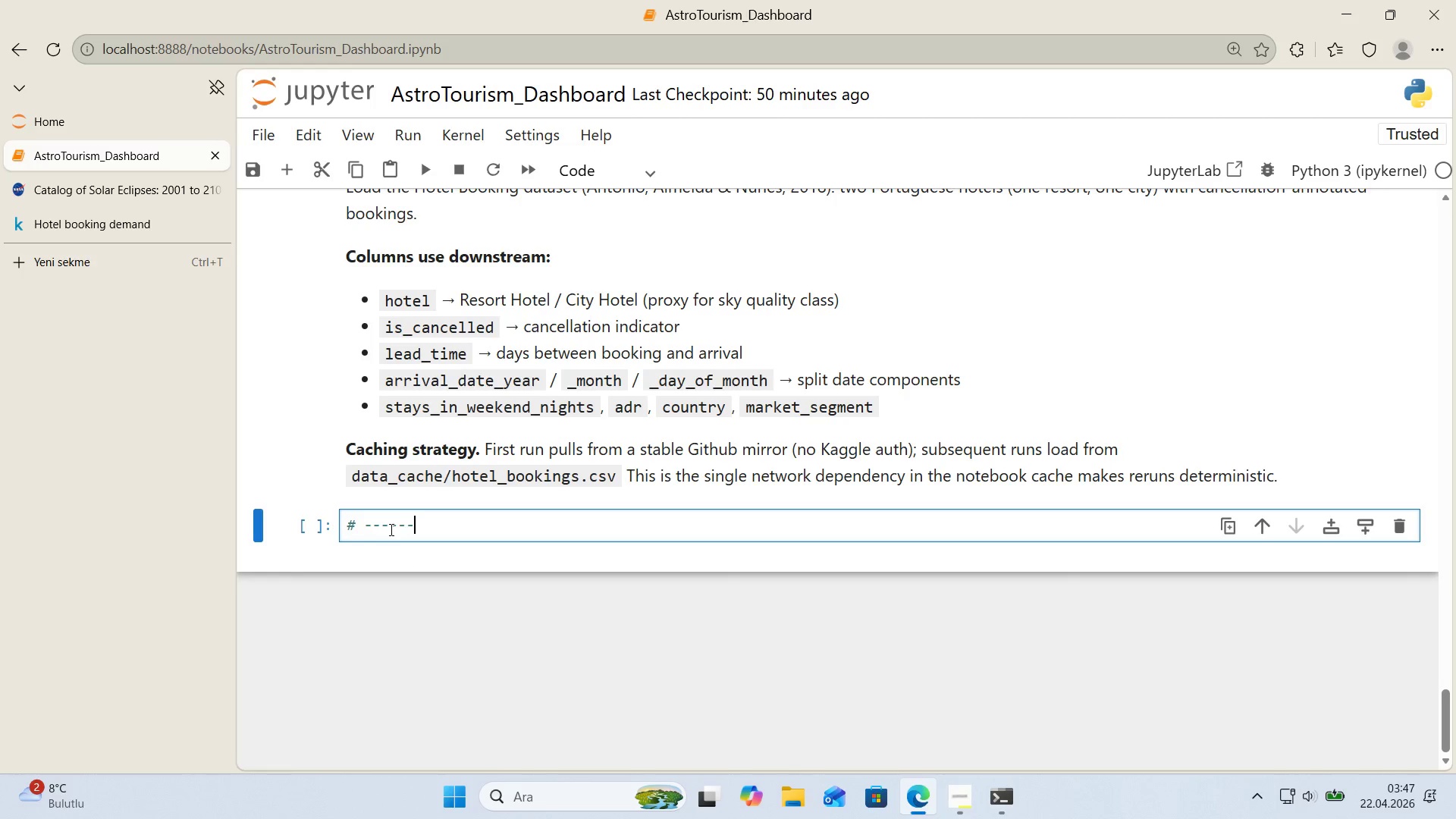 
key(NumpadSubtract)
 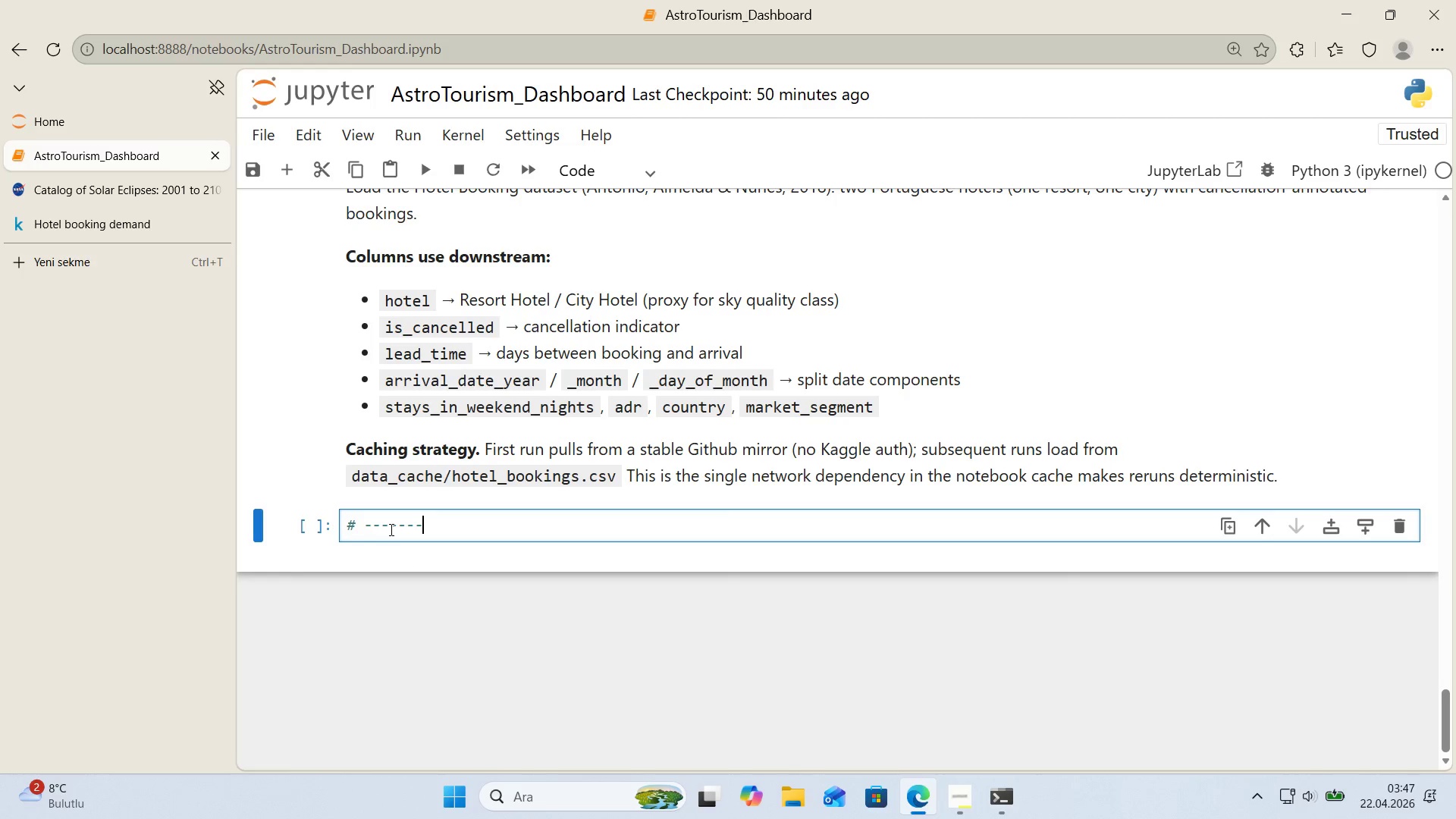 
key(NumpadSubtract)
 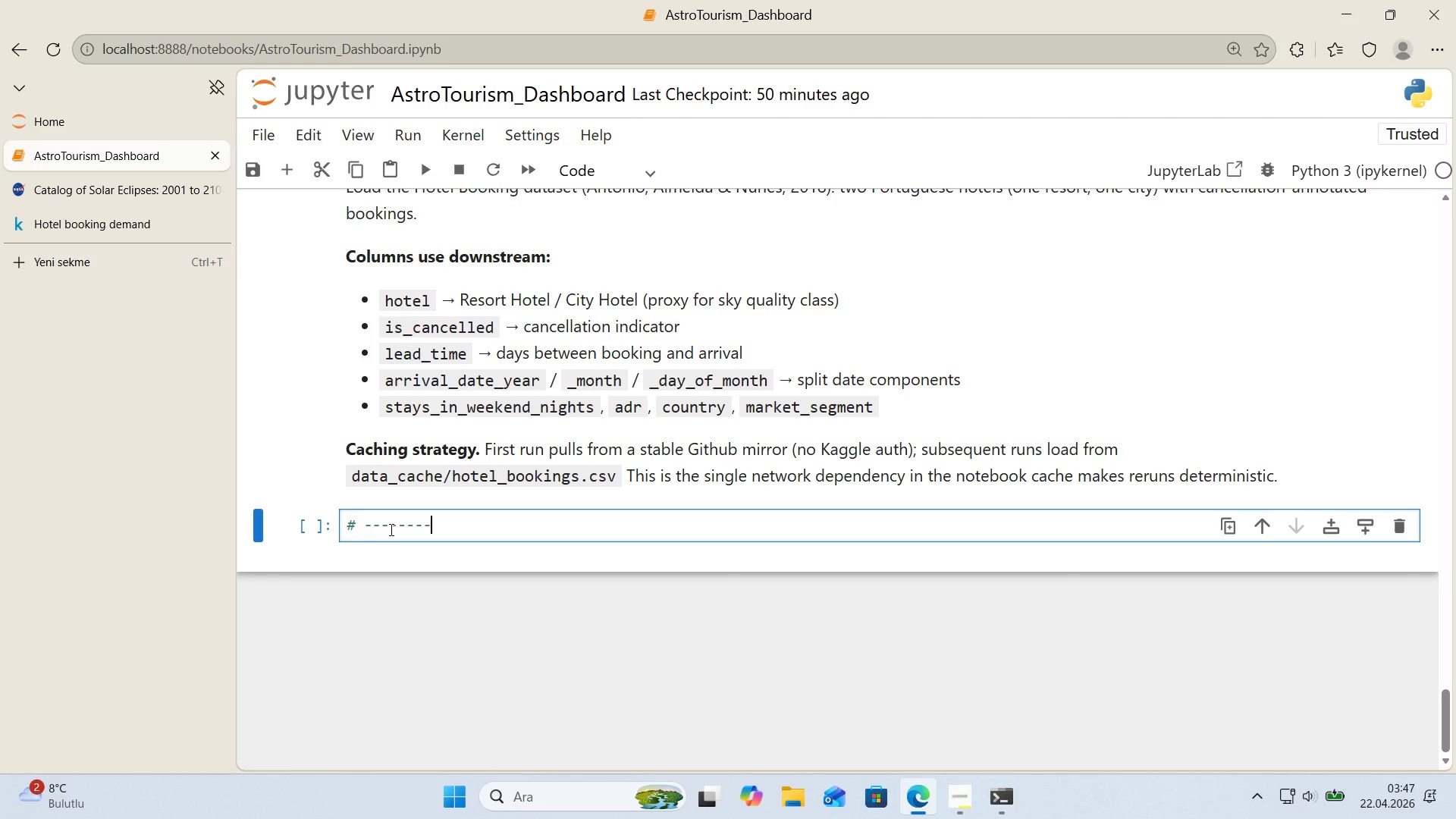 
key(NumpadSubtract)
 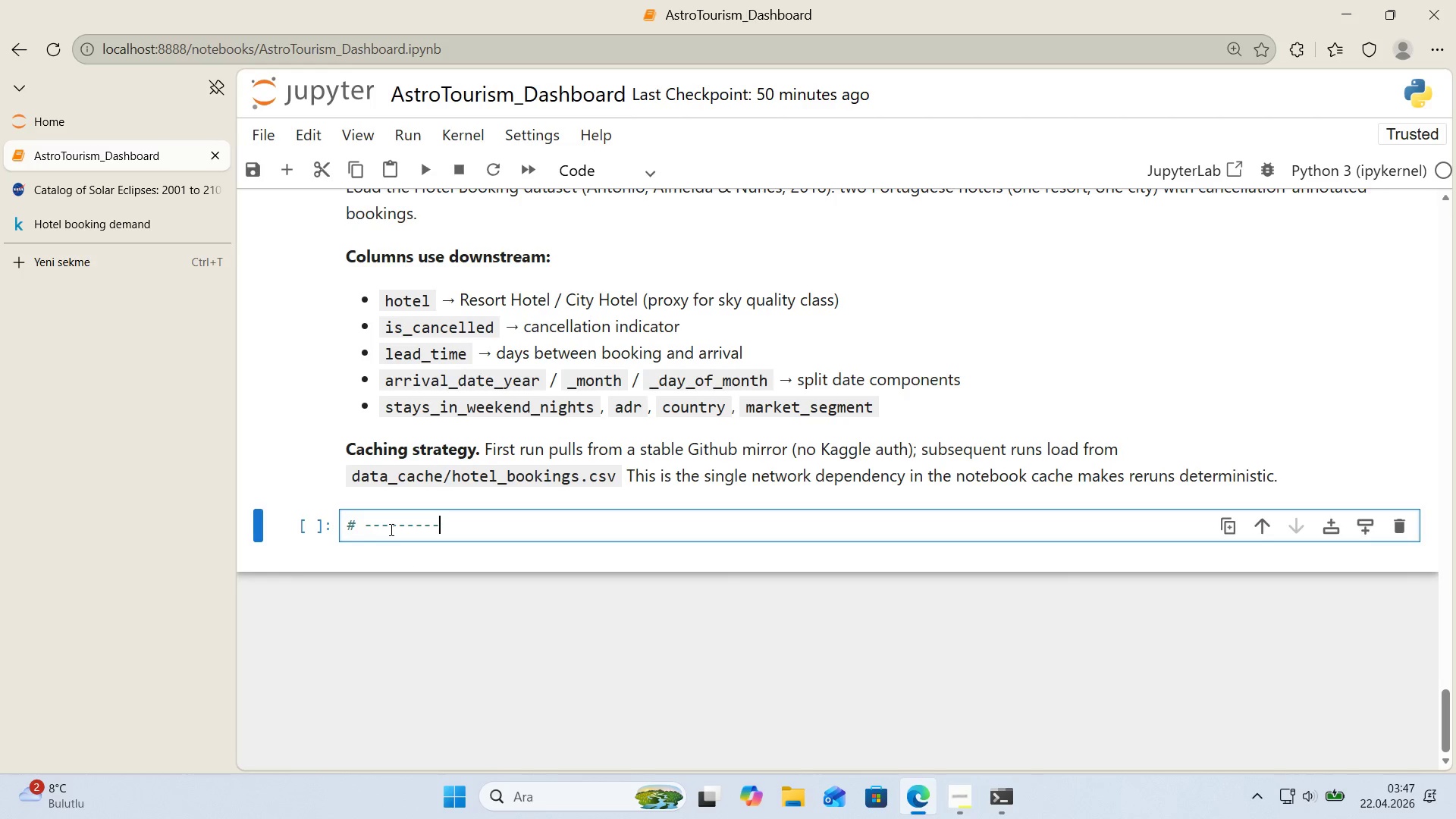 
key(NumpadSubtract)
 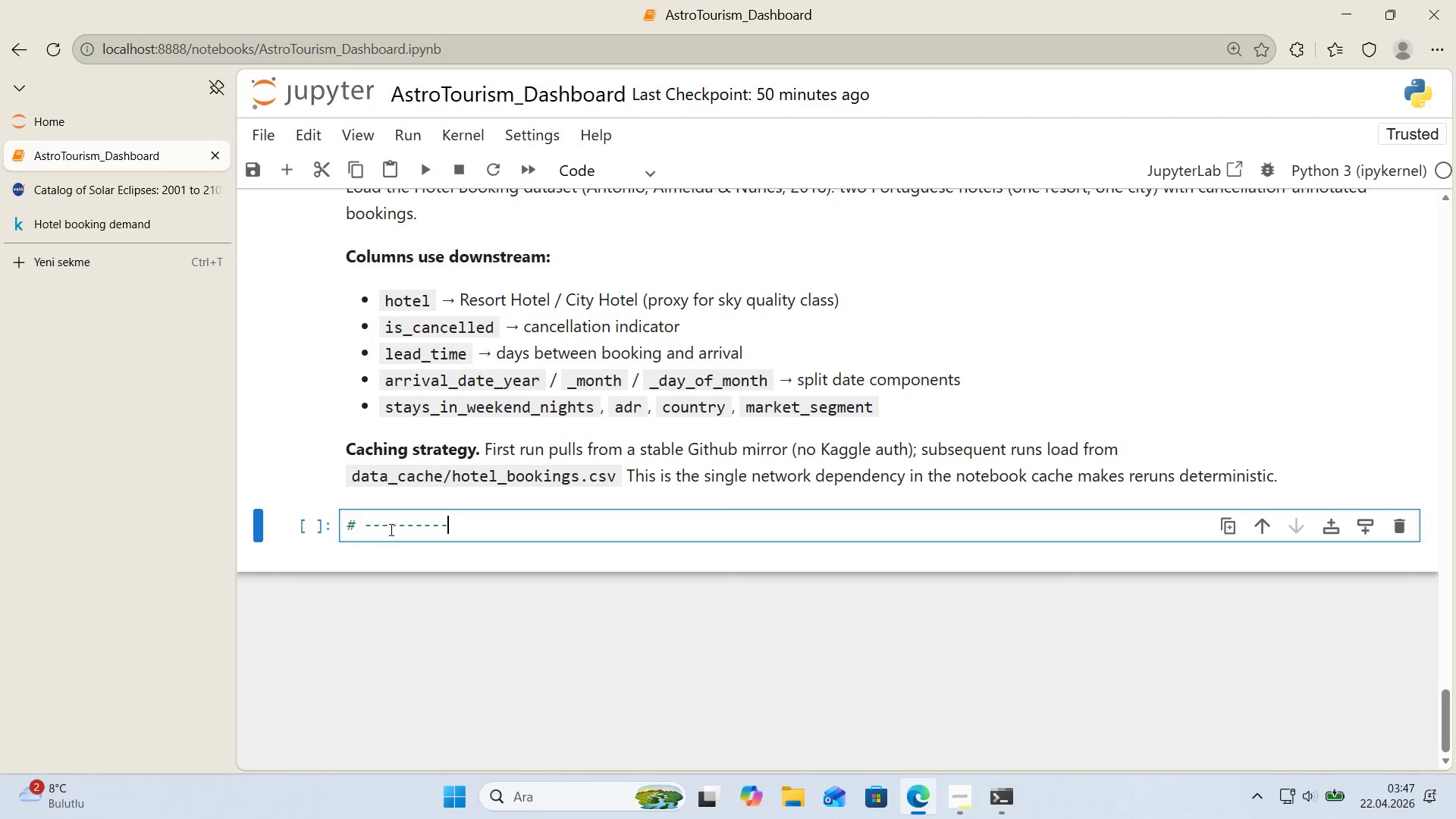 
key(NumpadSubtract)
 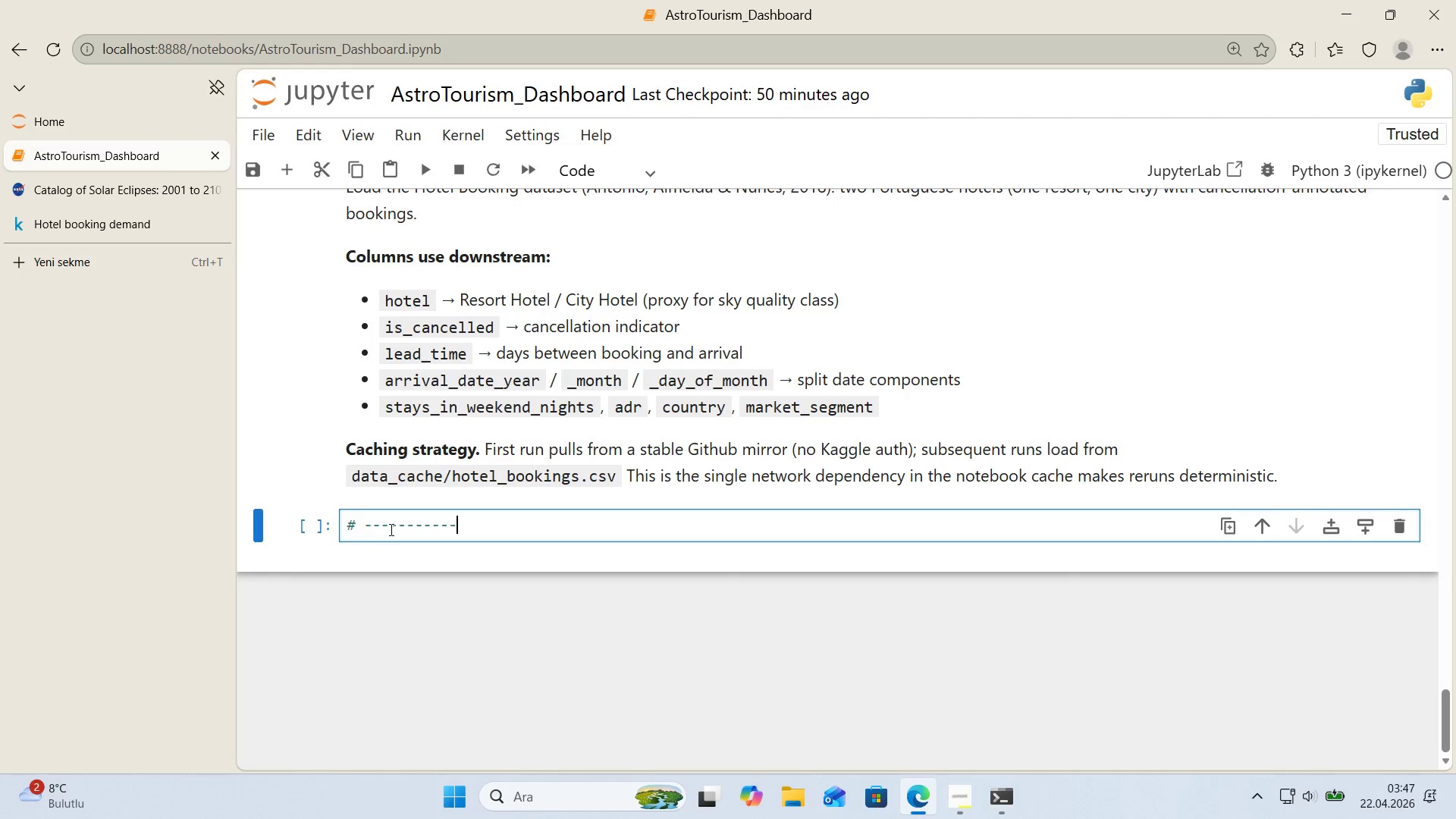 
key(NumpadSubtract)
 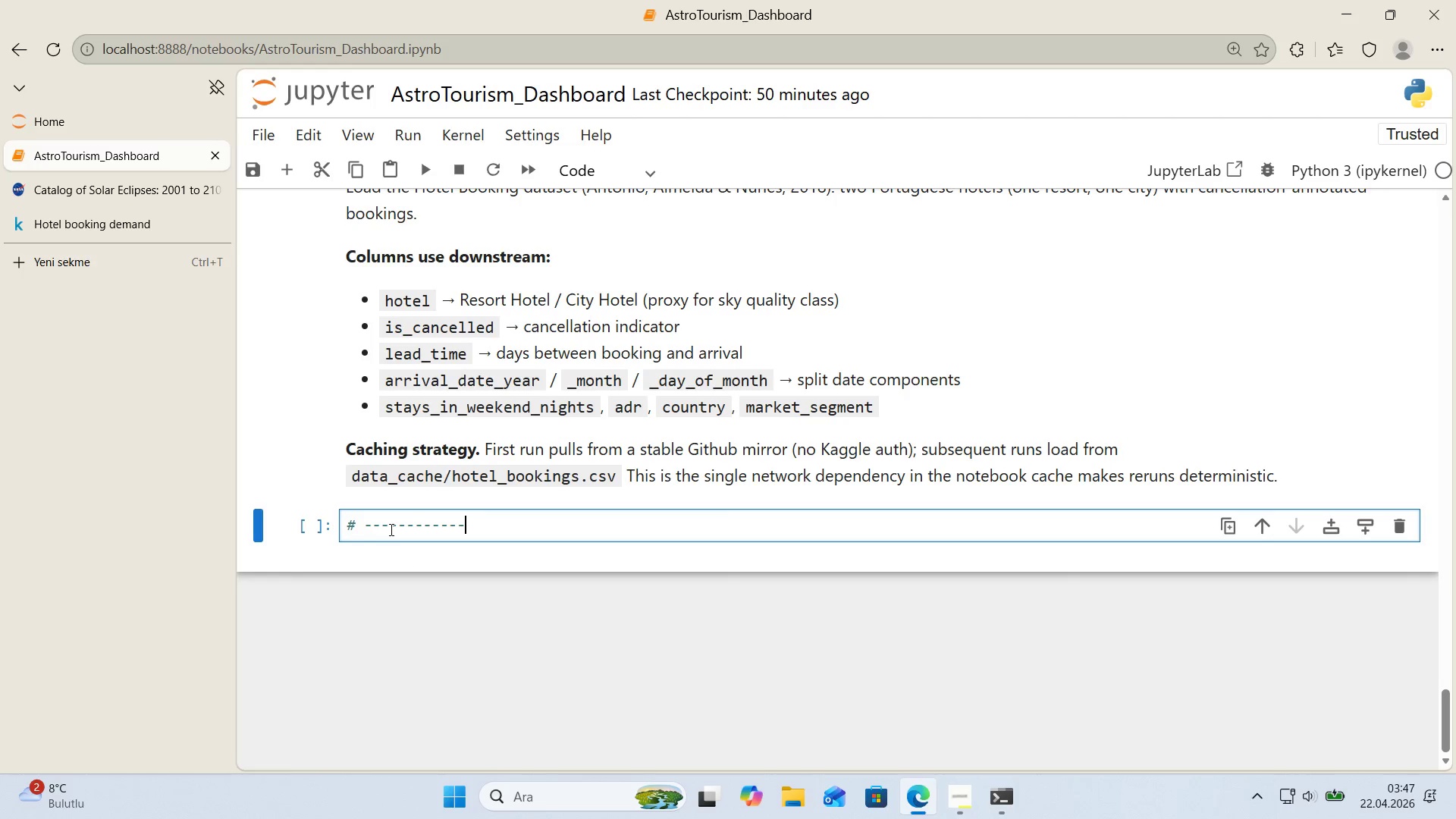 
key(NumpadSubtract)
 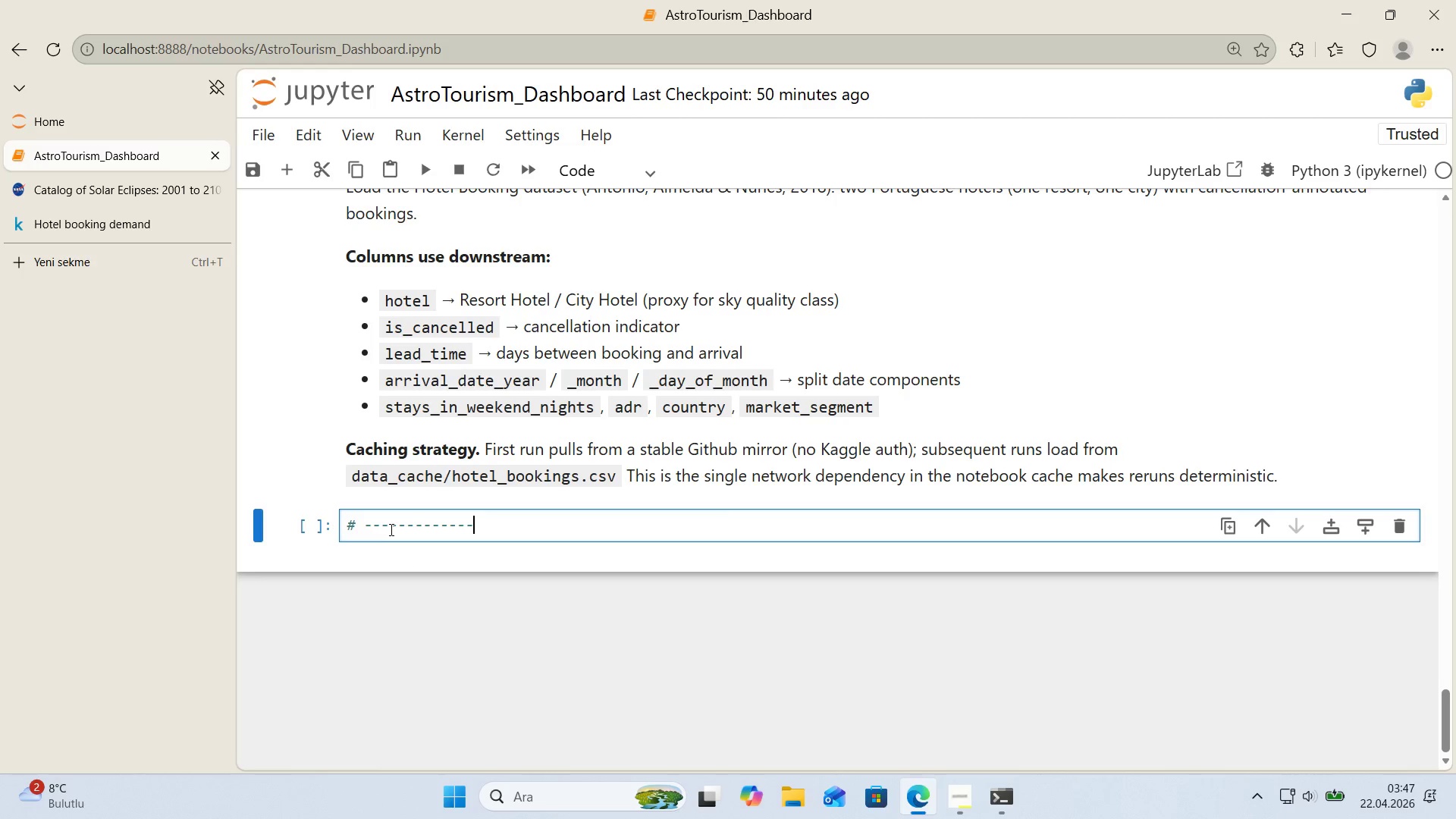 
key(Enter)
 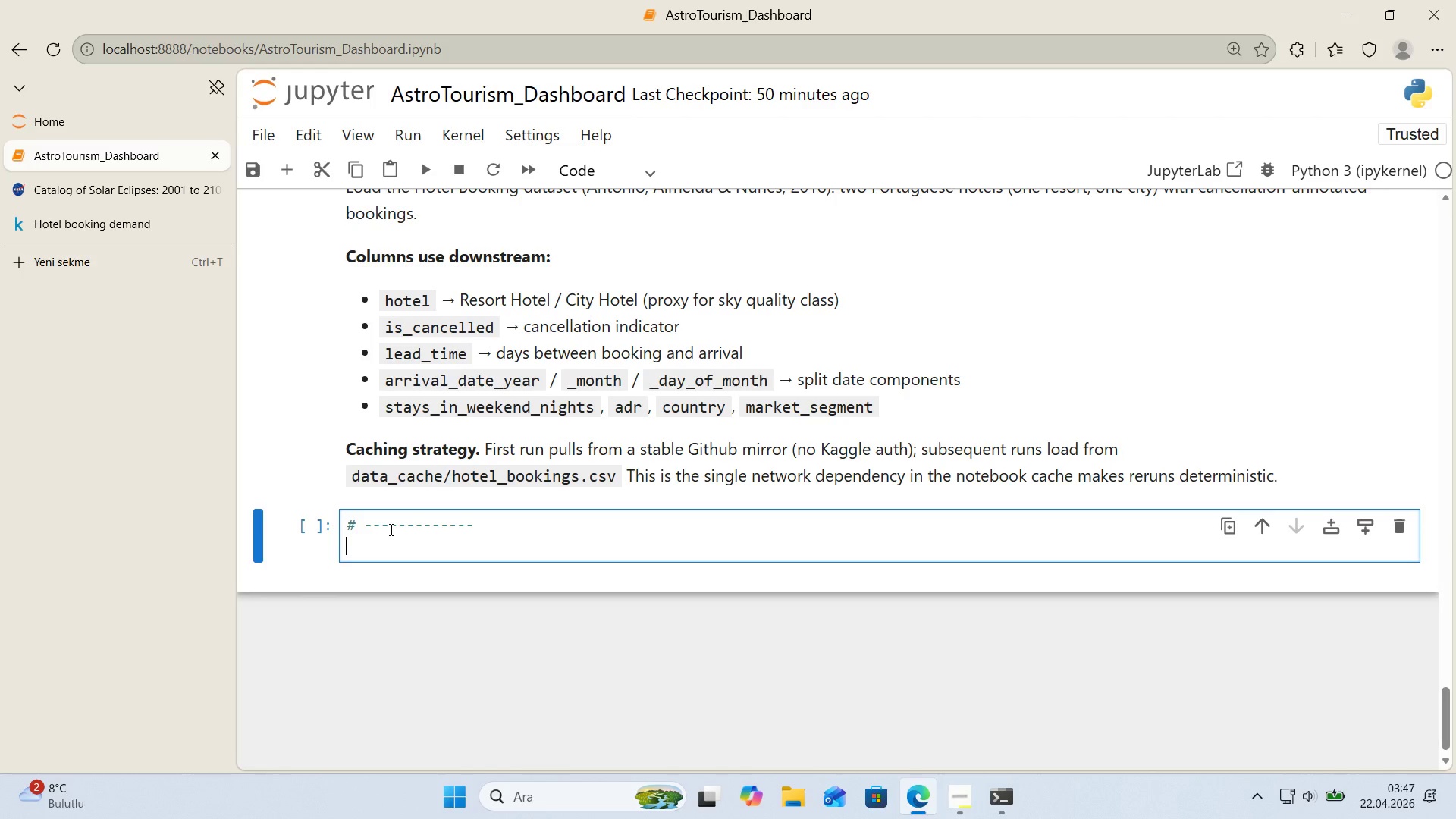 
key(Control+ControlLeft)
 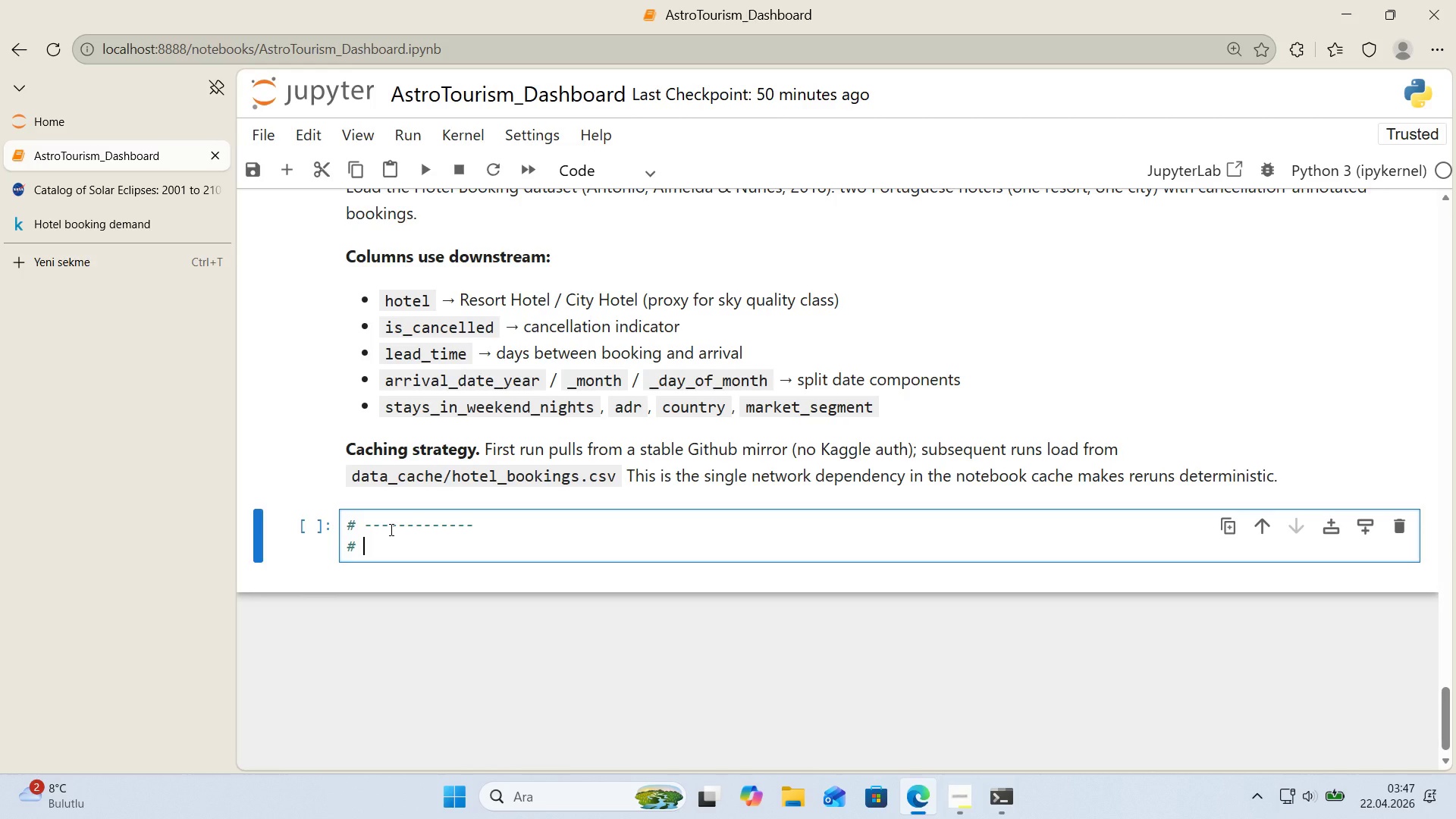 
key(Alt+Control+AltRight)
 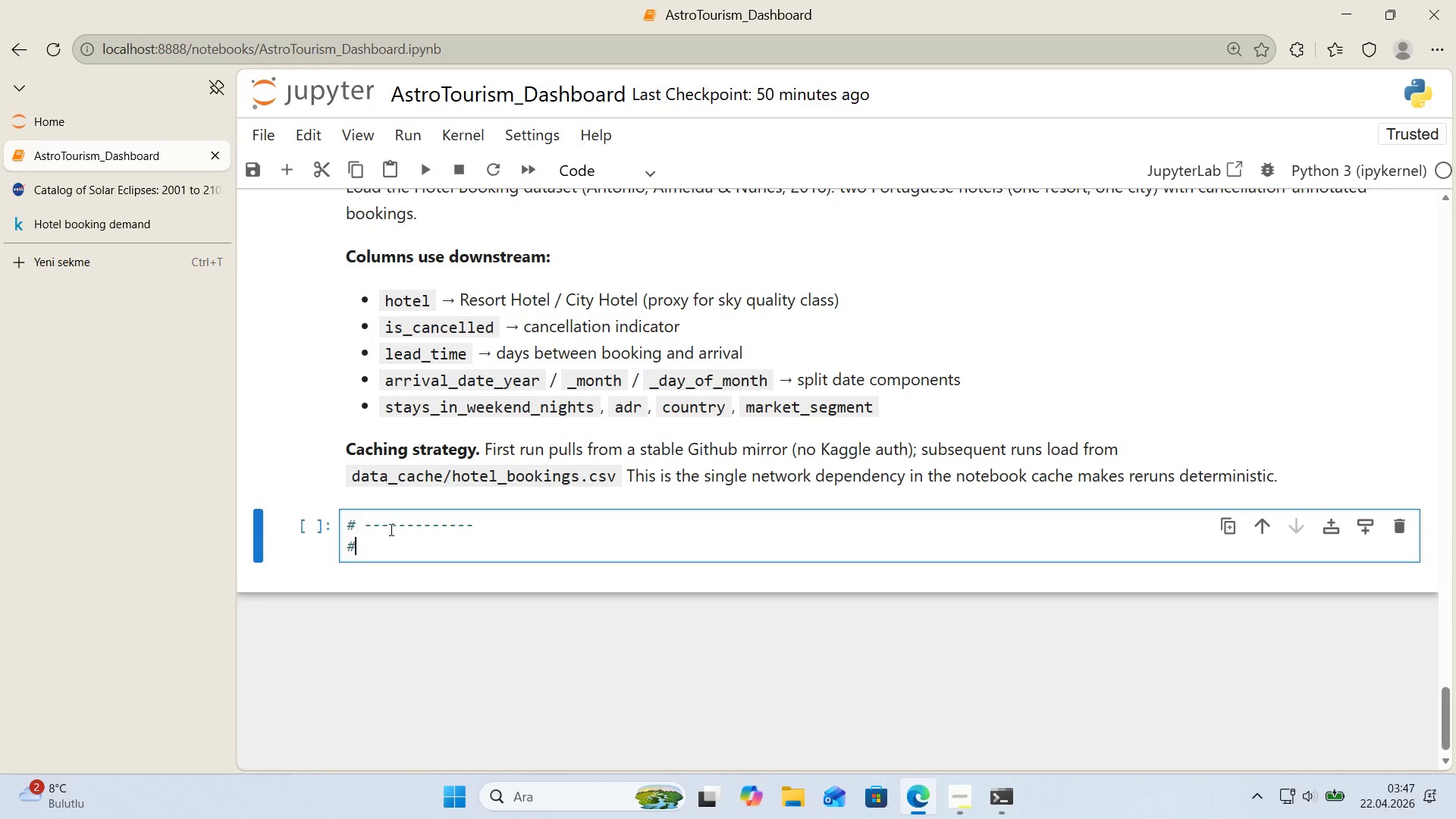 
key(Alt+Control+3)
 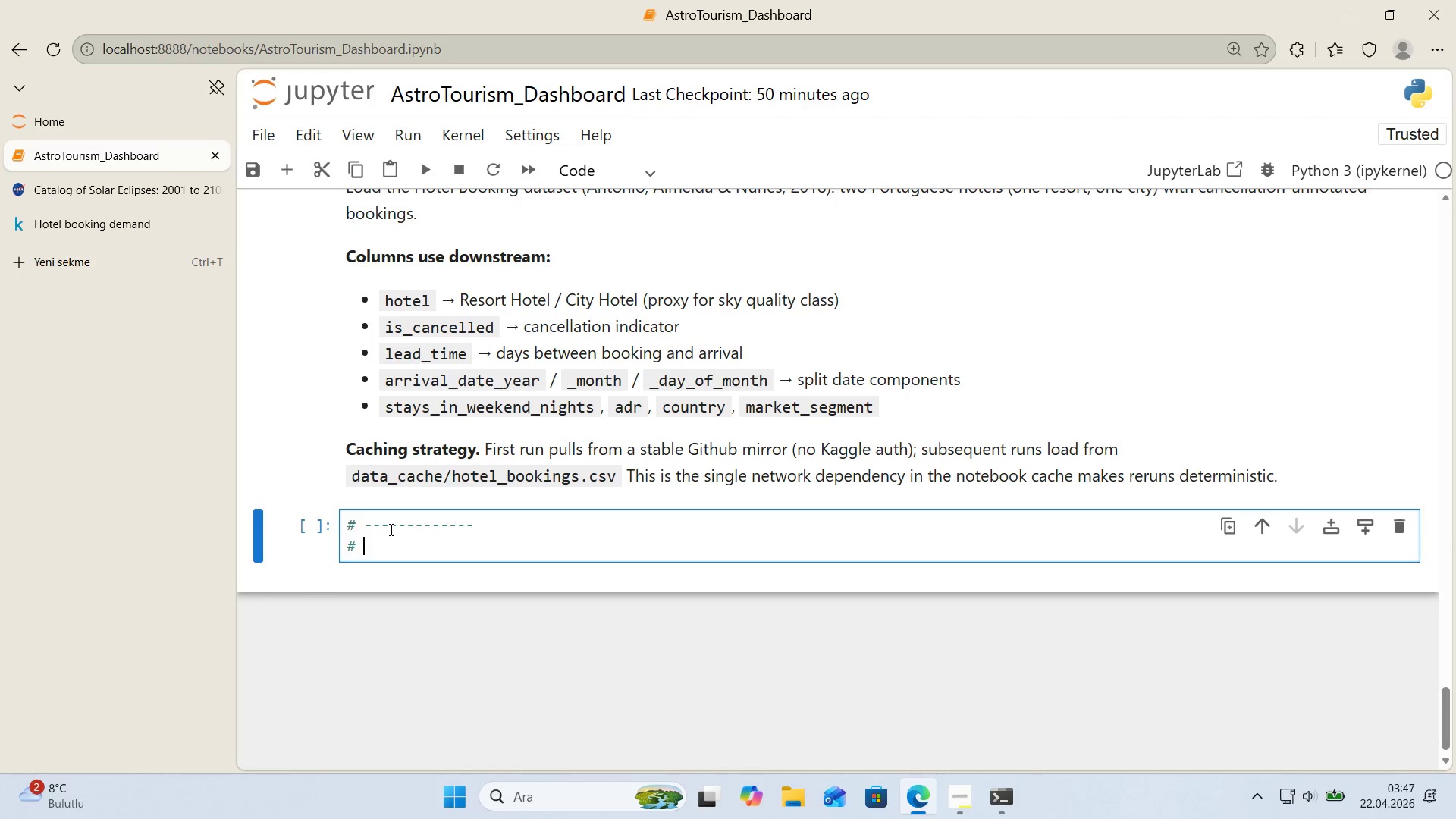 
type( LOAD HOTEL BOOKING DATASEET)
key(Backspace)
key(Backspace)
type(T - w'th local cache)
 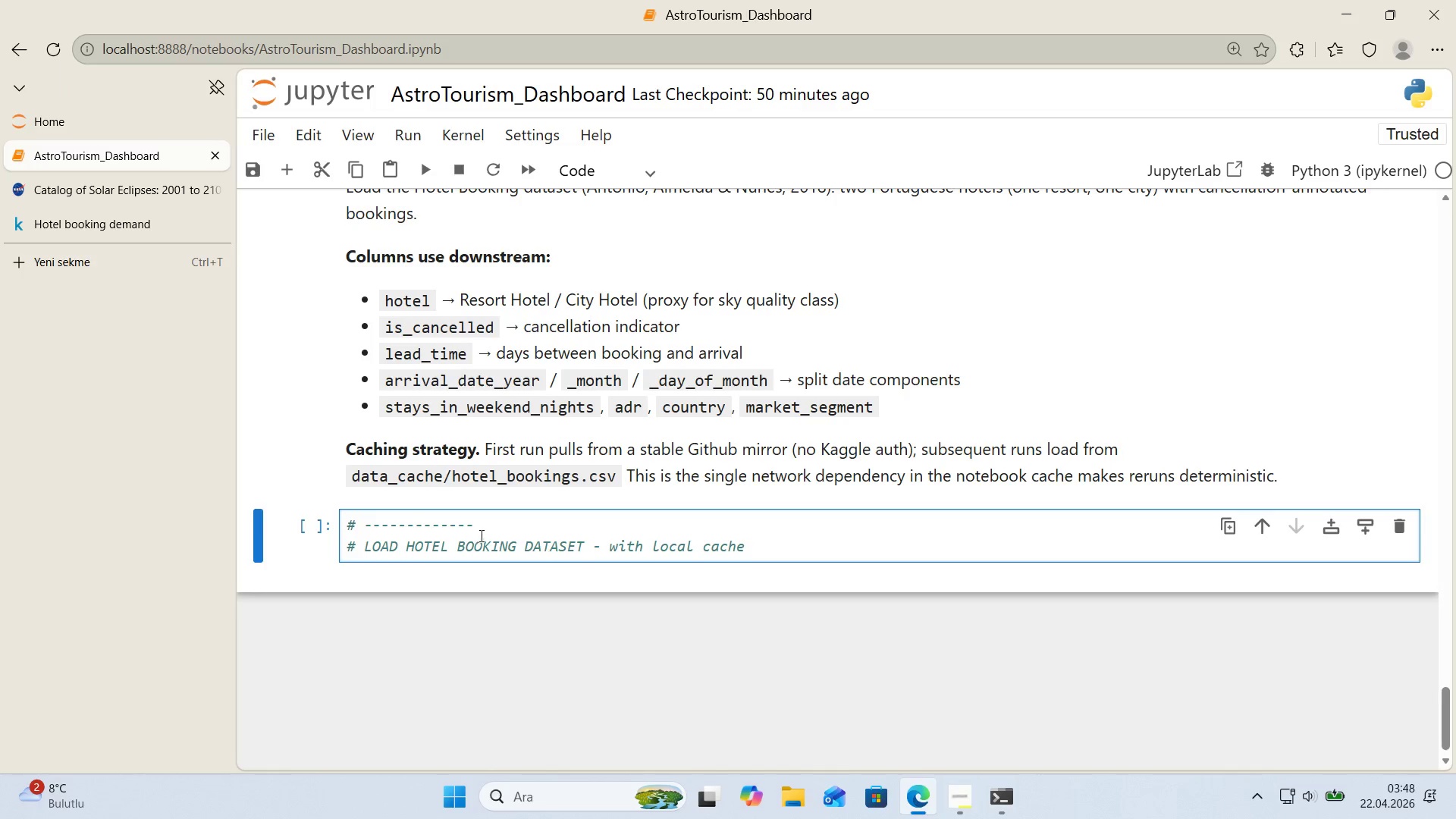 
left_click_drag(start_coordinate=[478, 526], to_coordinate=[366, 519])
 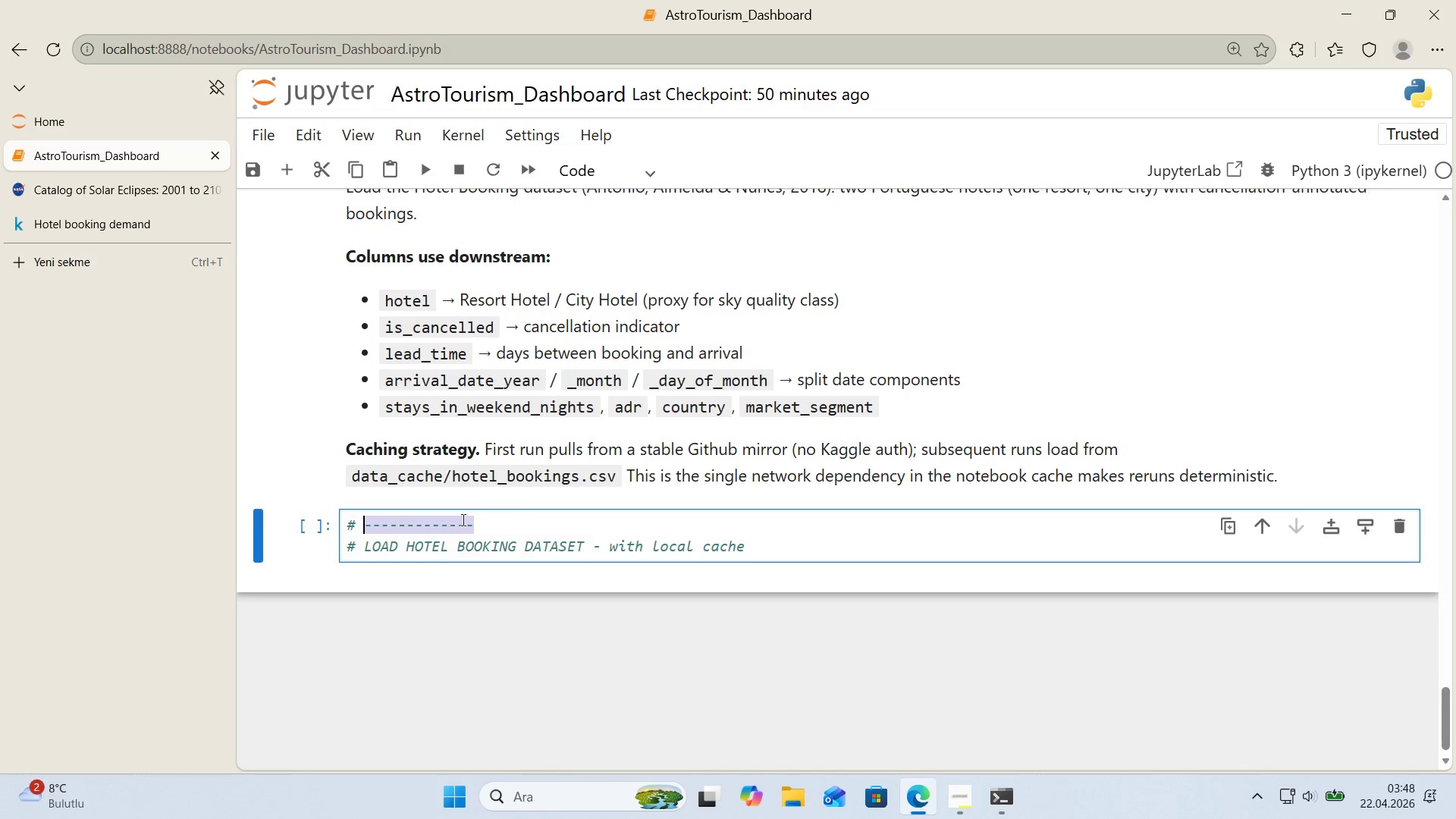 
key(Control+ControlLeft)
 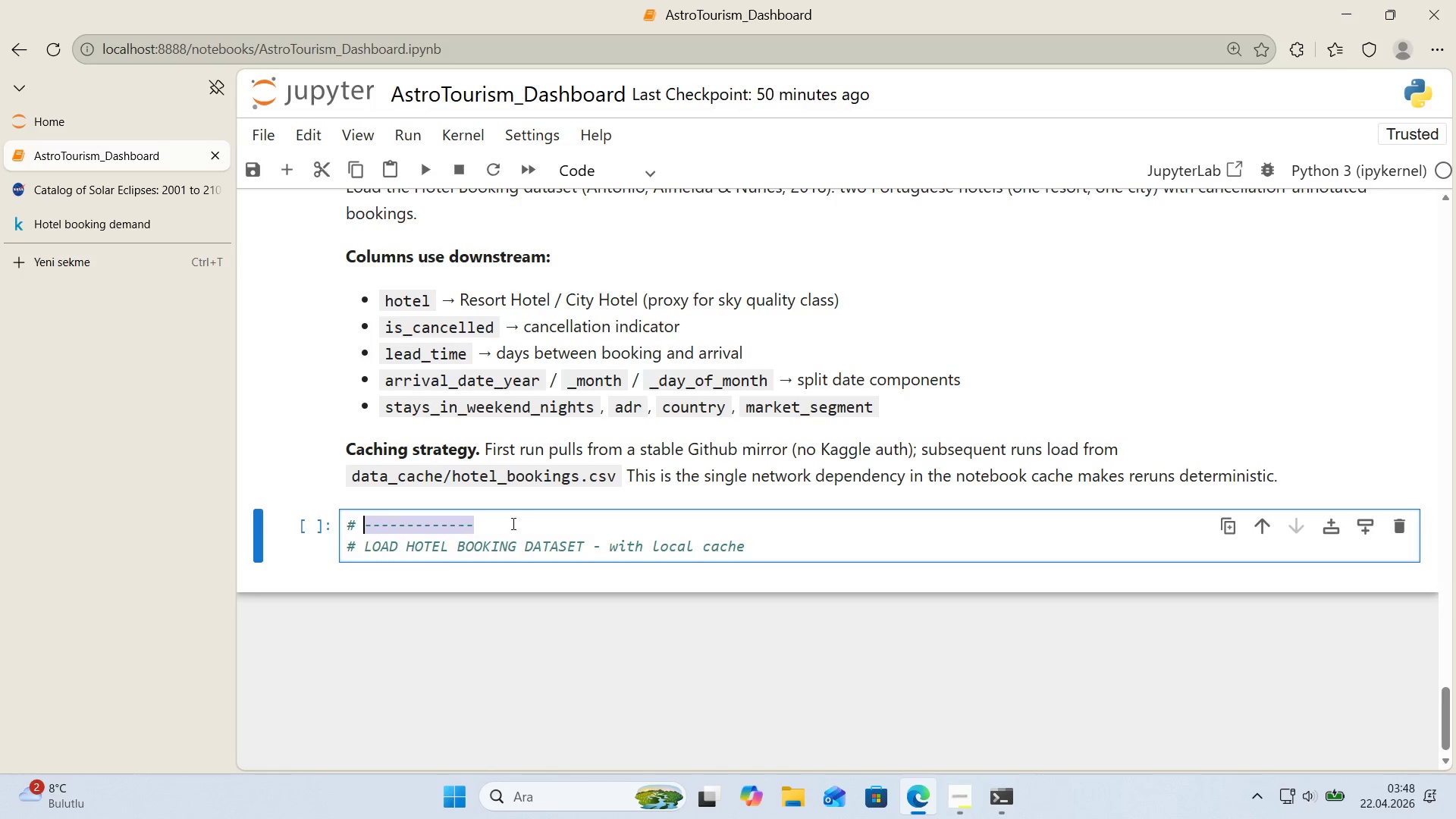 
key(Control+C)
 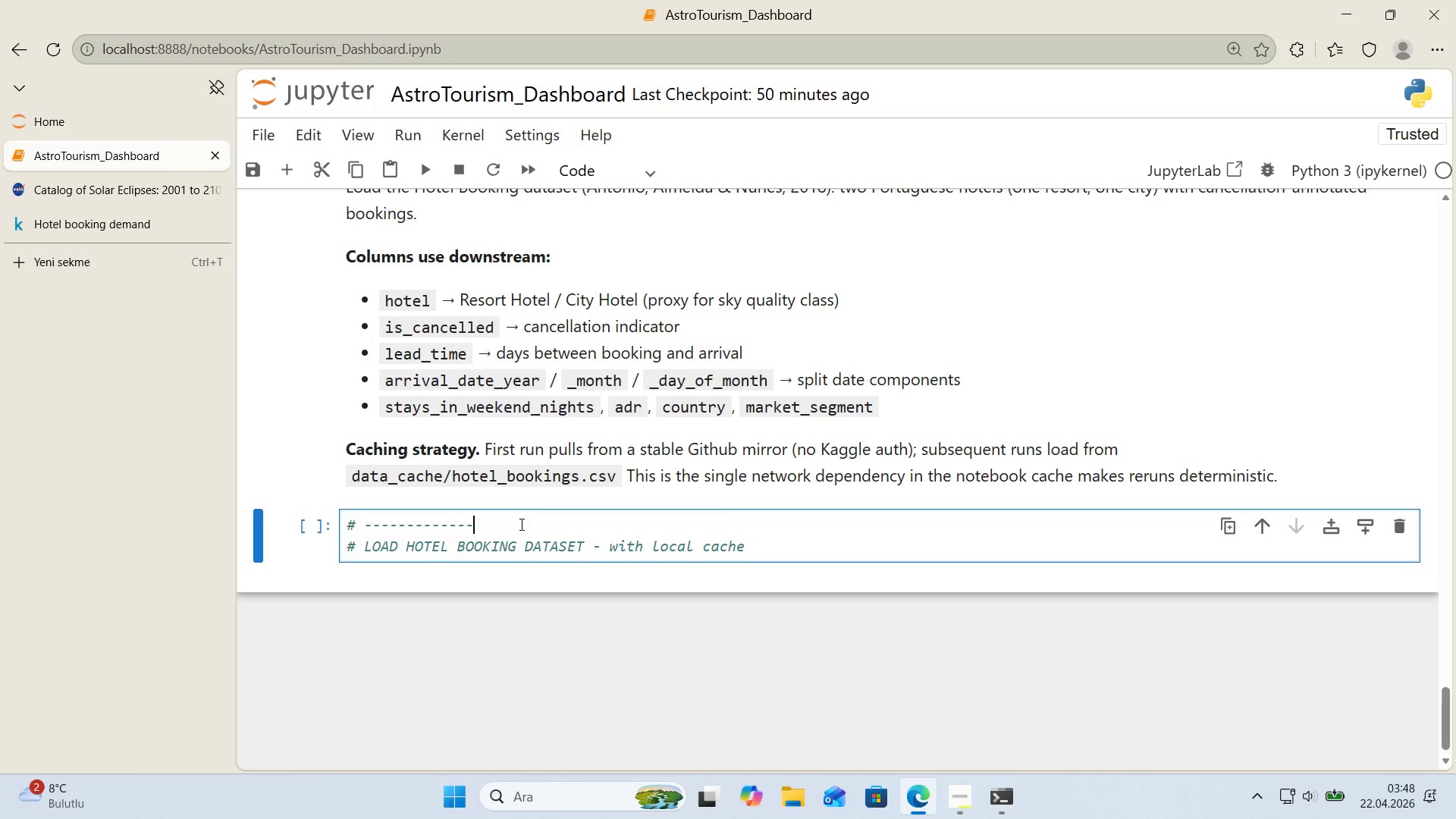 
left_click([520, 524])
 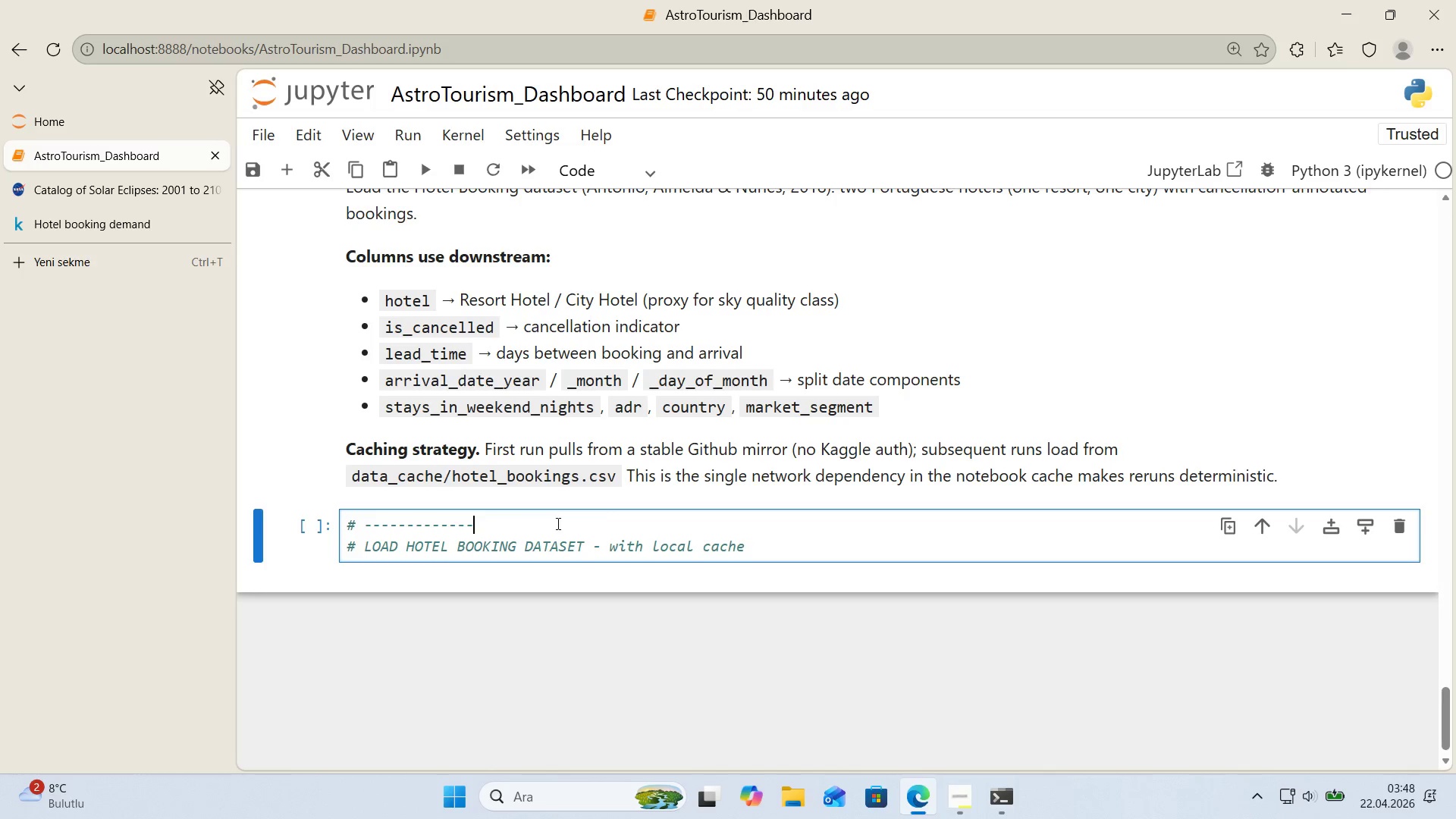 
key(Control+V)
 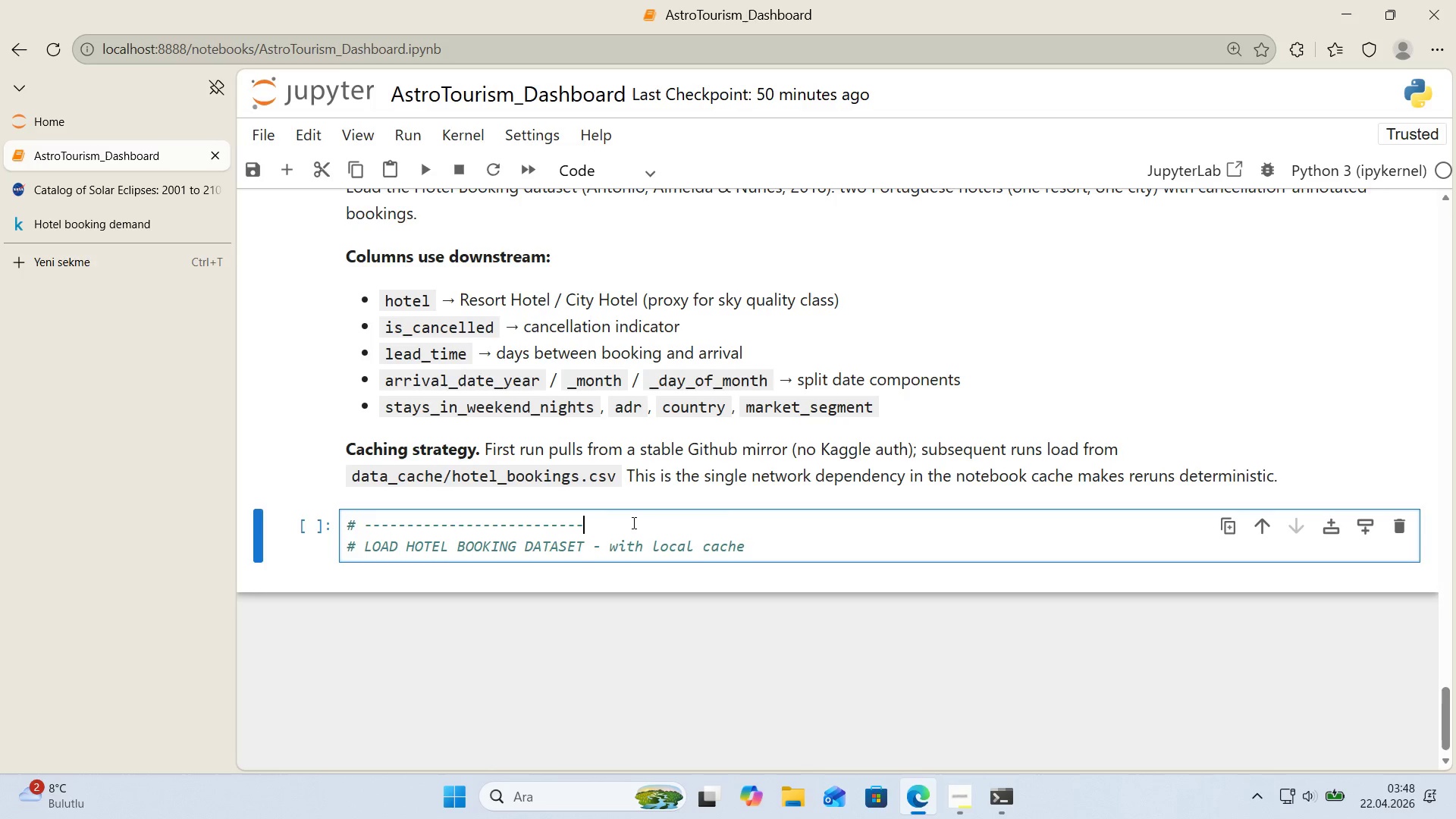 
key(Control+V)
 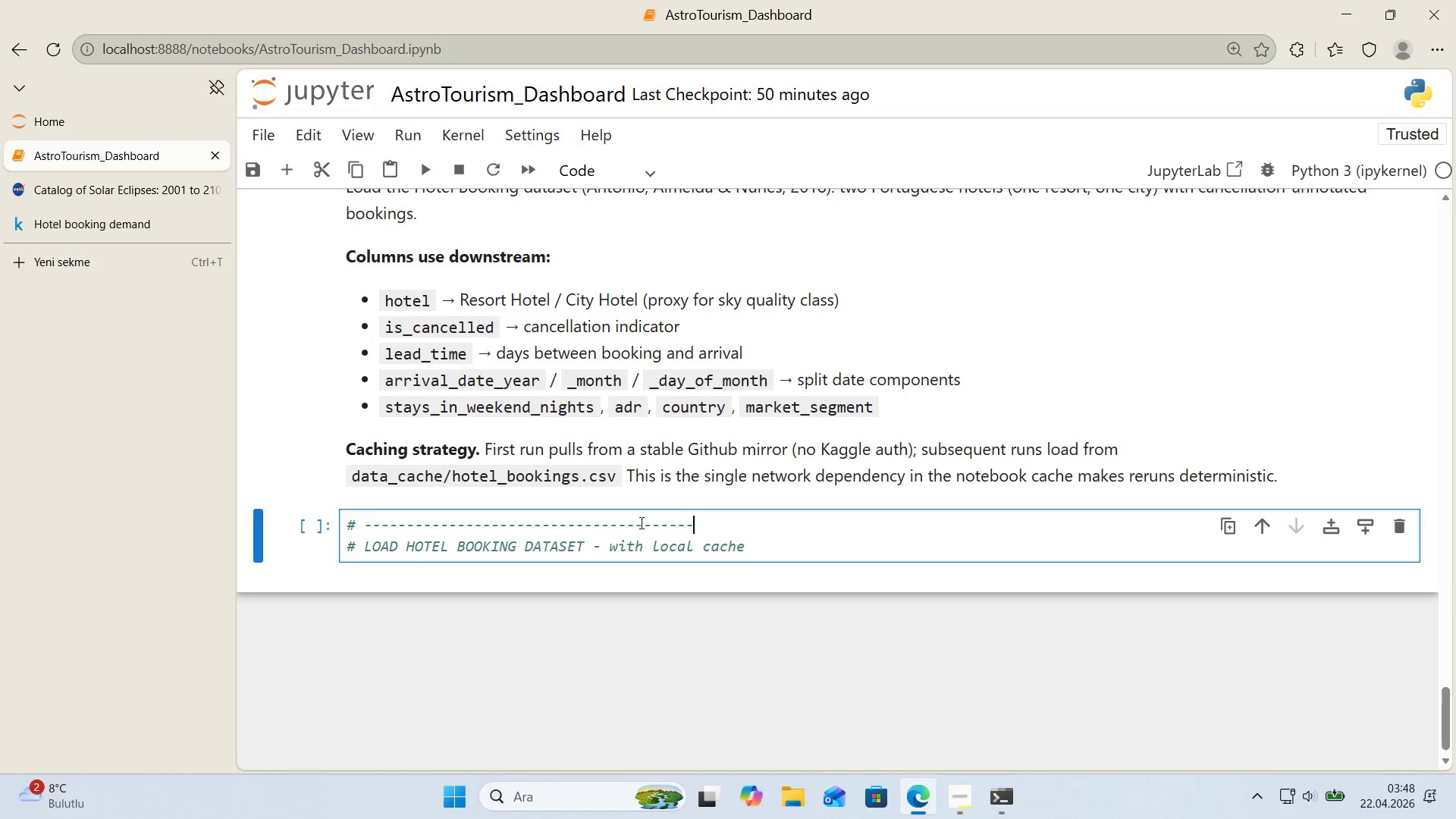 
key(Control+V)
 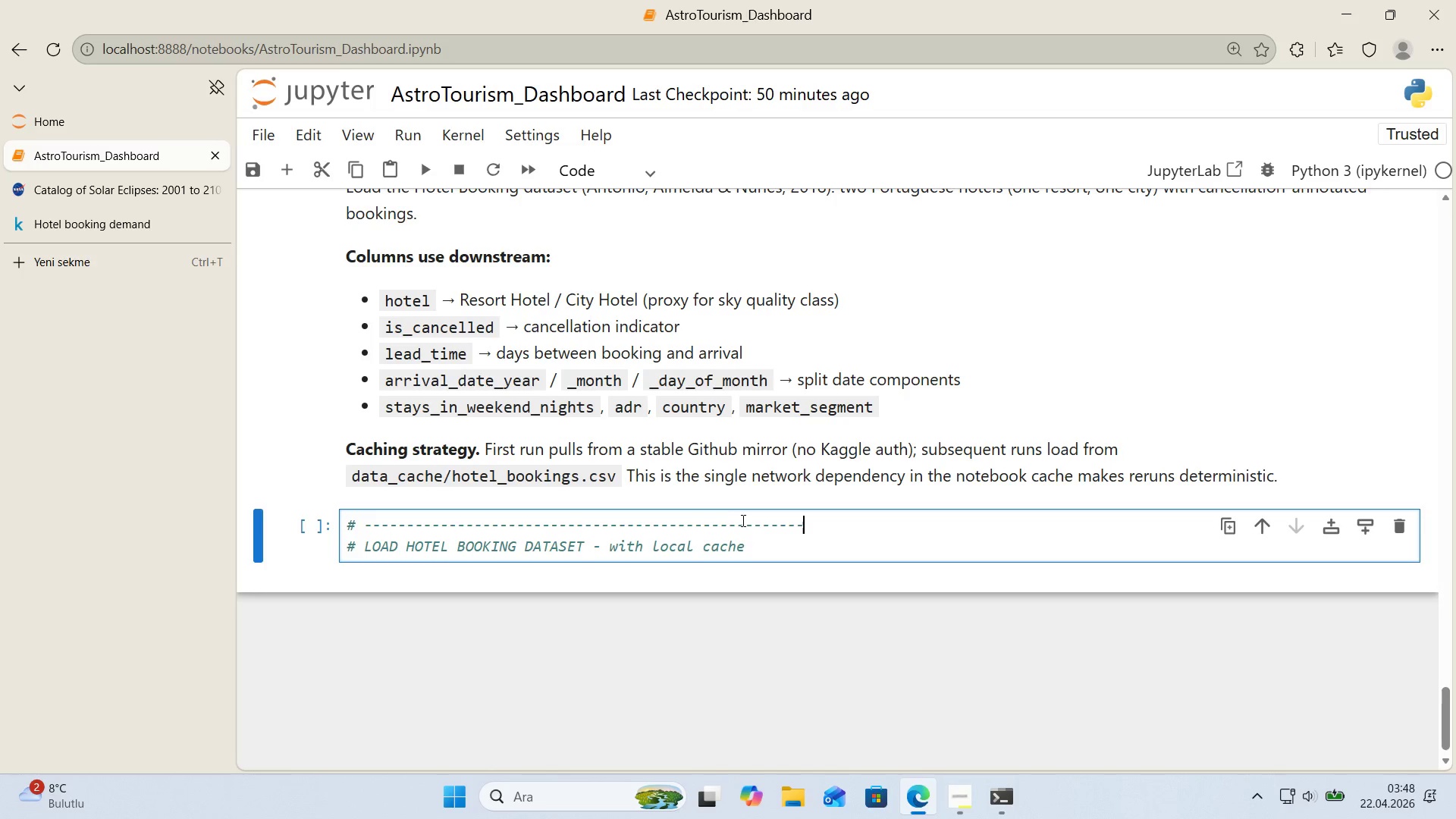 
left_click_drag(start_coordinate=[745, 520], to_coordinate=[877, 526])
 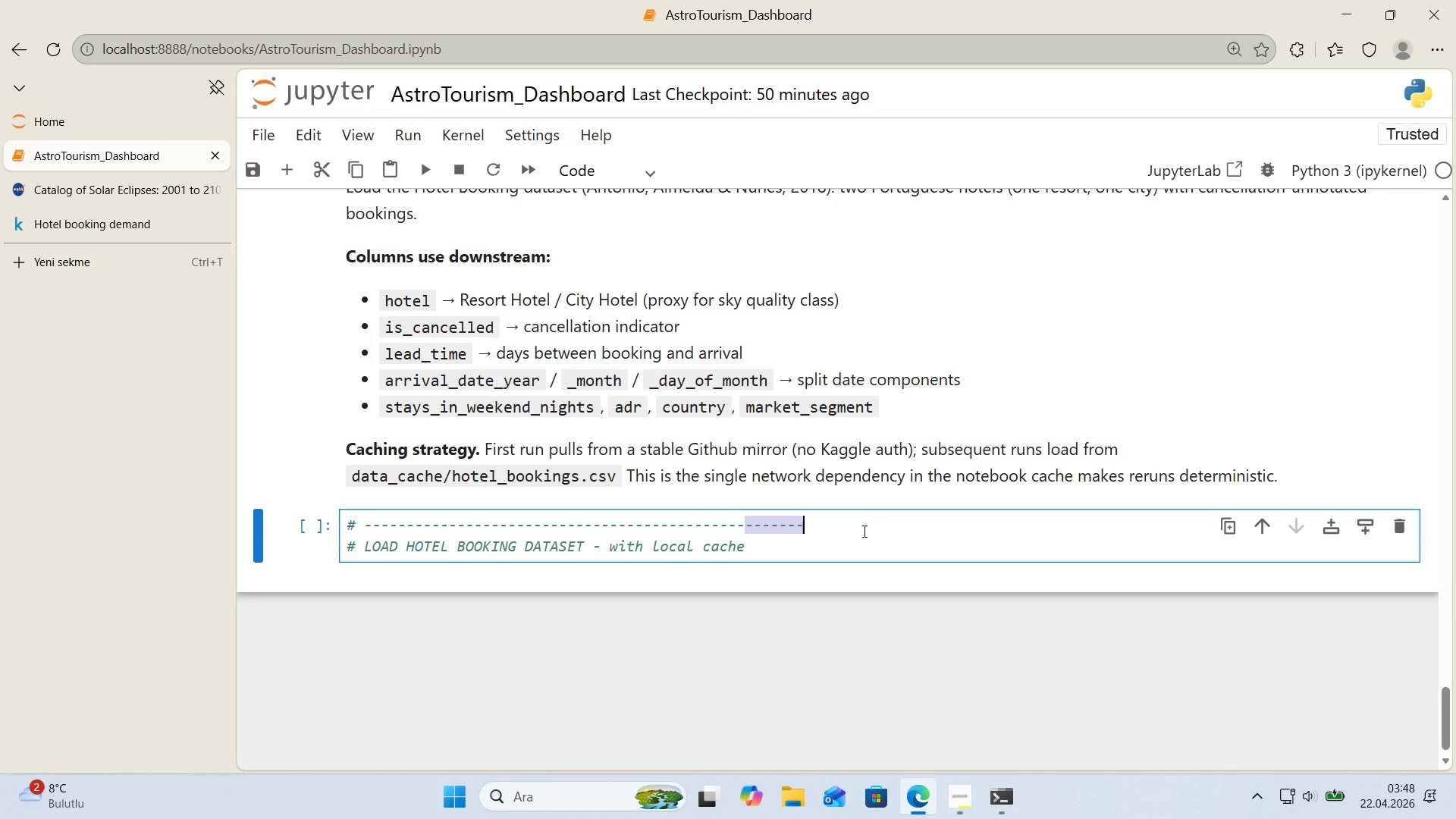 
key(Backspace)
 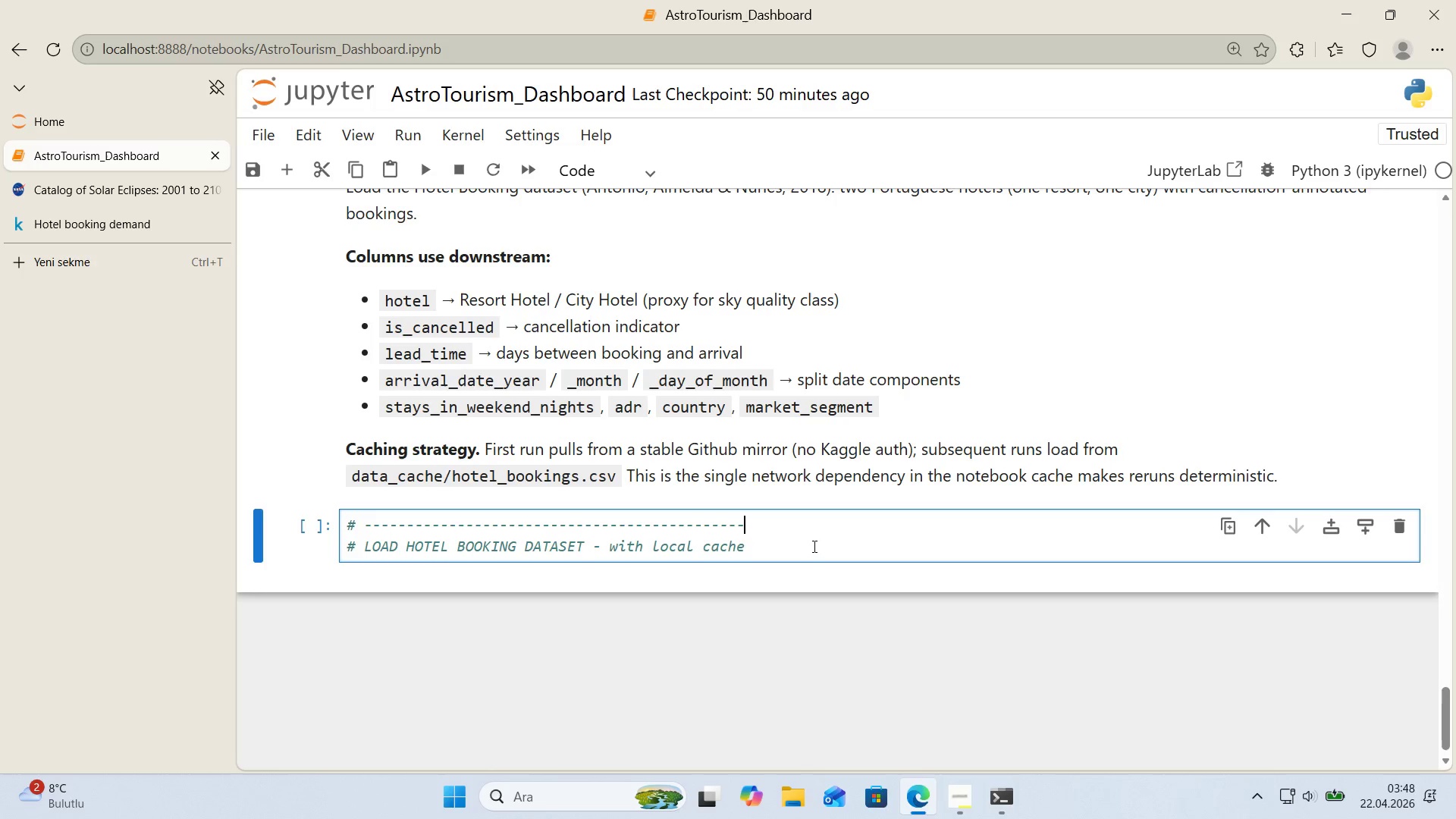 
left_click([811, 547])
 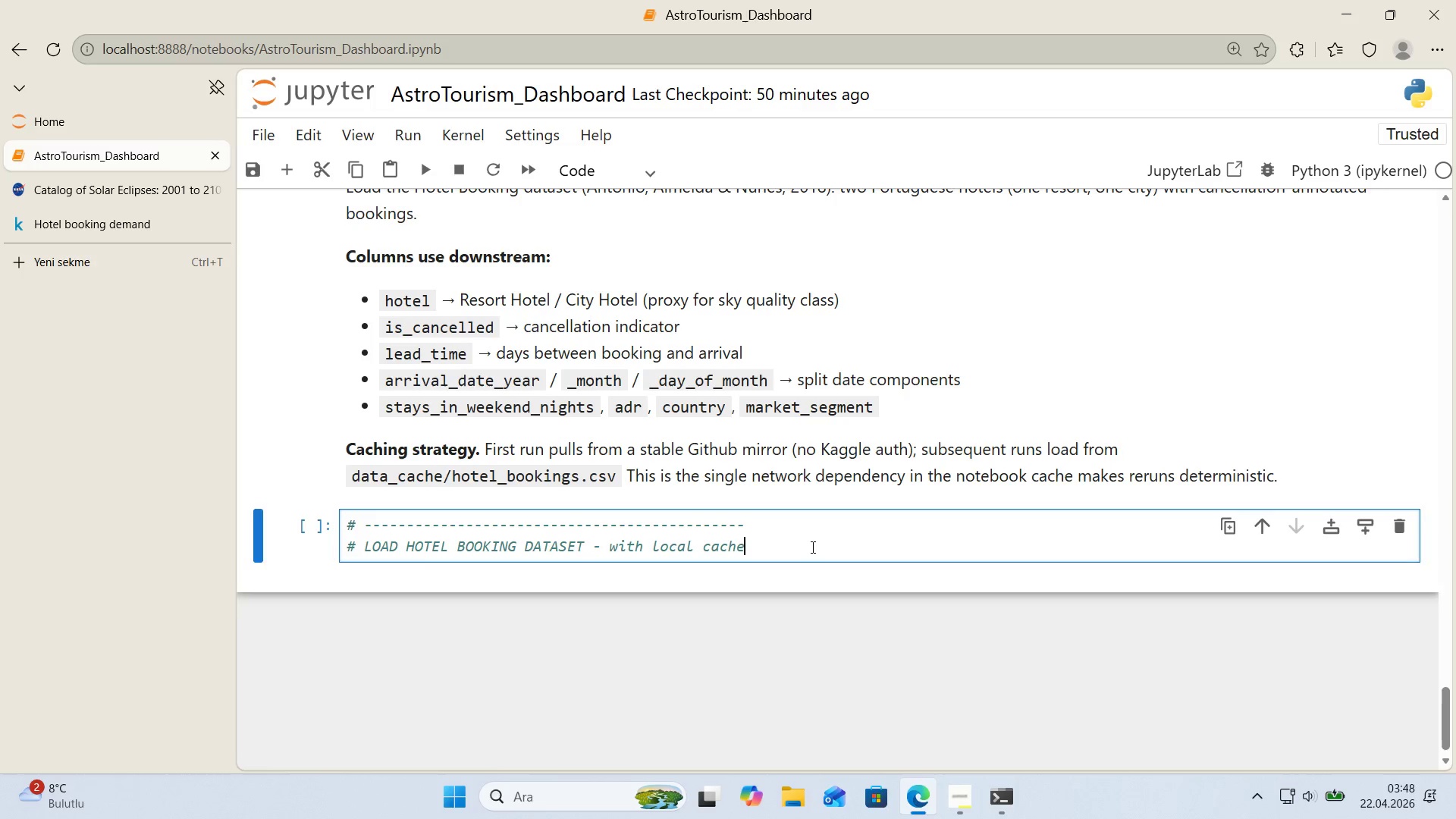 
key(Enter)
 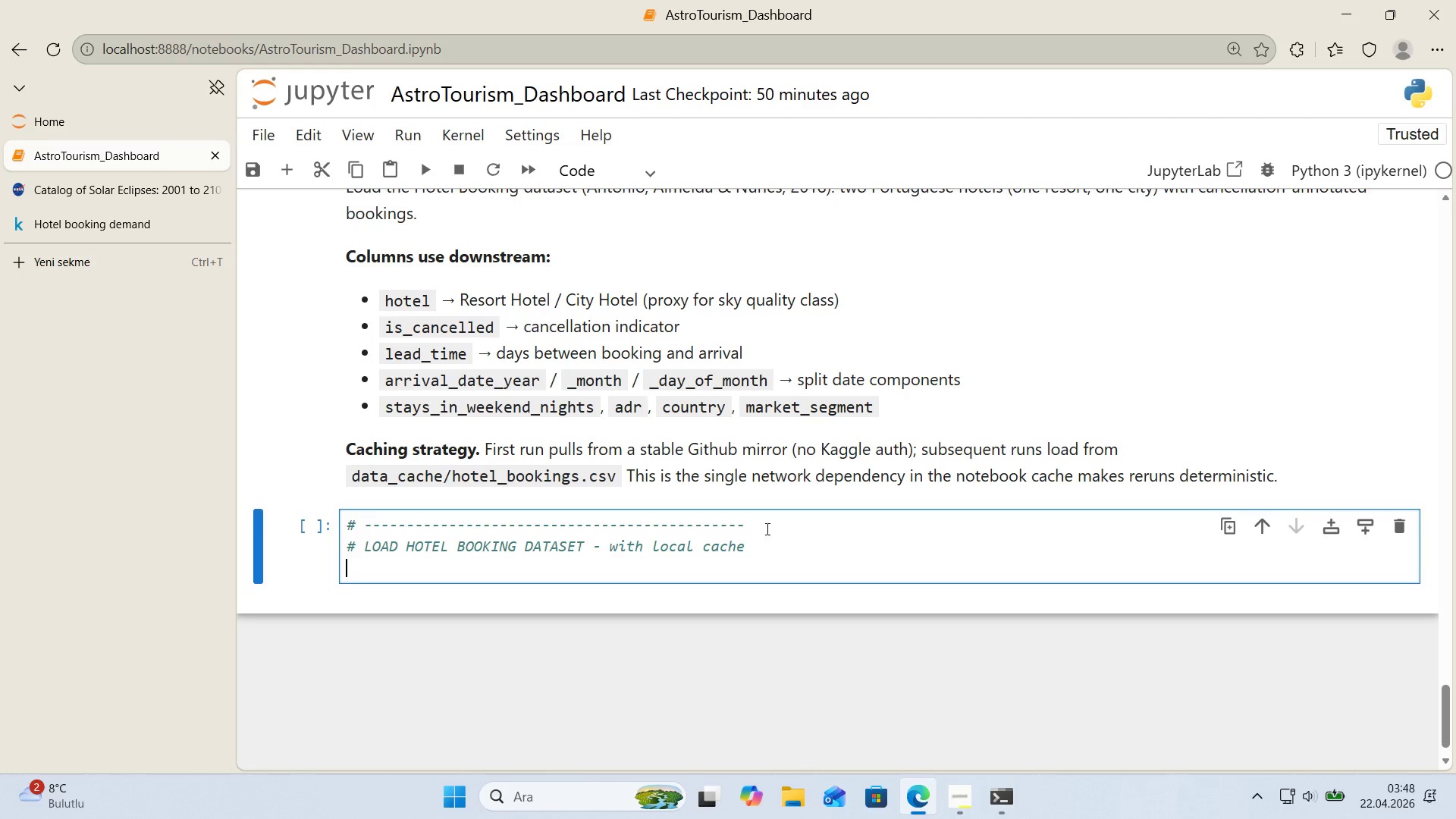 
left_click_drag(start_coordinate=[762, 529], to_coordinate=[253, 515])
 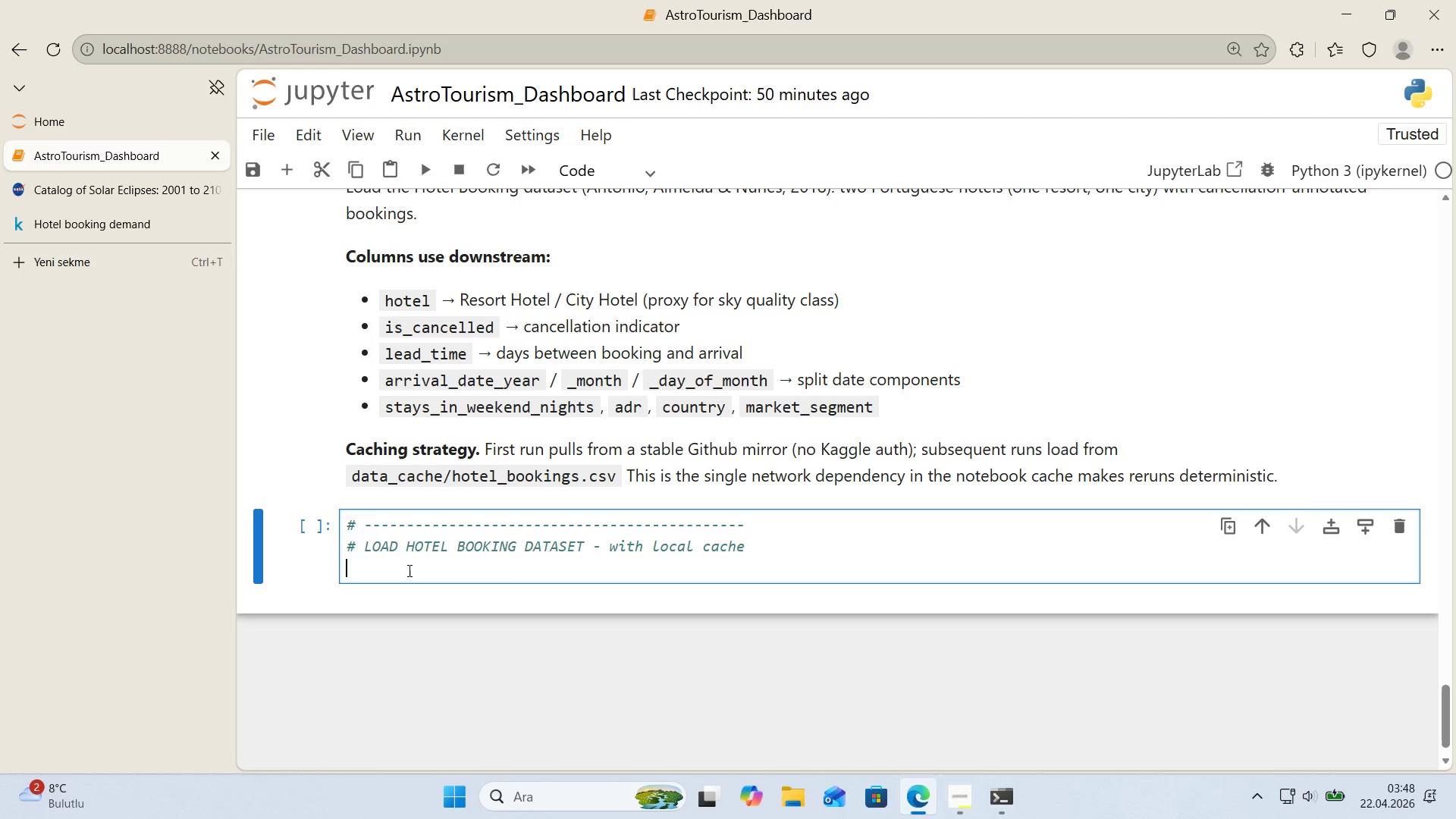 
key(Control+ControlLeft)
 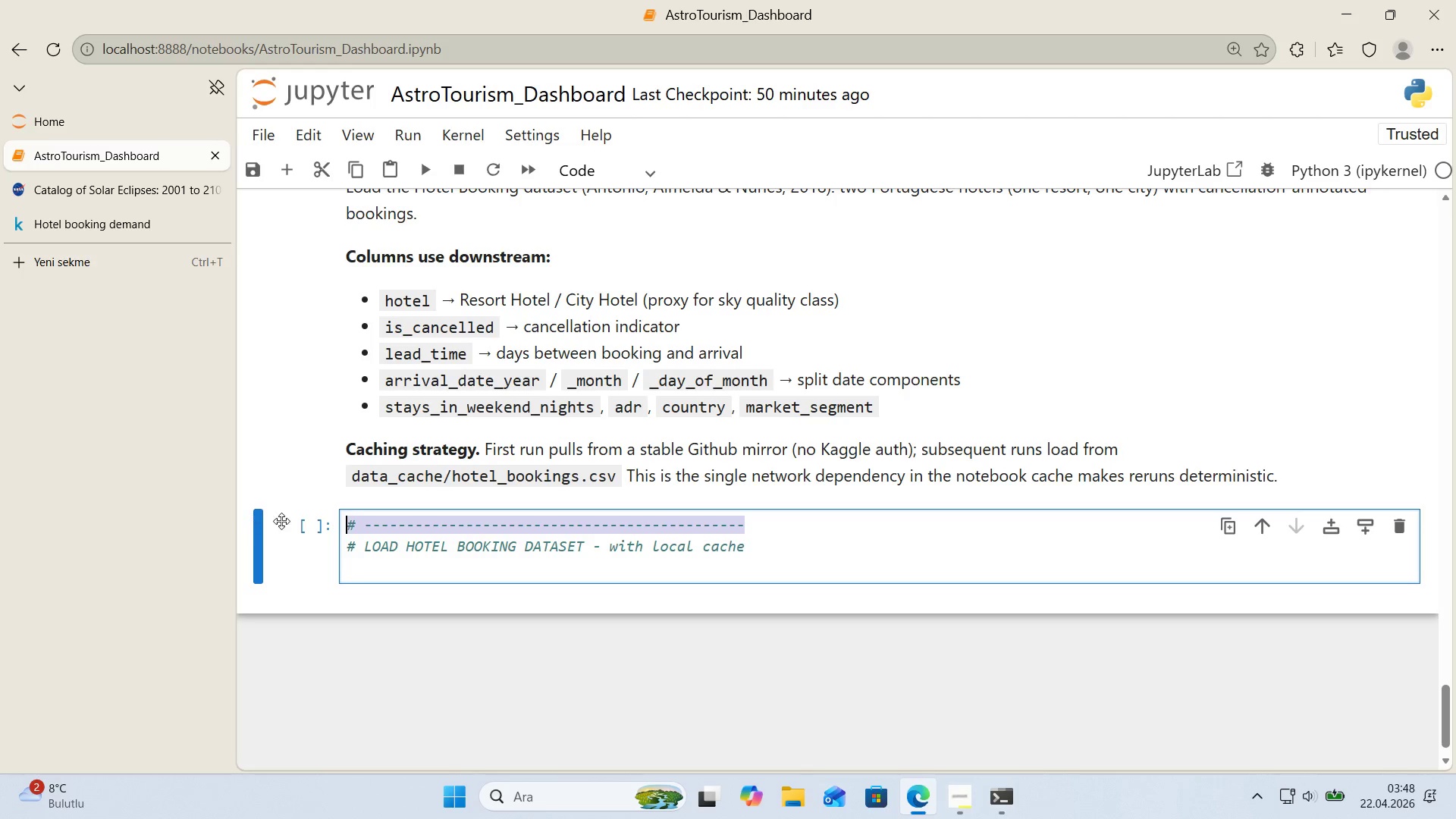 
key(Control+C)
 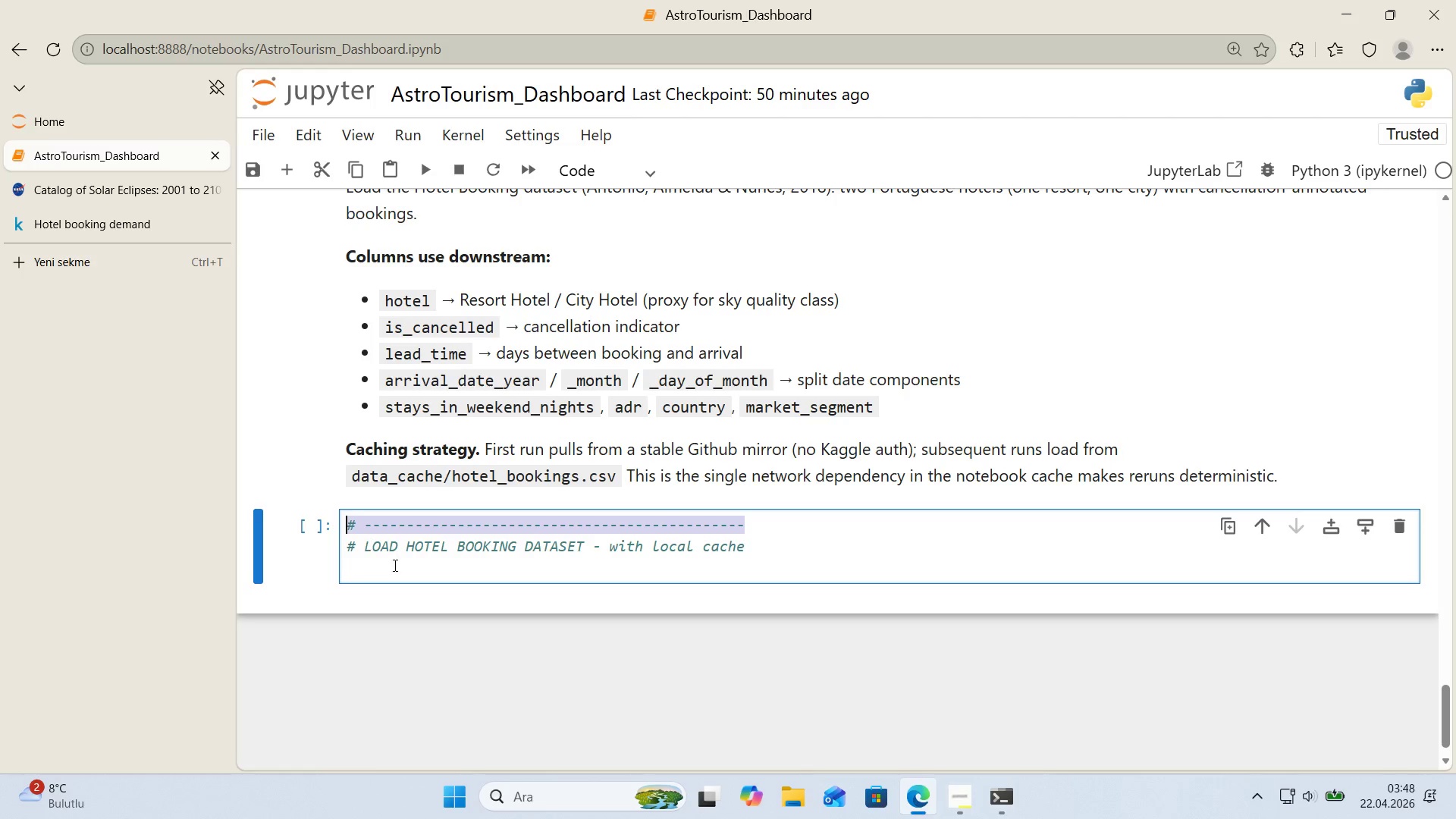 
left_click([394, 570])
 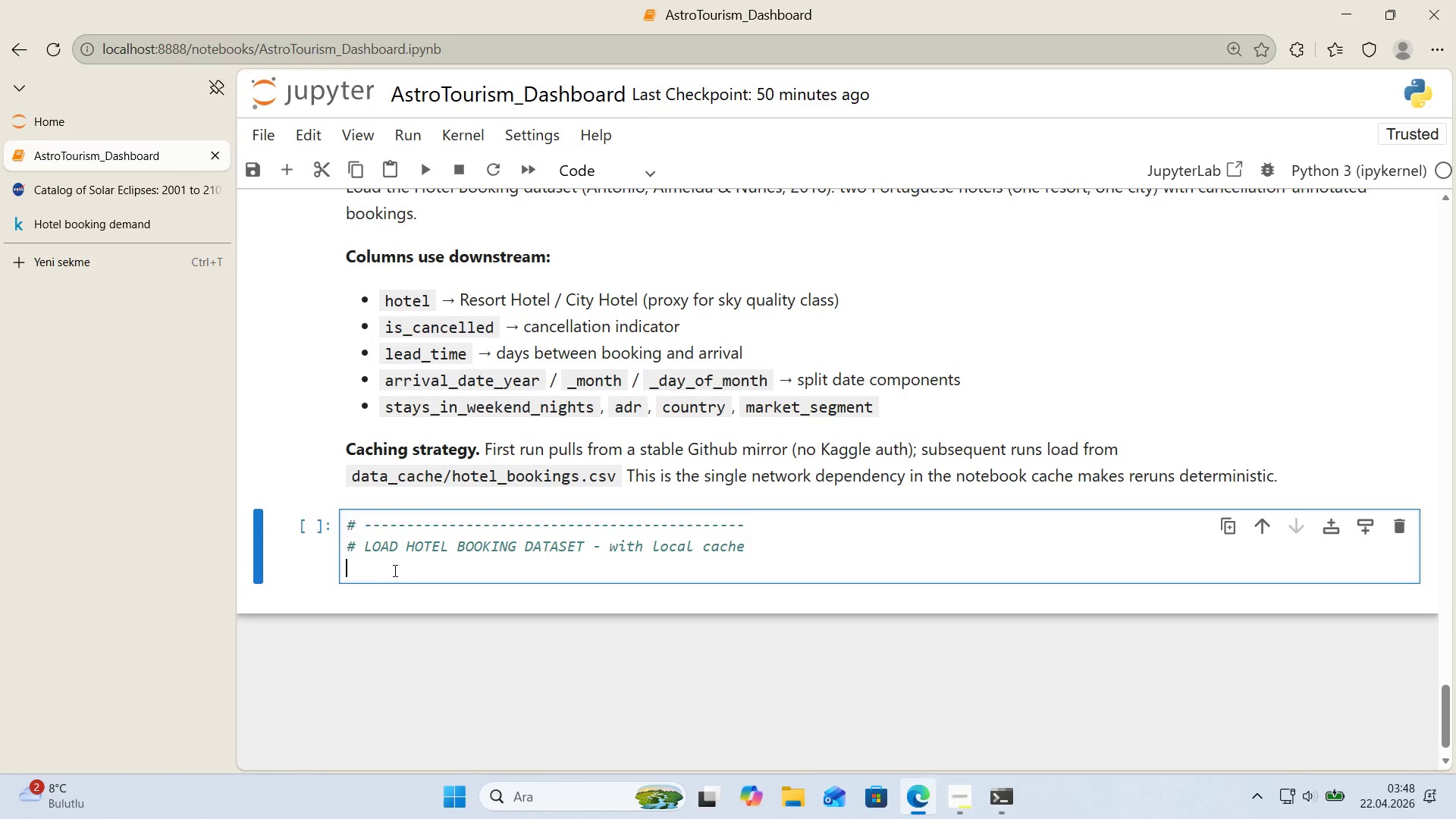 
key(Control+ControlLeft)
 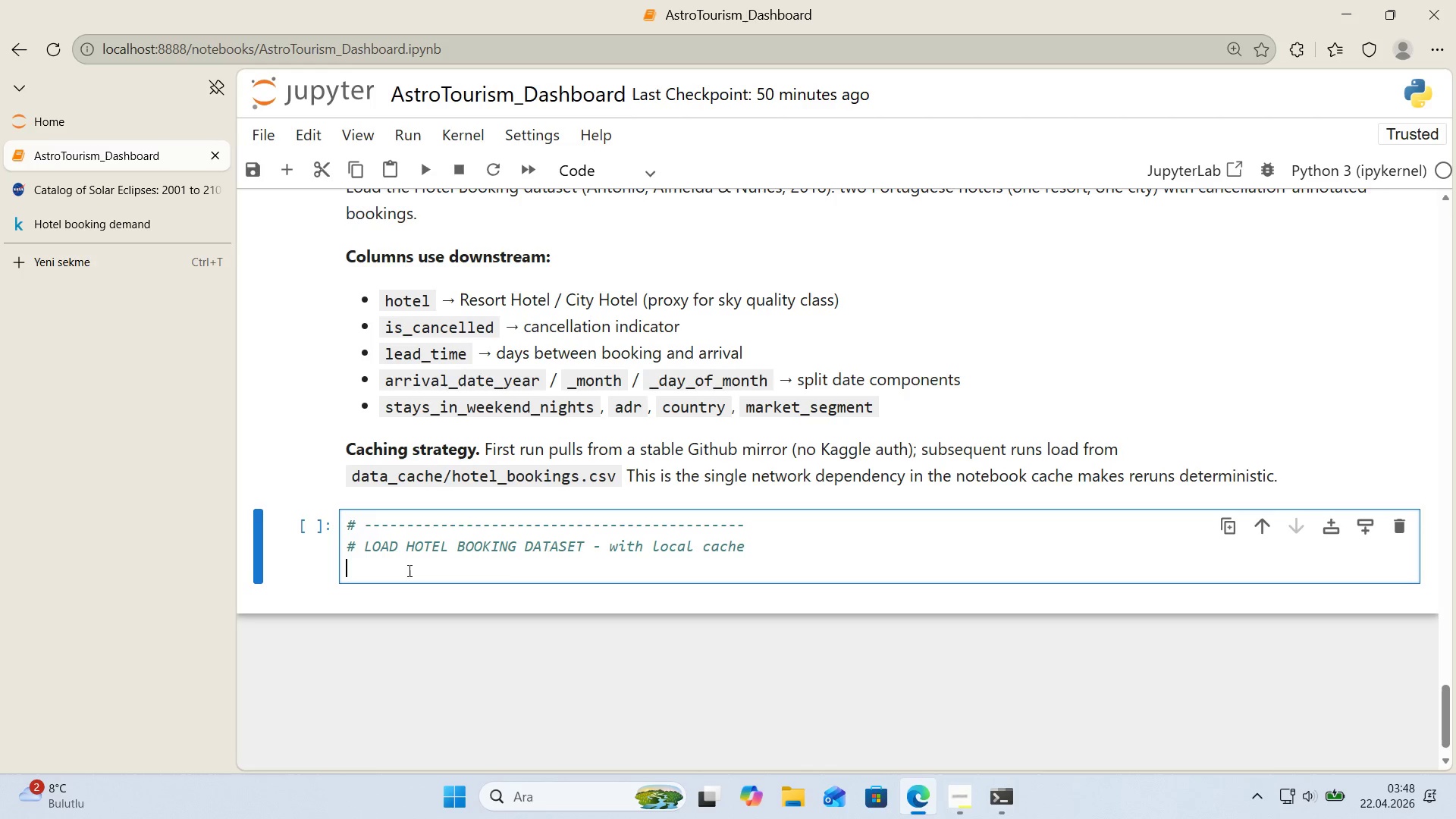 
key(Control+V)
 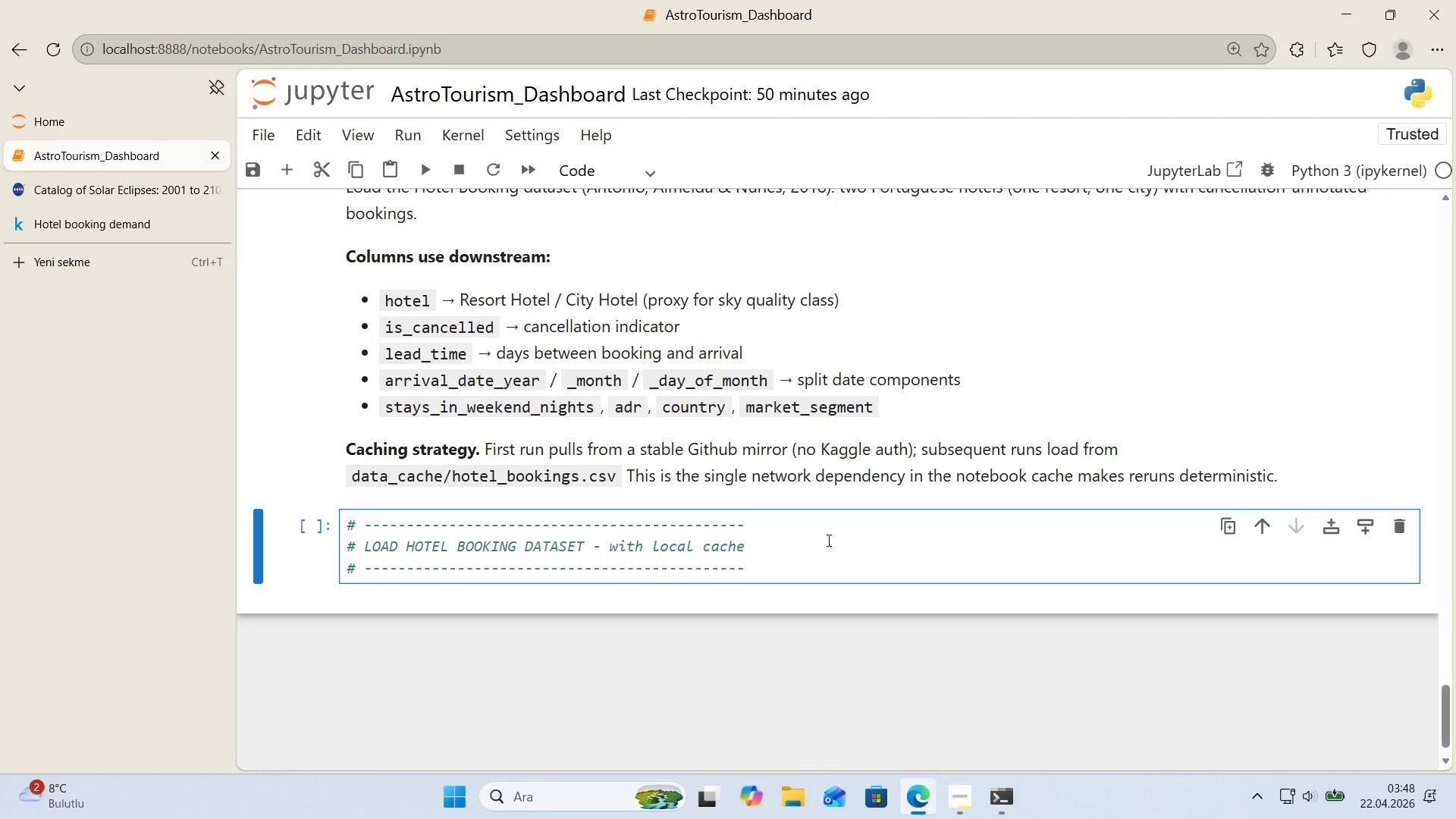 
key(Enter)
 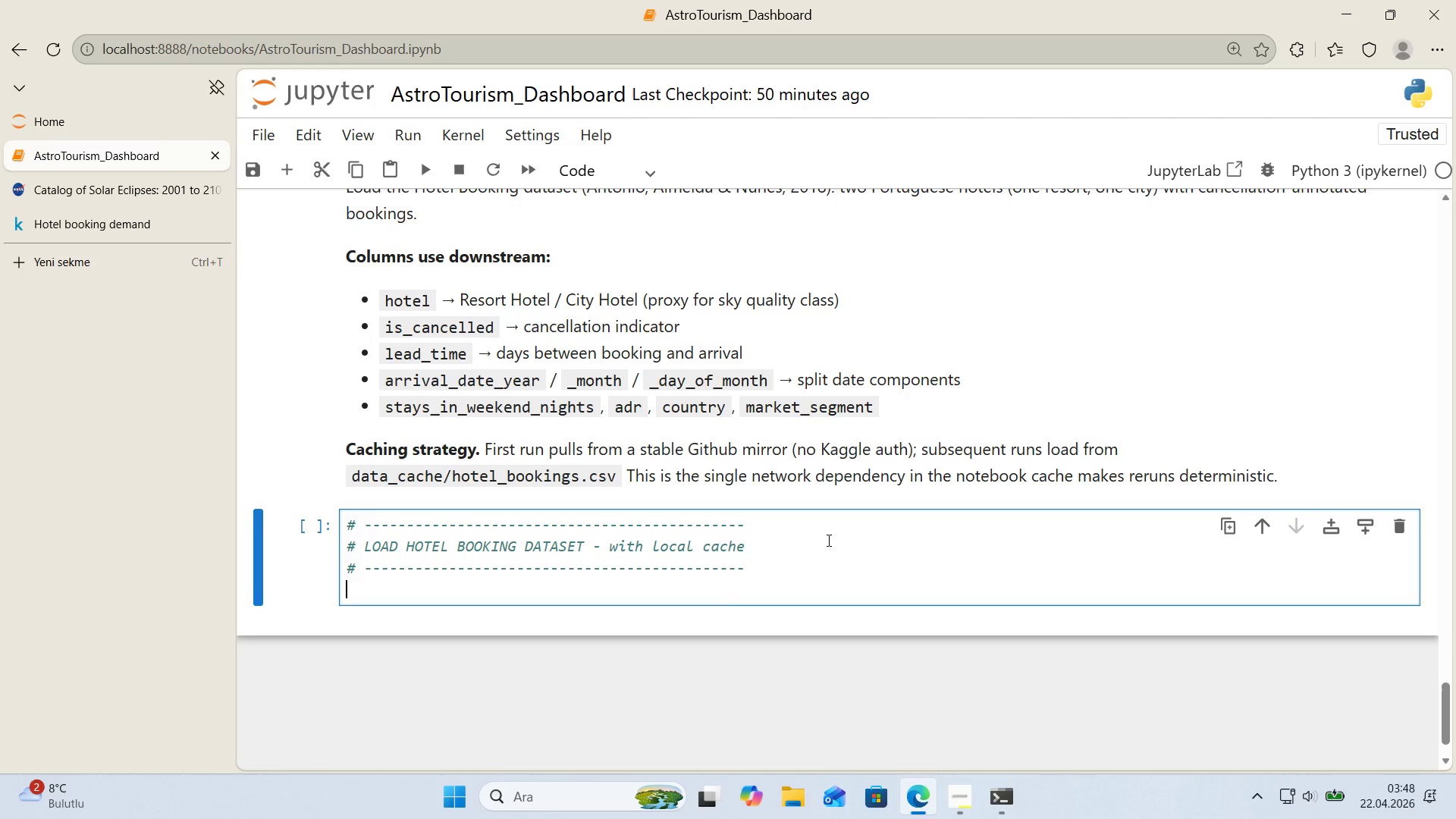 
type(HOTEL_CACHE ) OS.PAT)
key(Backspace)
key(Backspace)
key(Backspace)
type(pa)
key(Backspace)
key(Backspace)
key(Backspace)
key(Backspace)
key(Backspace)
type(os.path.jo'n*()
 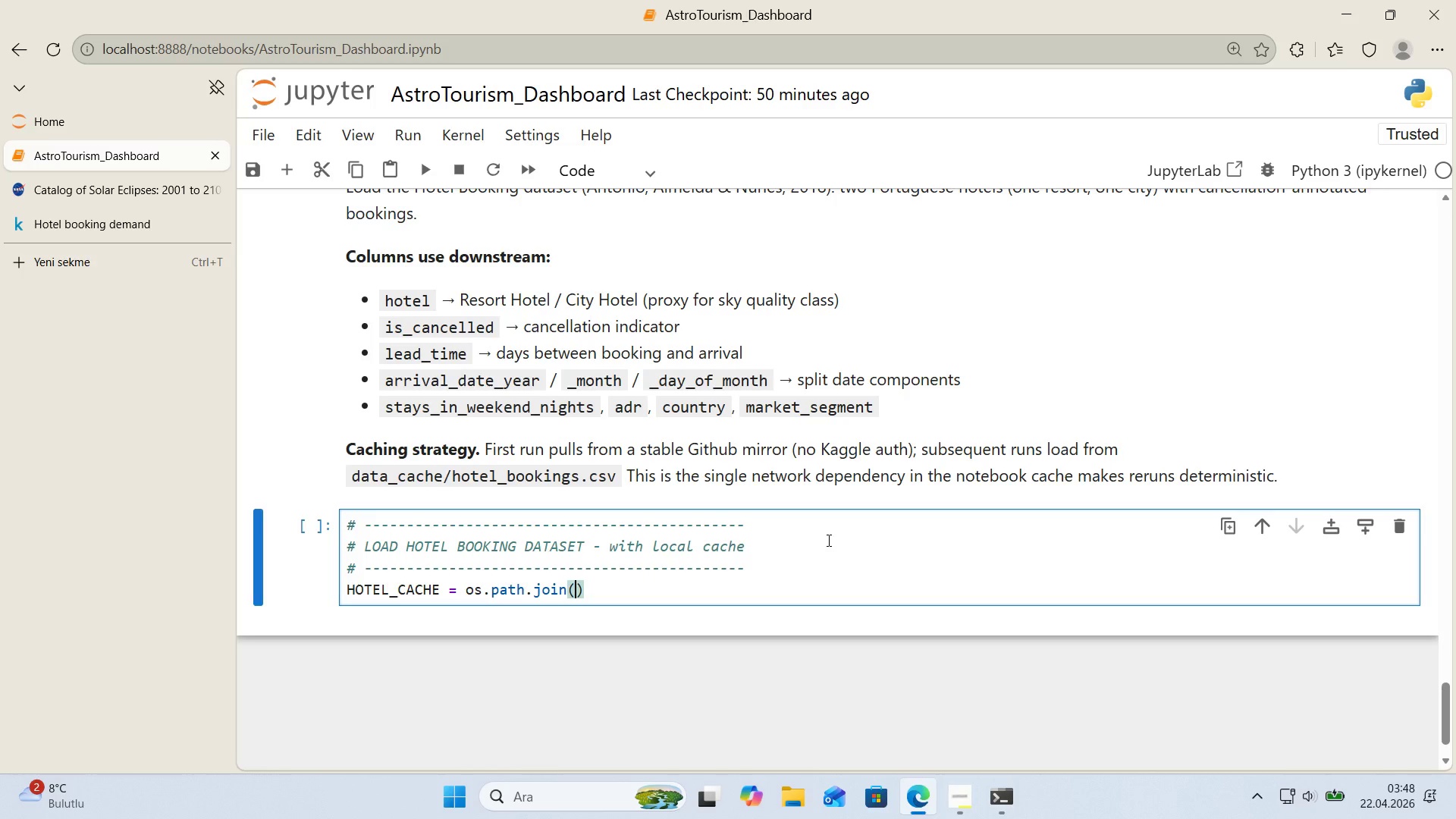 
 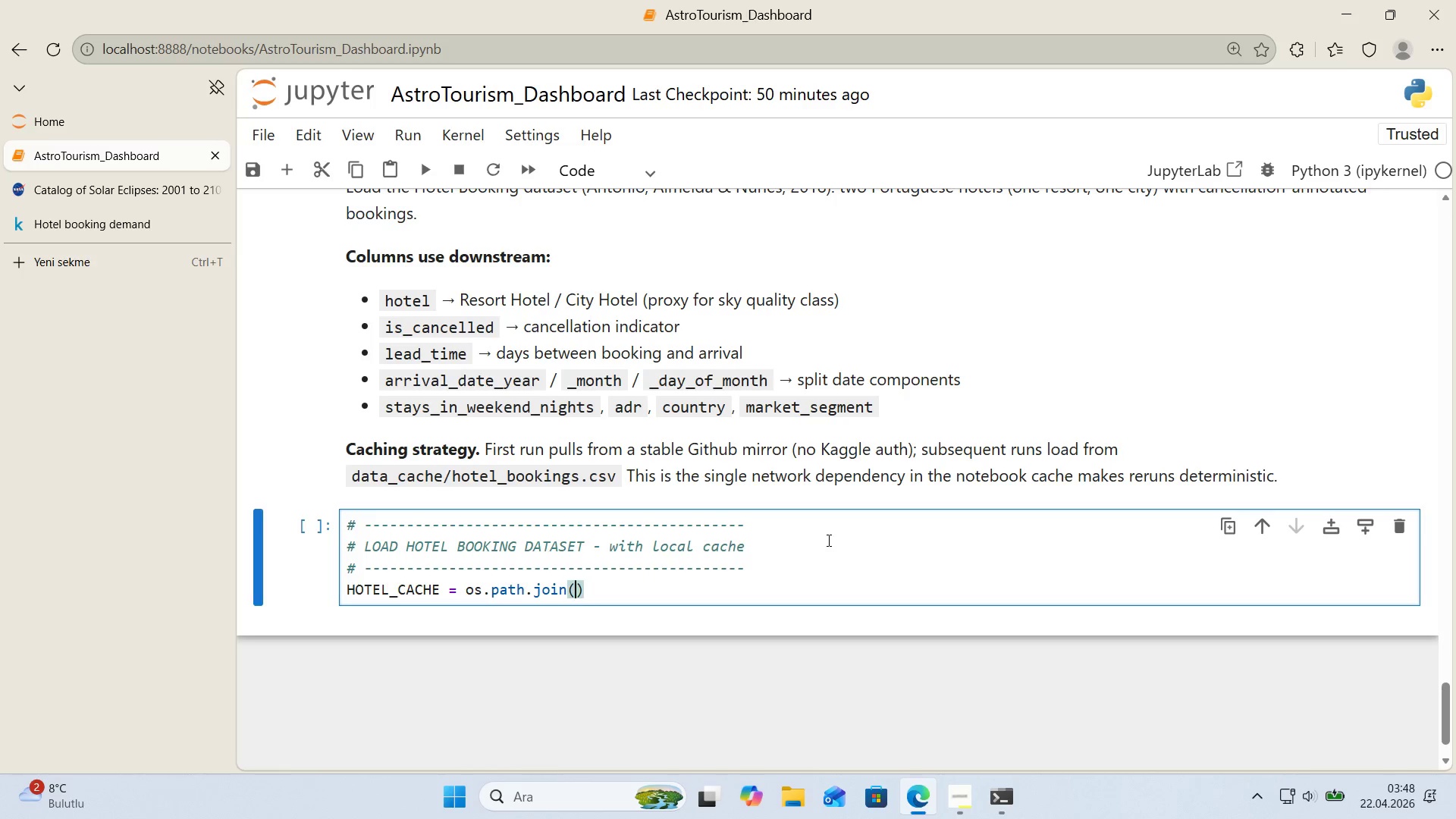 
key(ArrowLeft)
 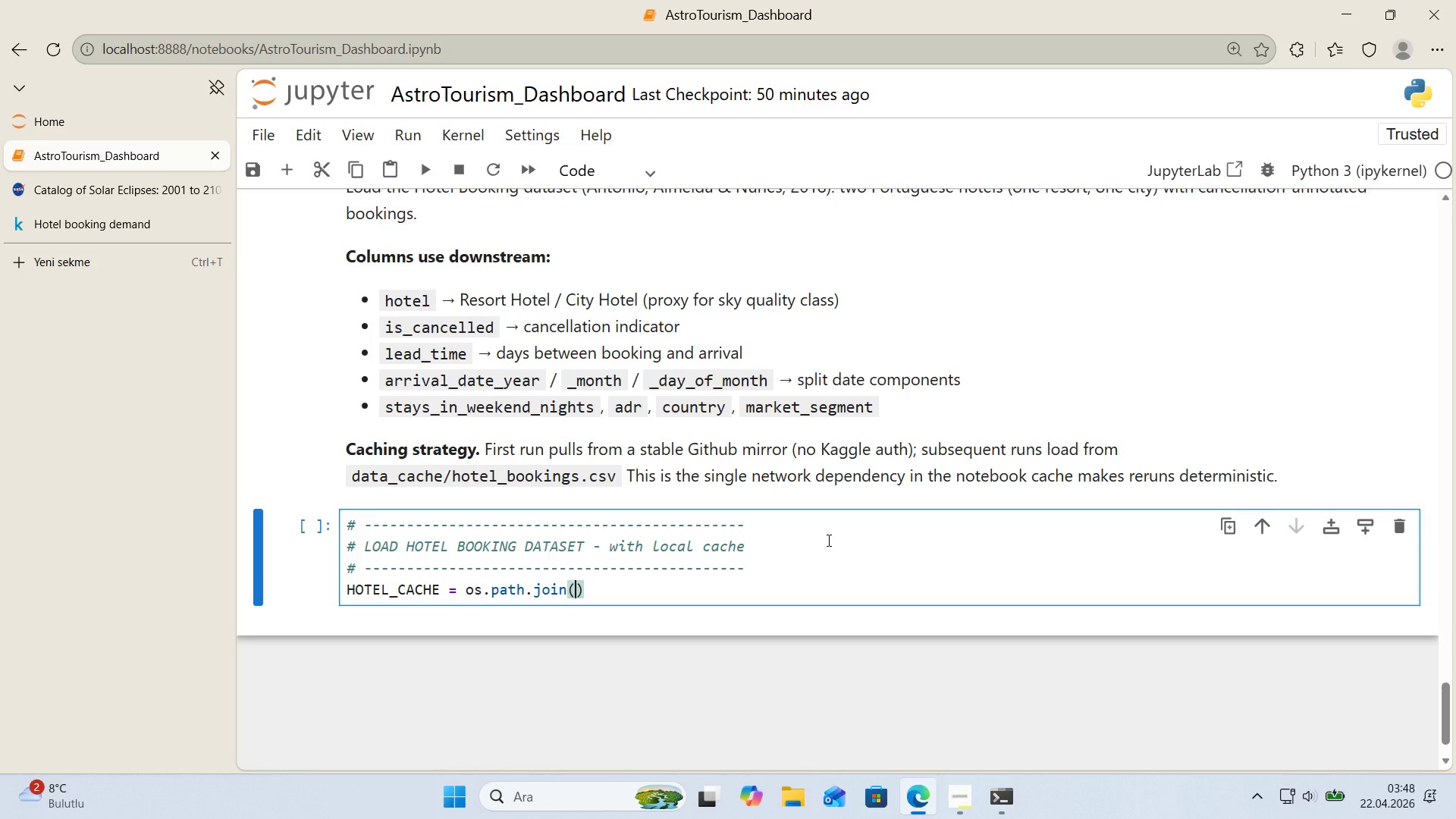 
type(CACHE_DIR, @@)
 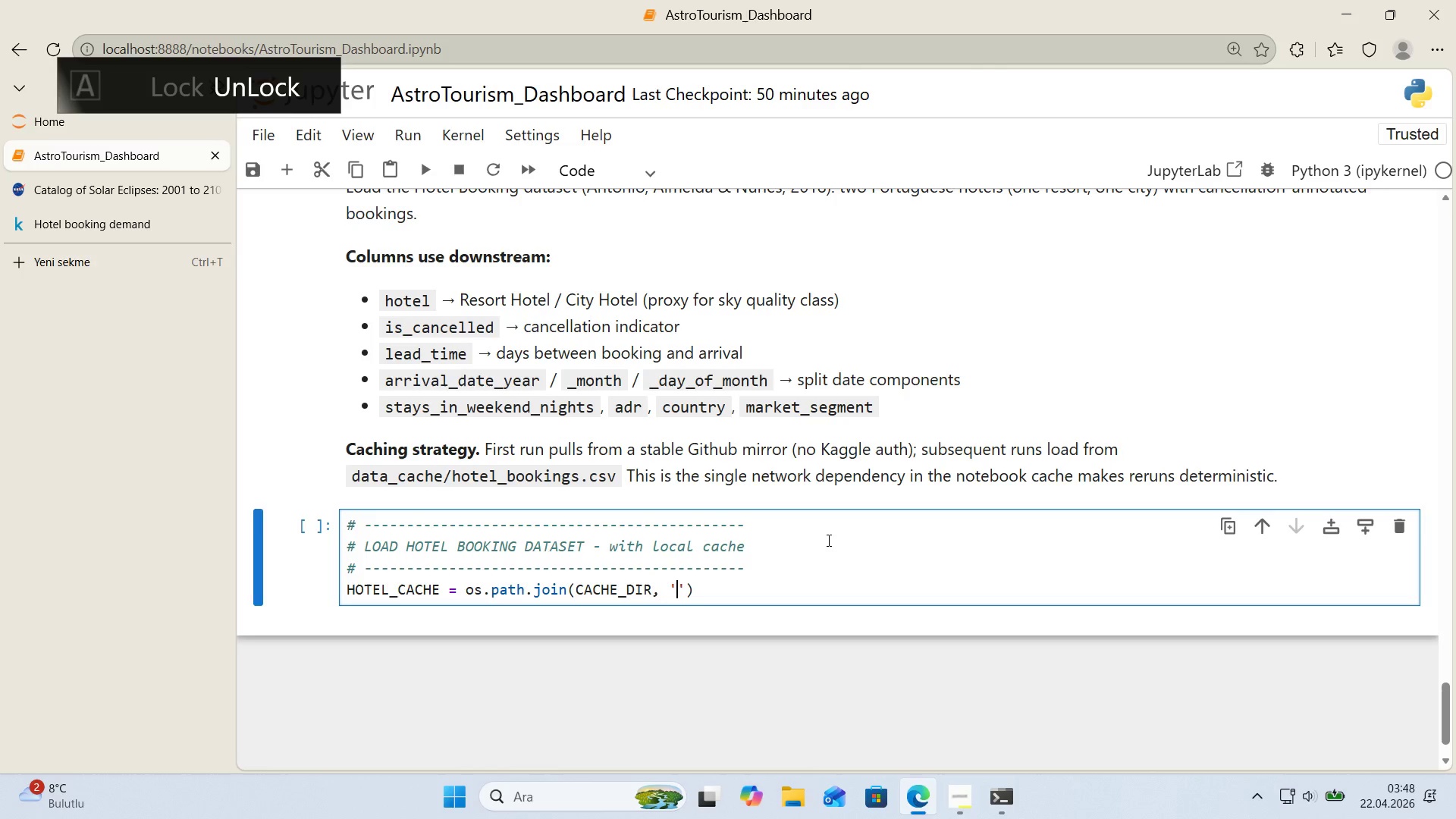 
hold_key(key=ControlLeft, duration=0.45)
 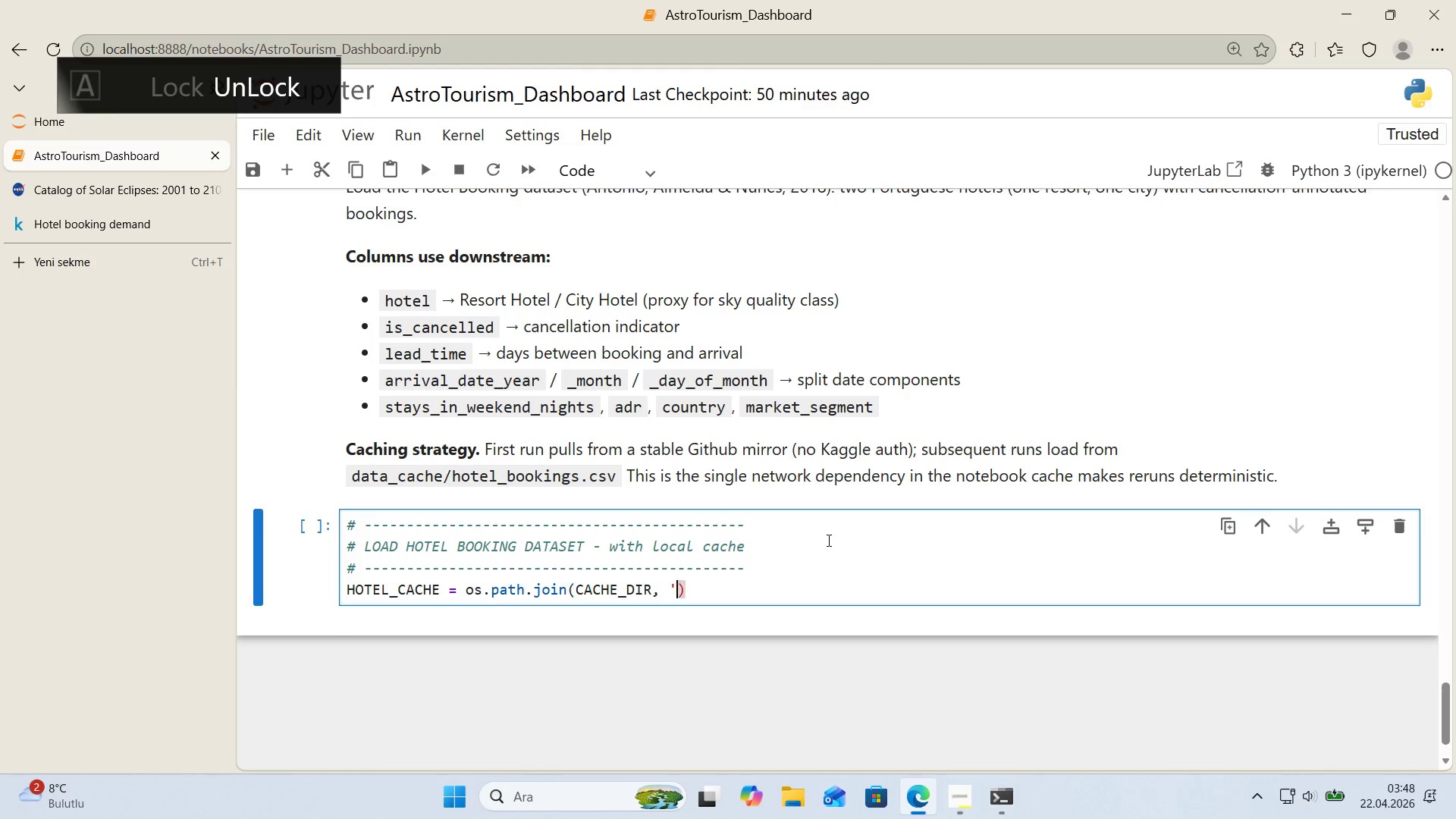 
hold_key(key=AltRight, duration=0.45)
 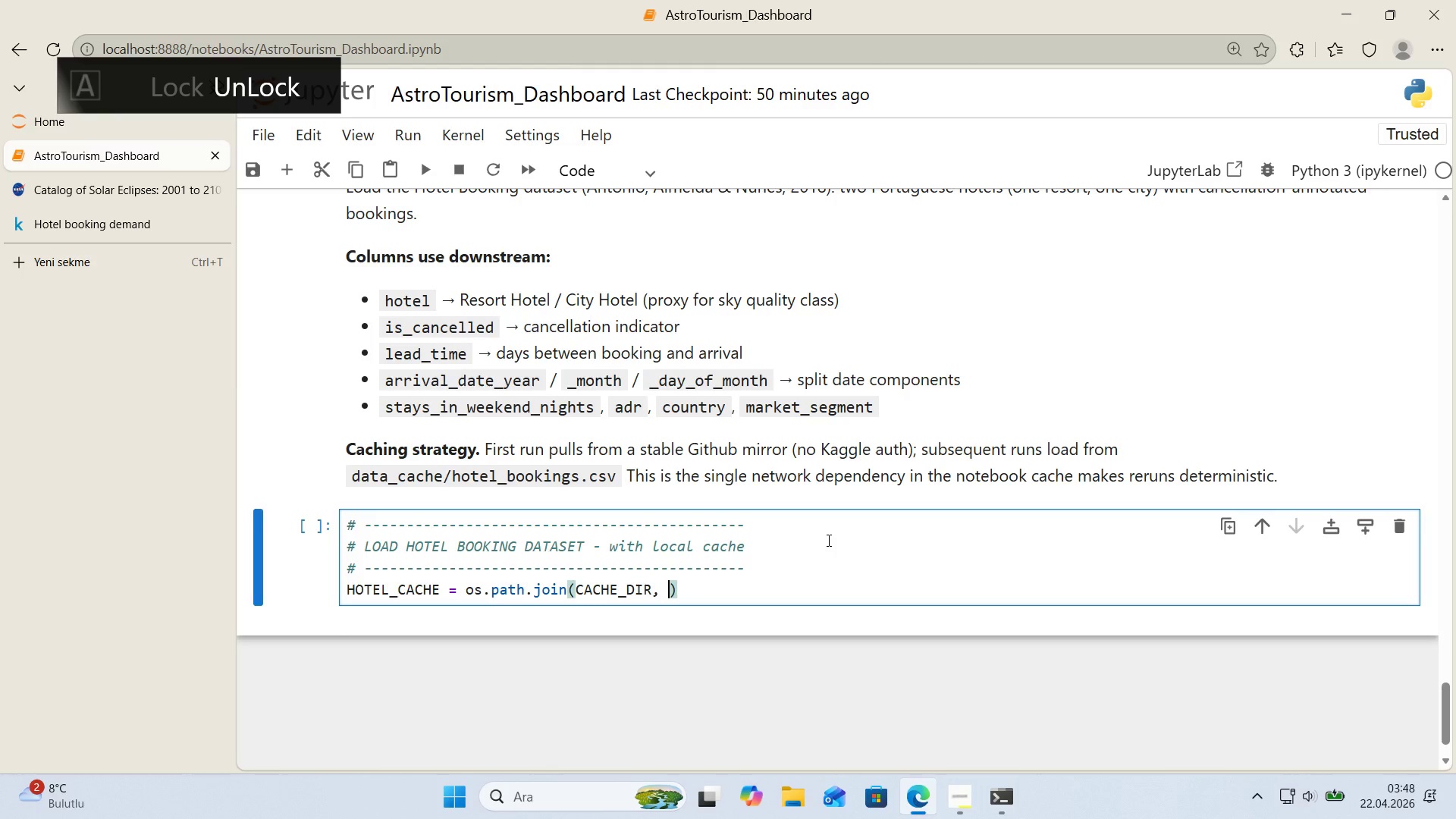 
key(ArrowLeft)
 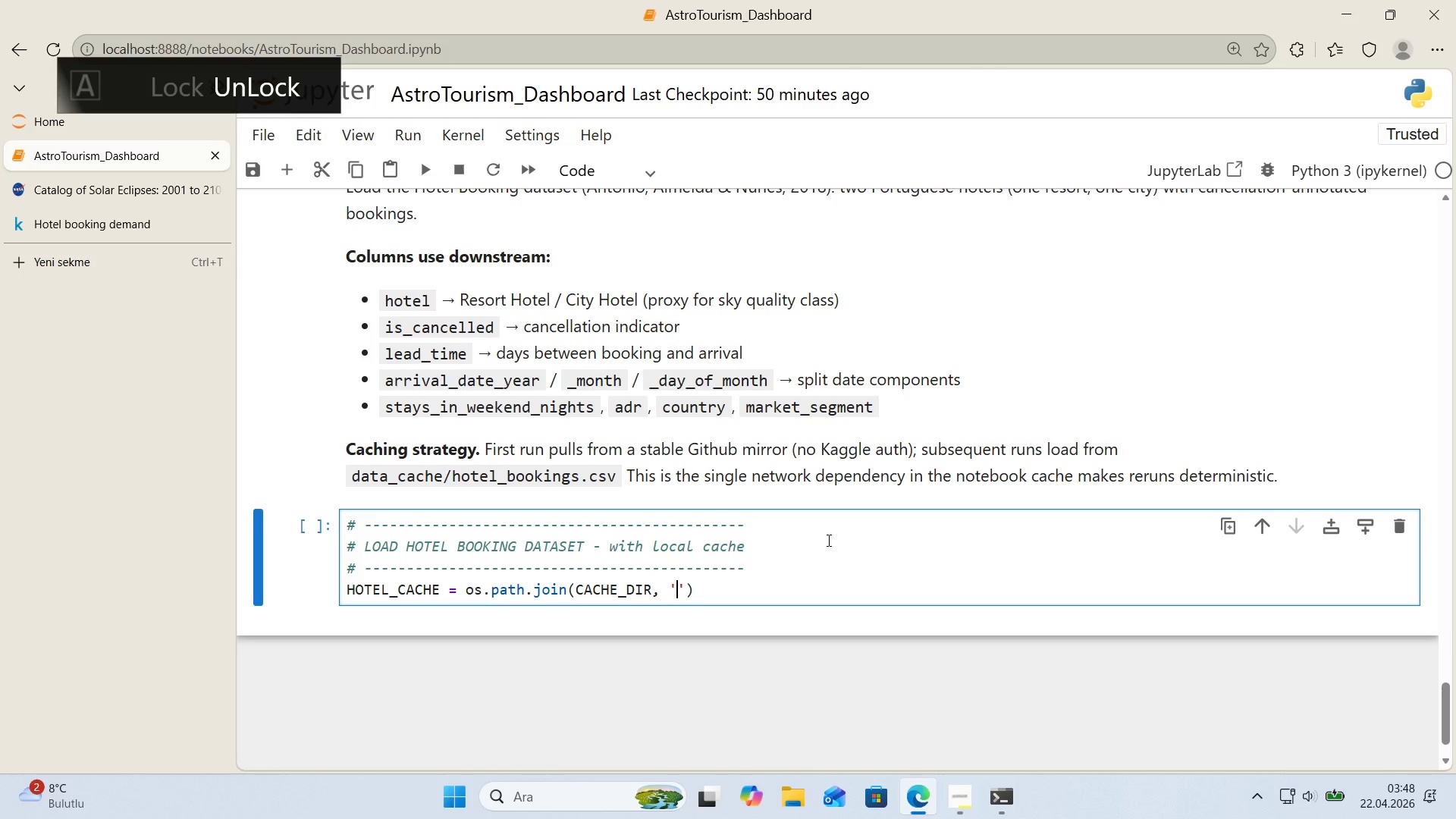 
type(hotel_book'ng.csv)
 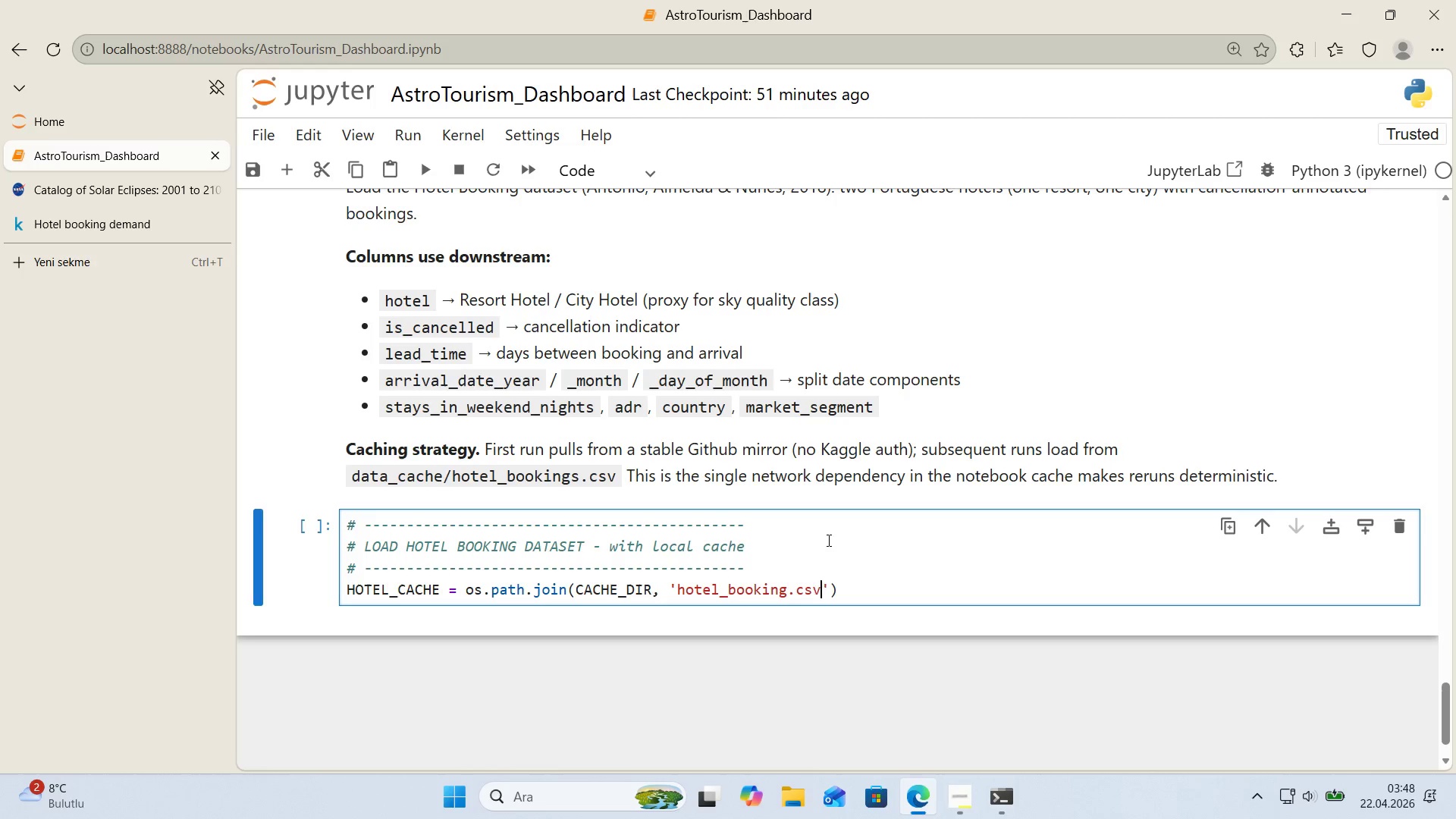 
key(ArrowRight)
 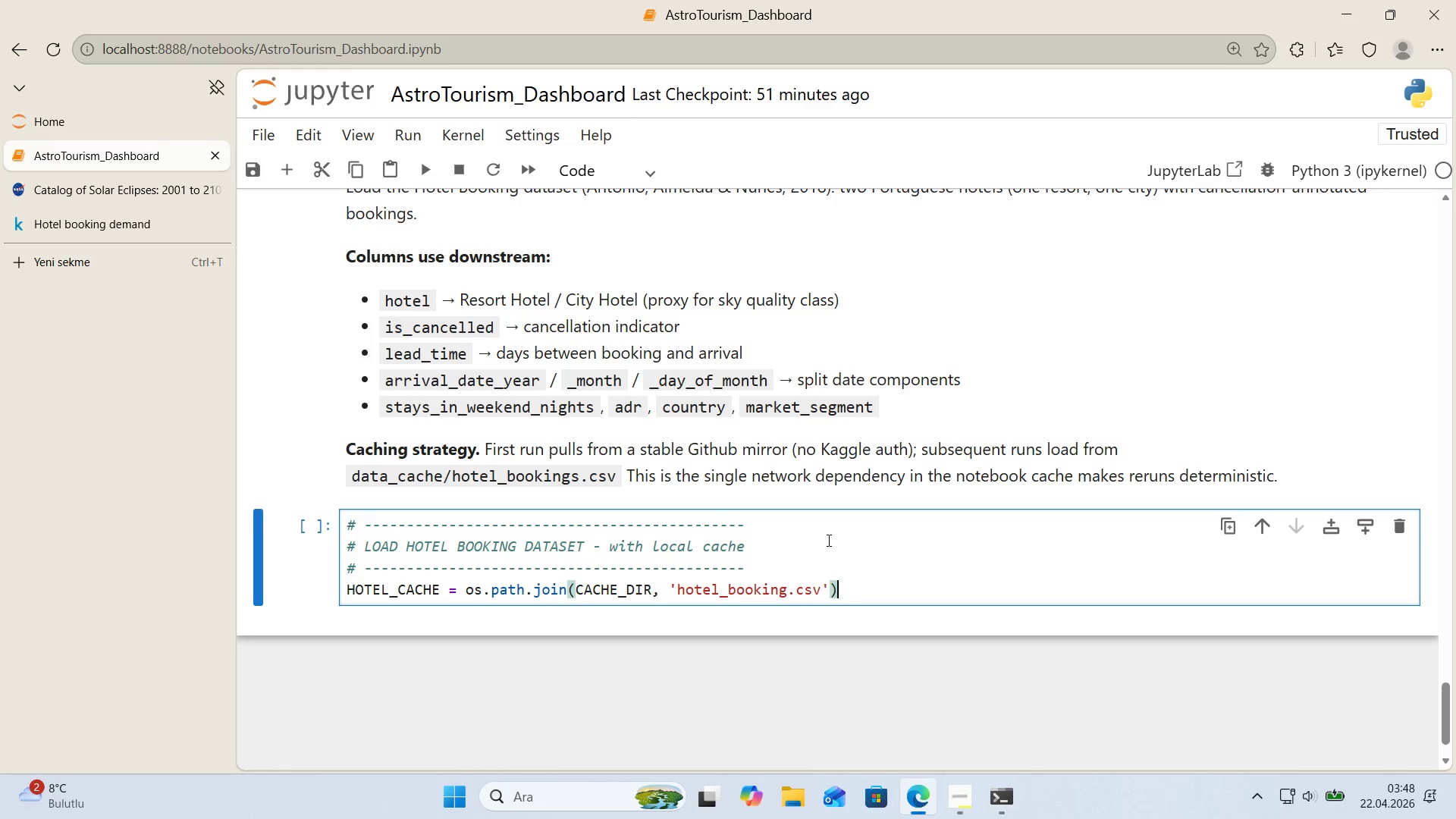 
key(ArrowRight)
 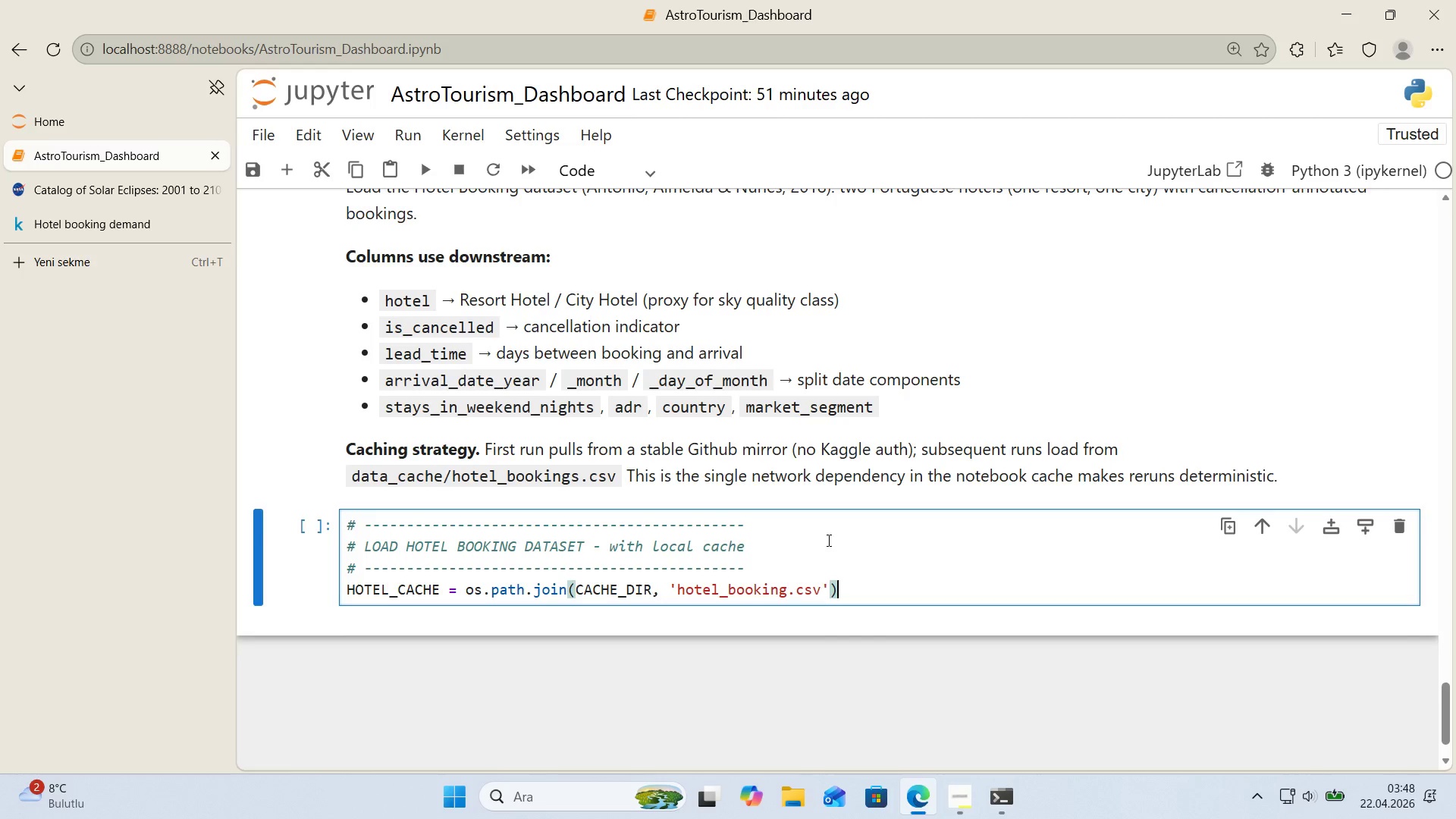 
key(Enter)
 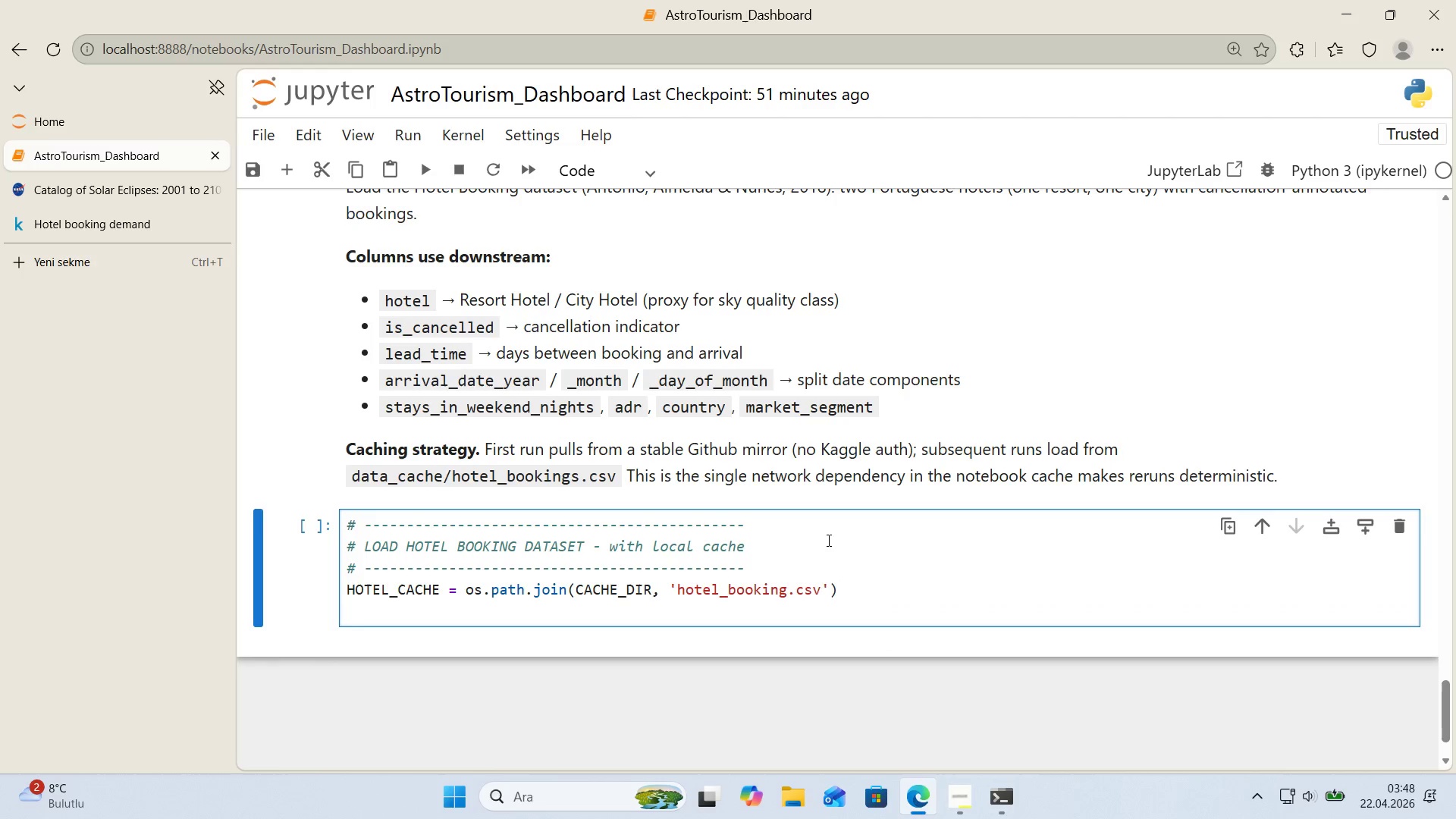 
type(HOTEL_URL ) *()
 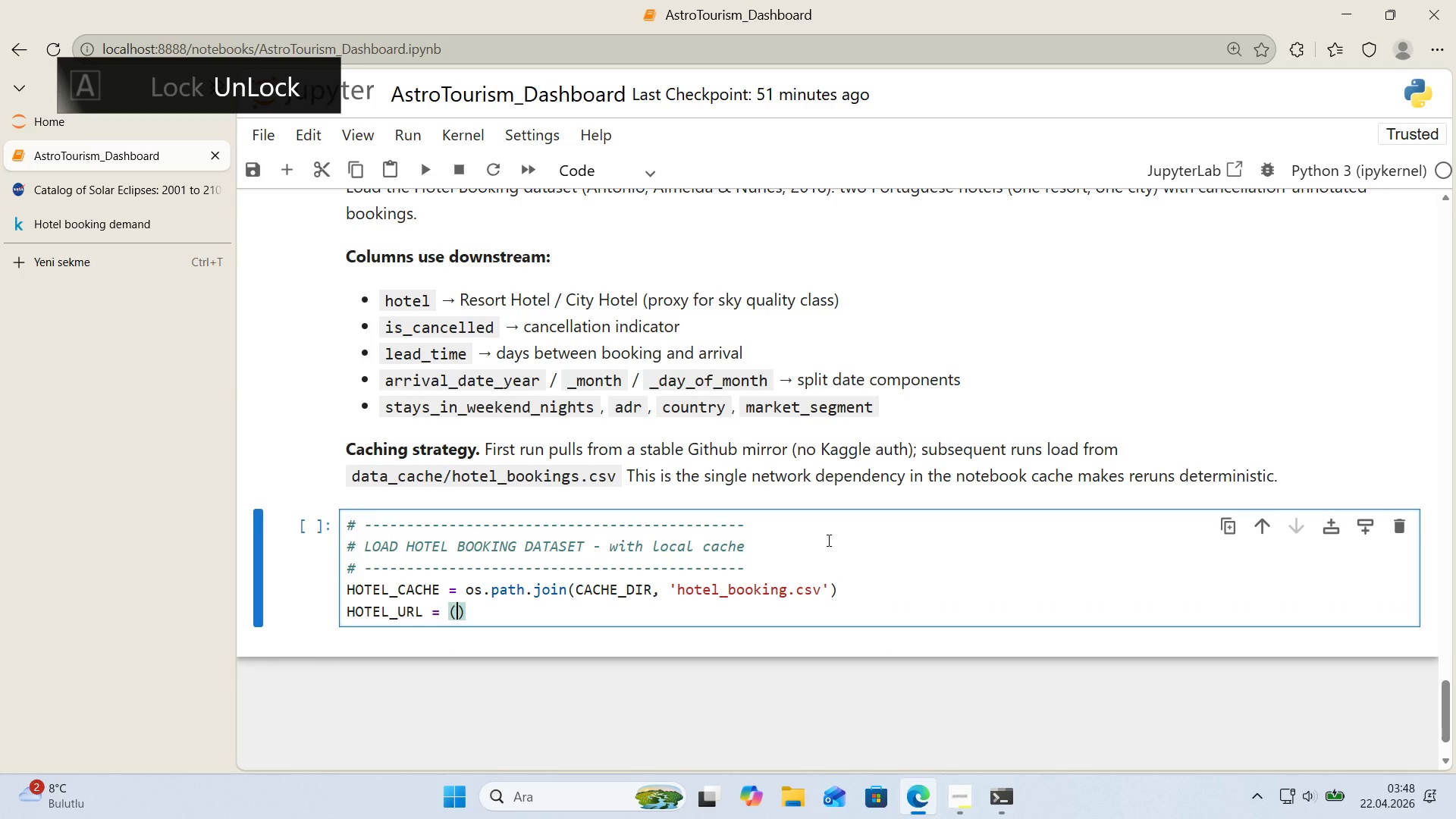 
 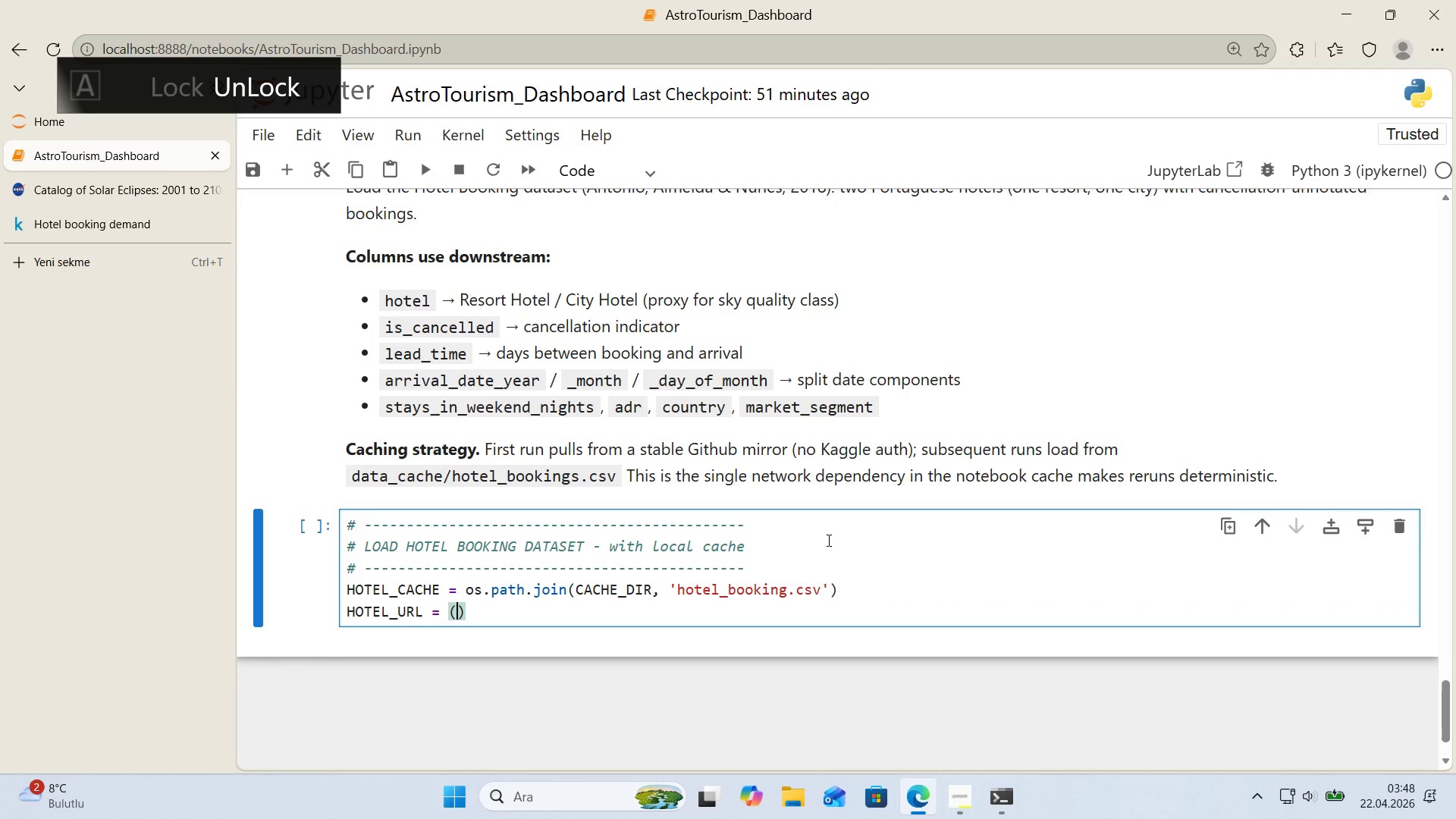 
key(ArrowLeft)
 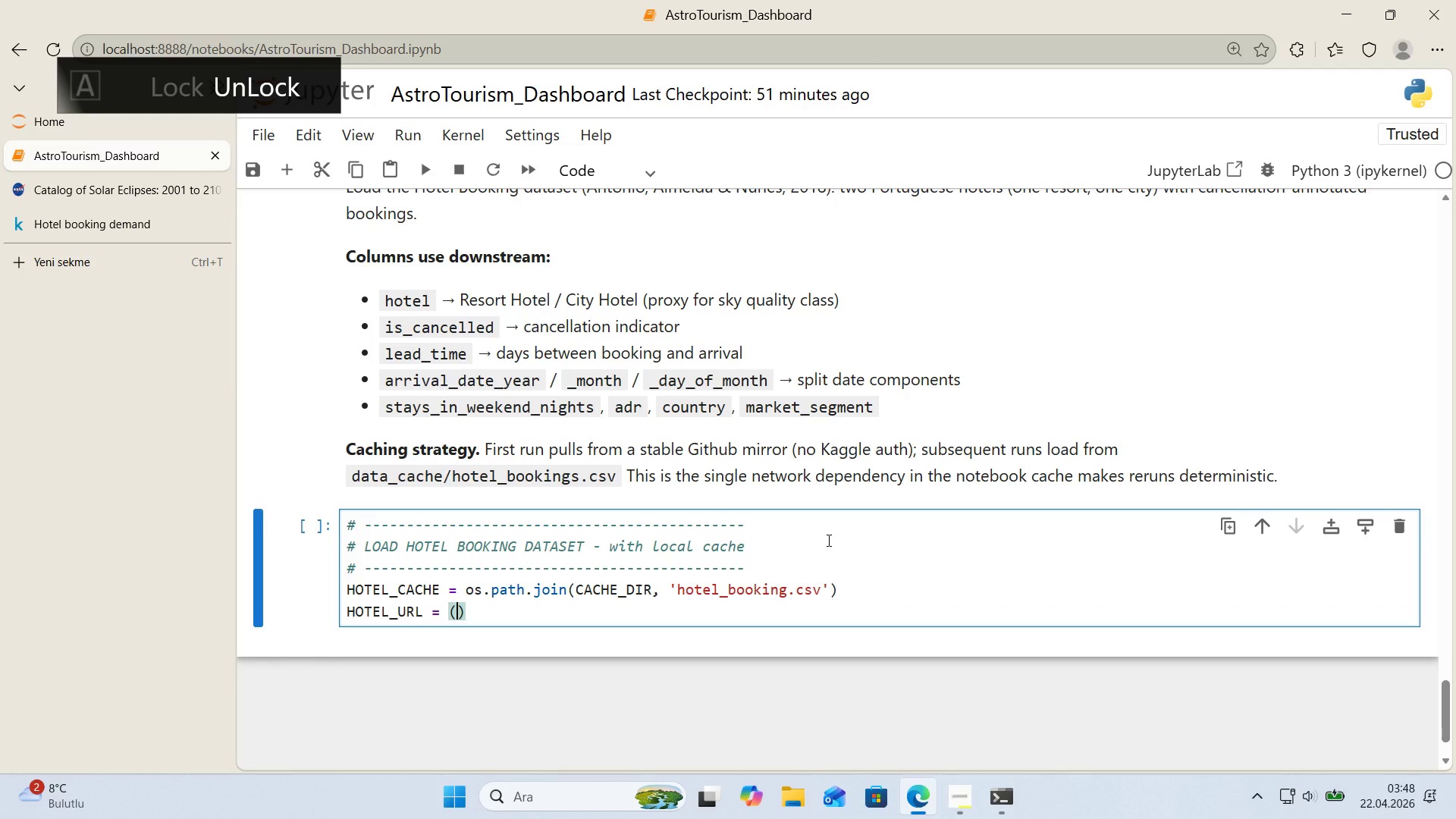 
type(@@)
 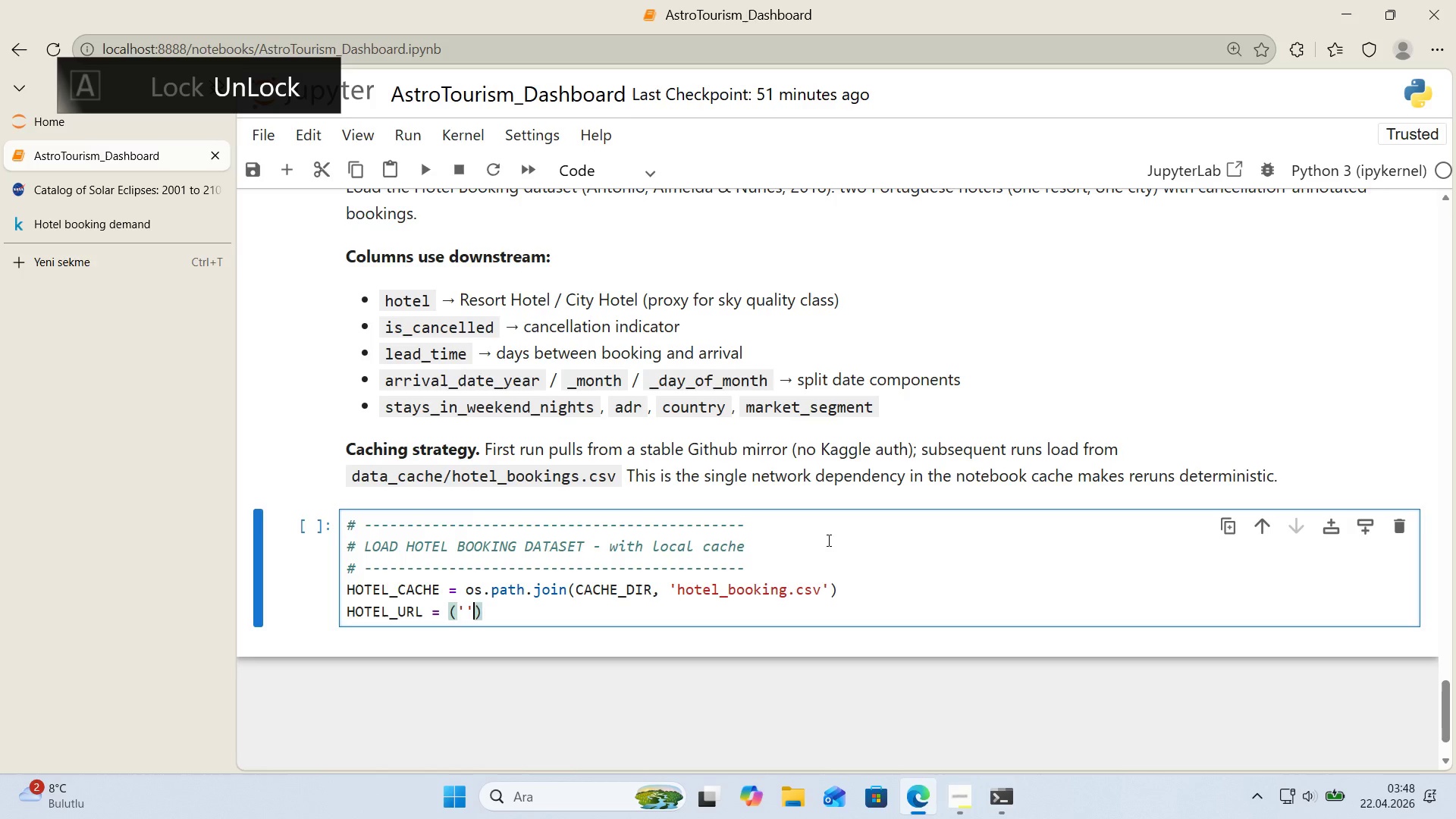 
key(ArrowLeft)
 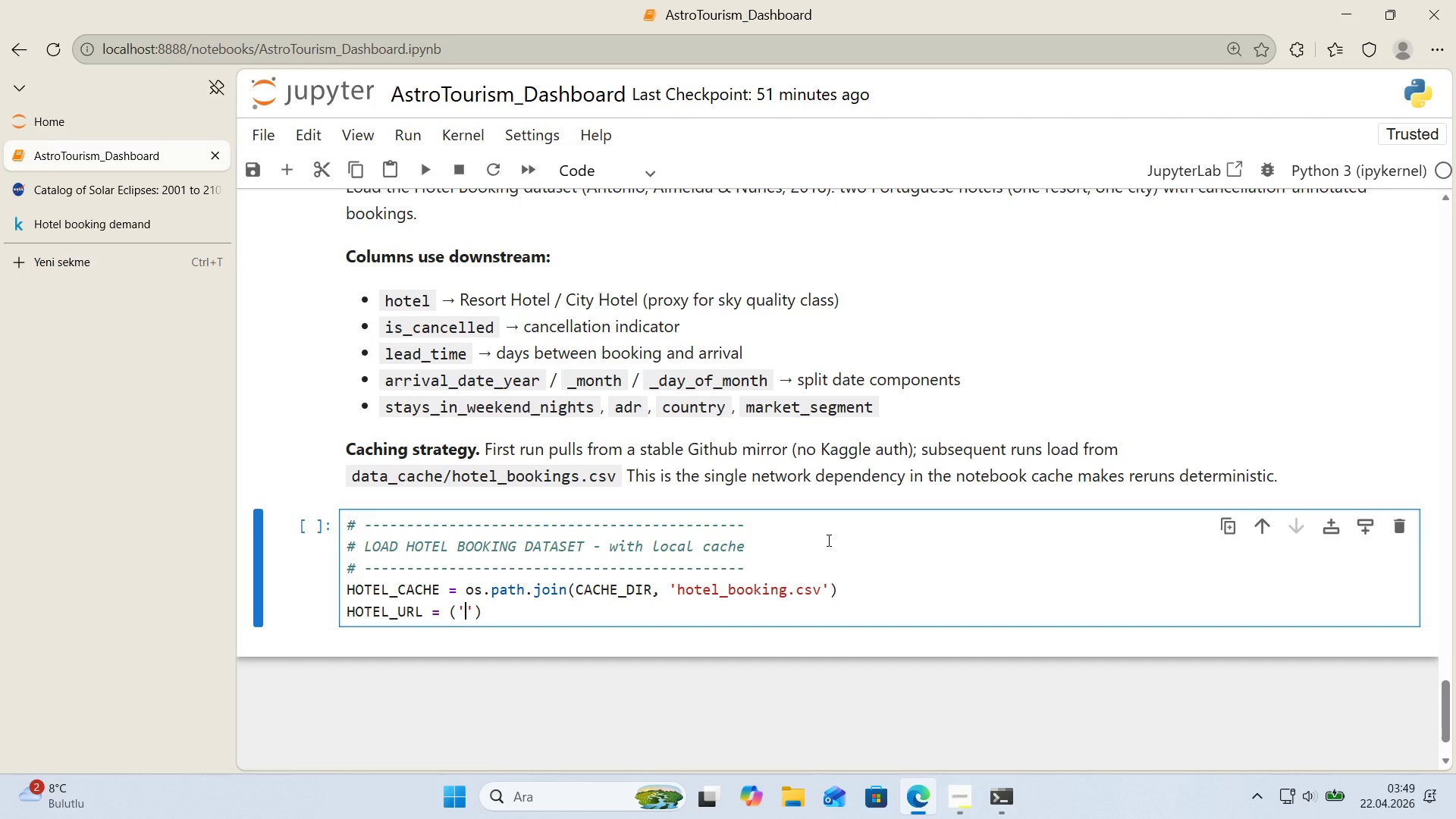 
wait(50.8)
 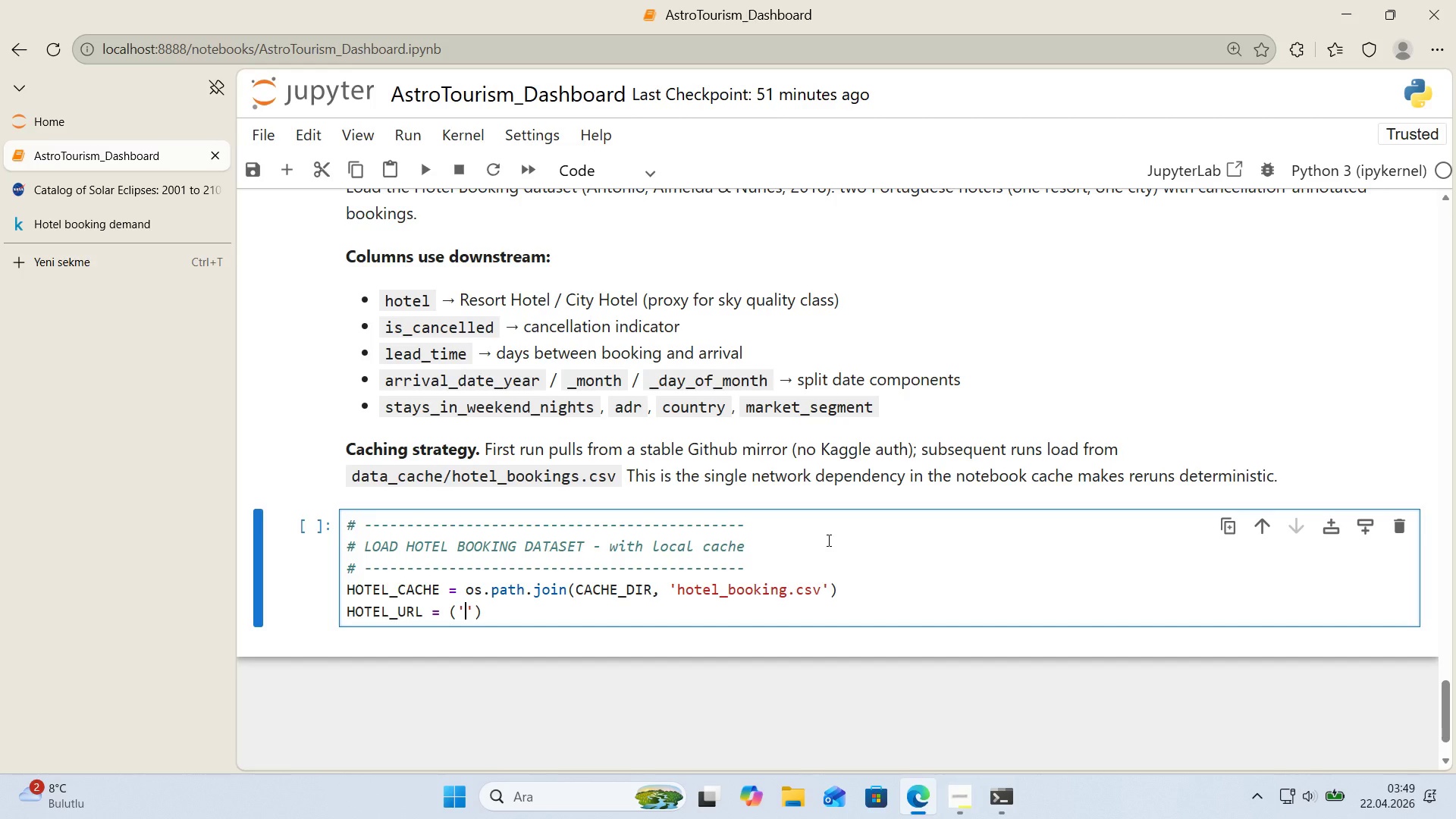 
type(https>)
 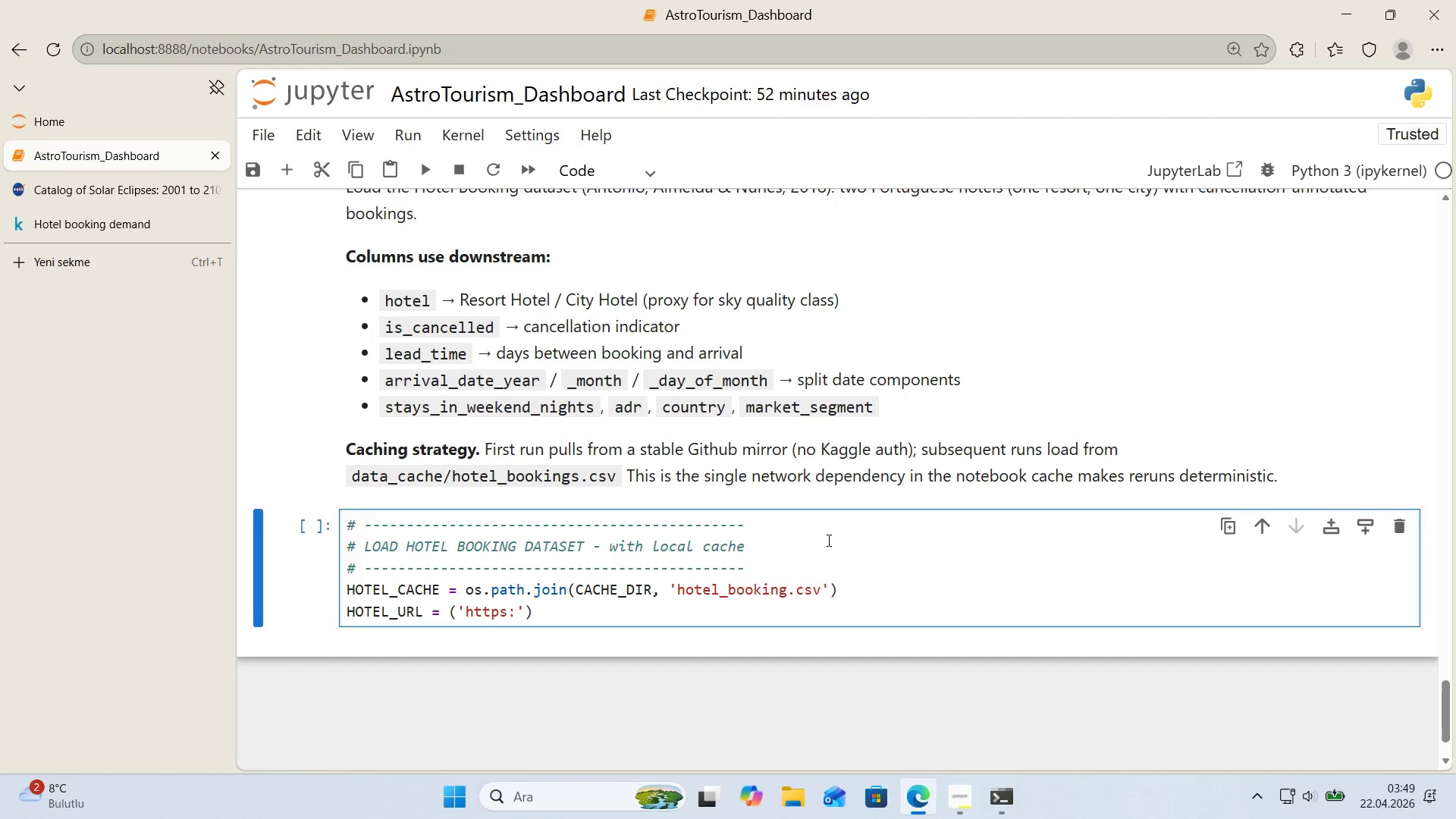 
type(&&raw.g'thub)
 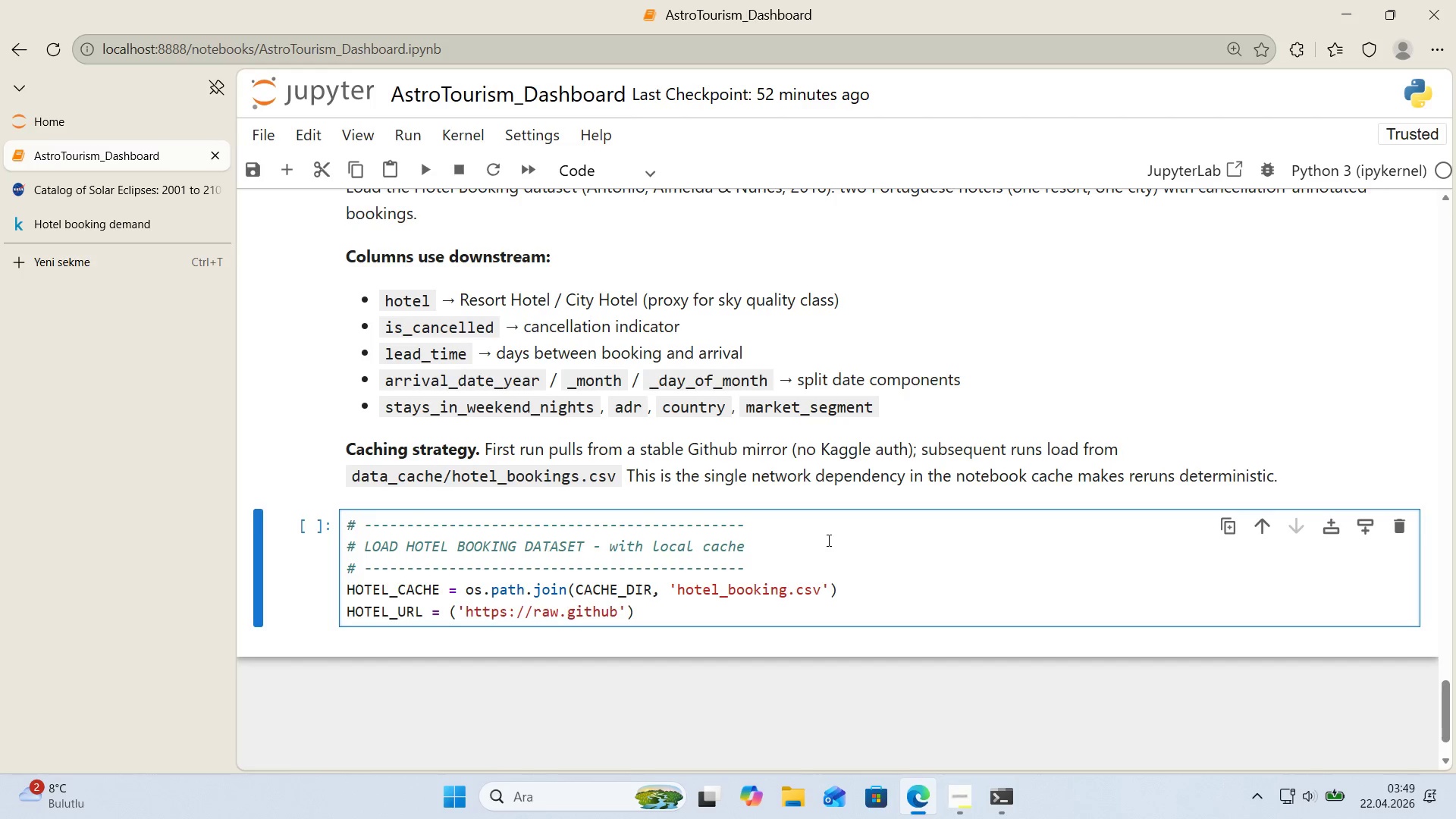 
wait(8.16)
 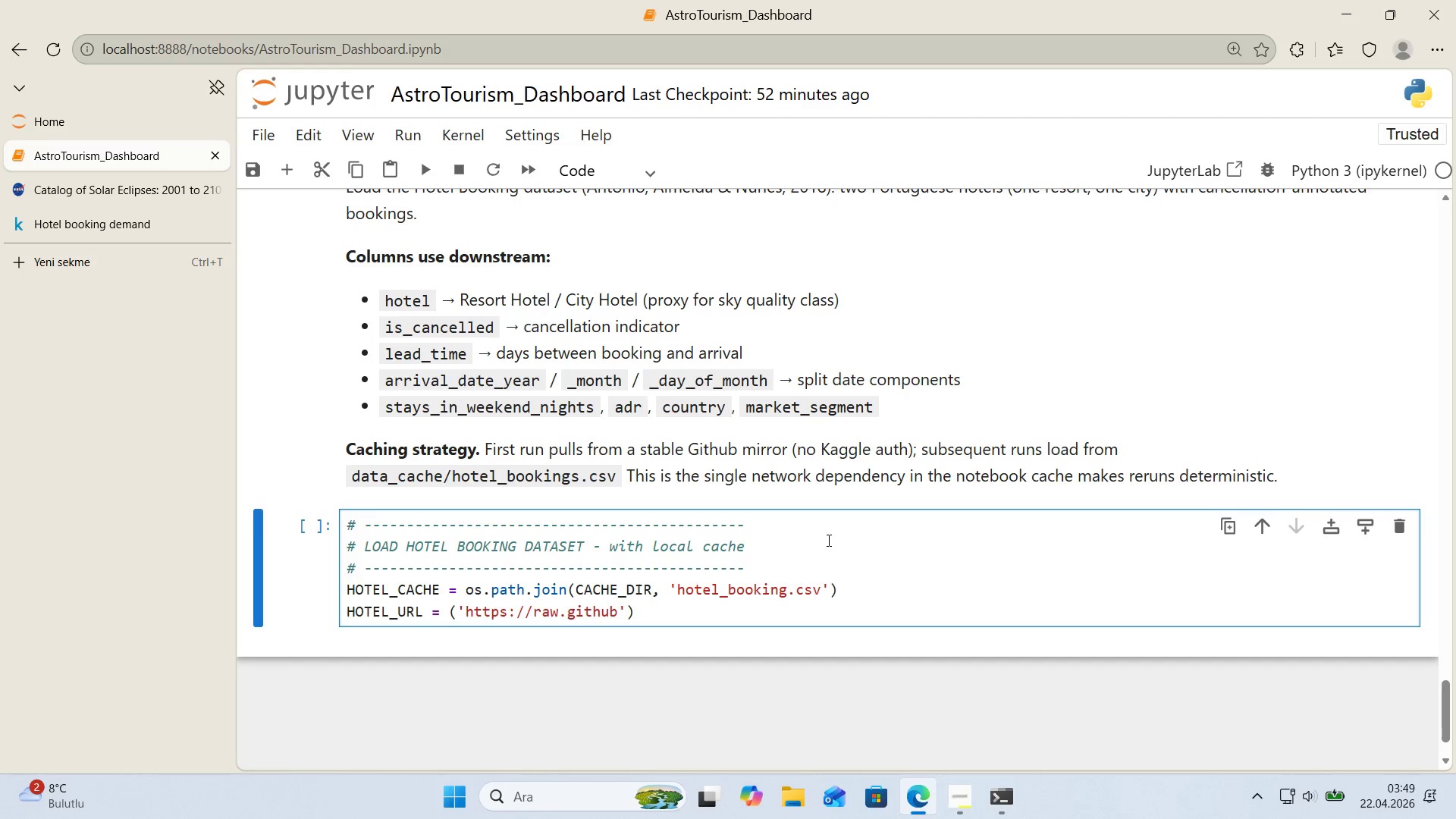 
type(usercontent.com)
 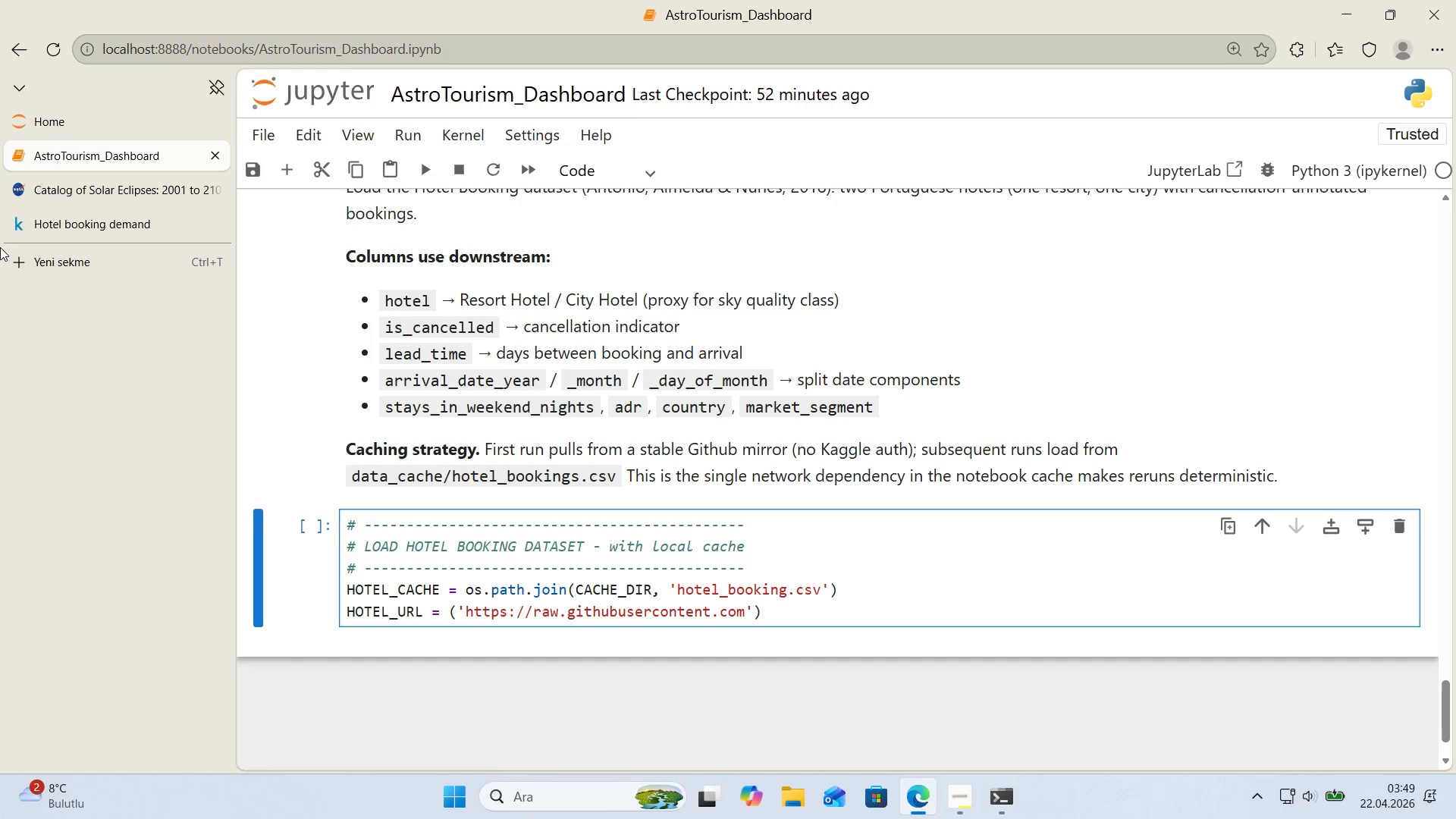 
mouse_move([96, 267])
 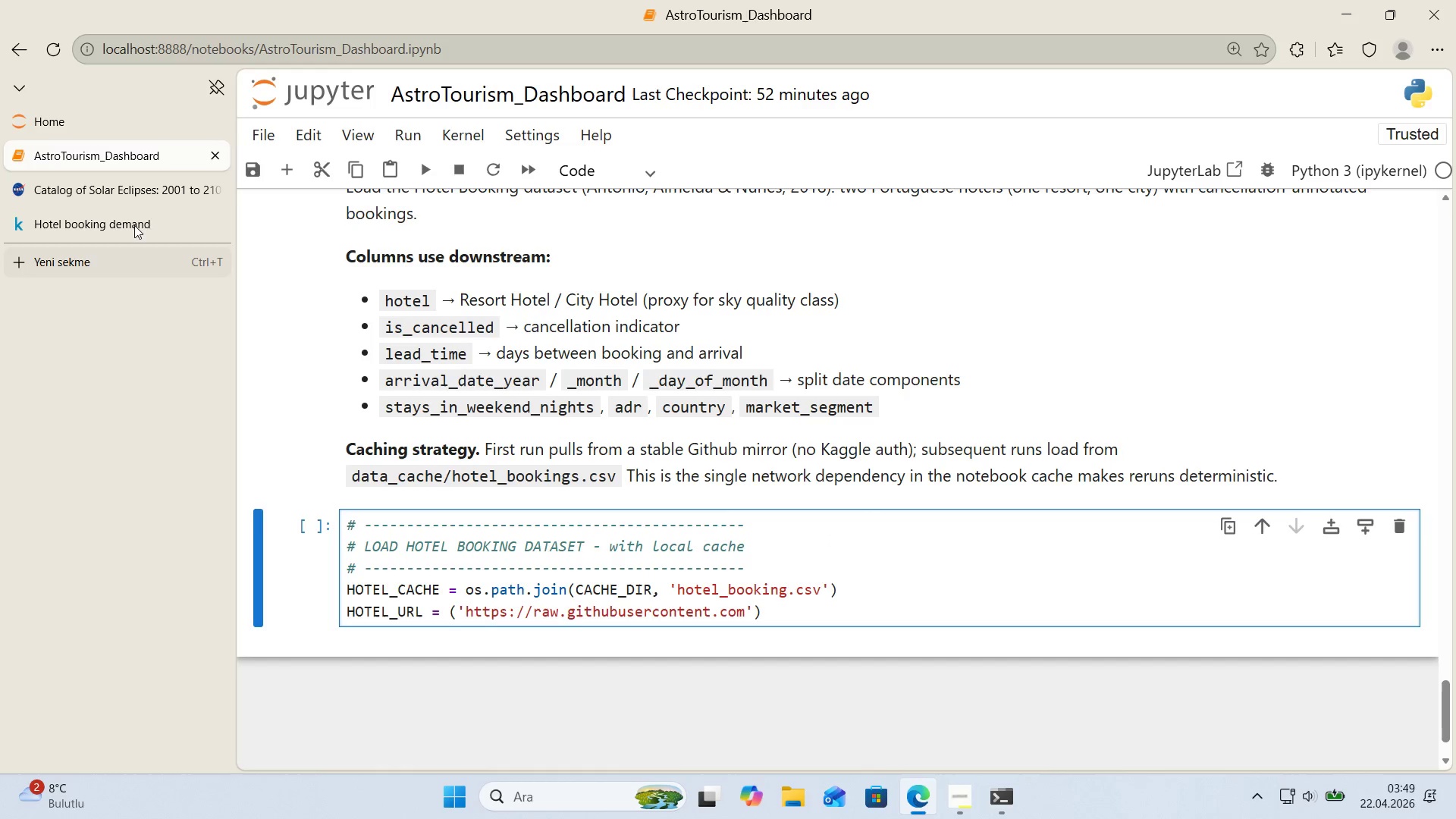 
left_click([143, 211])
 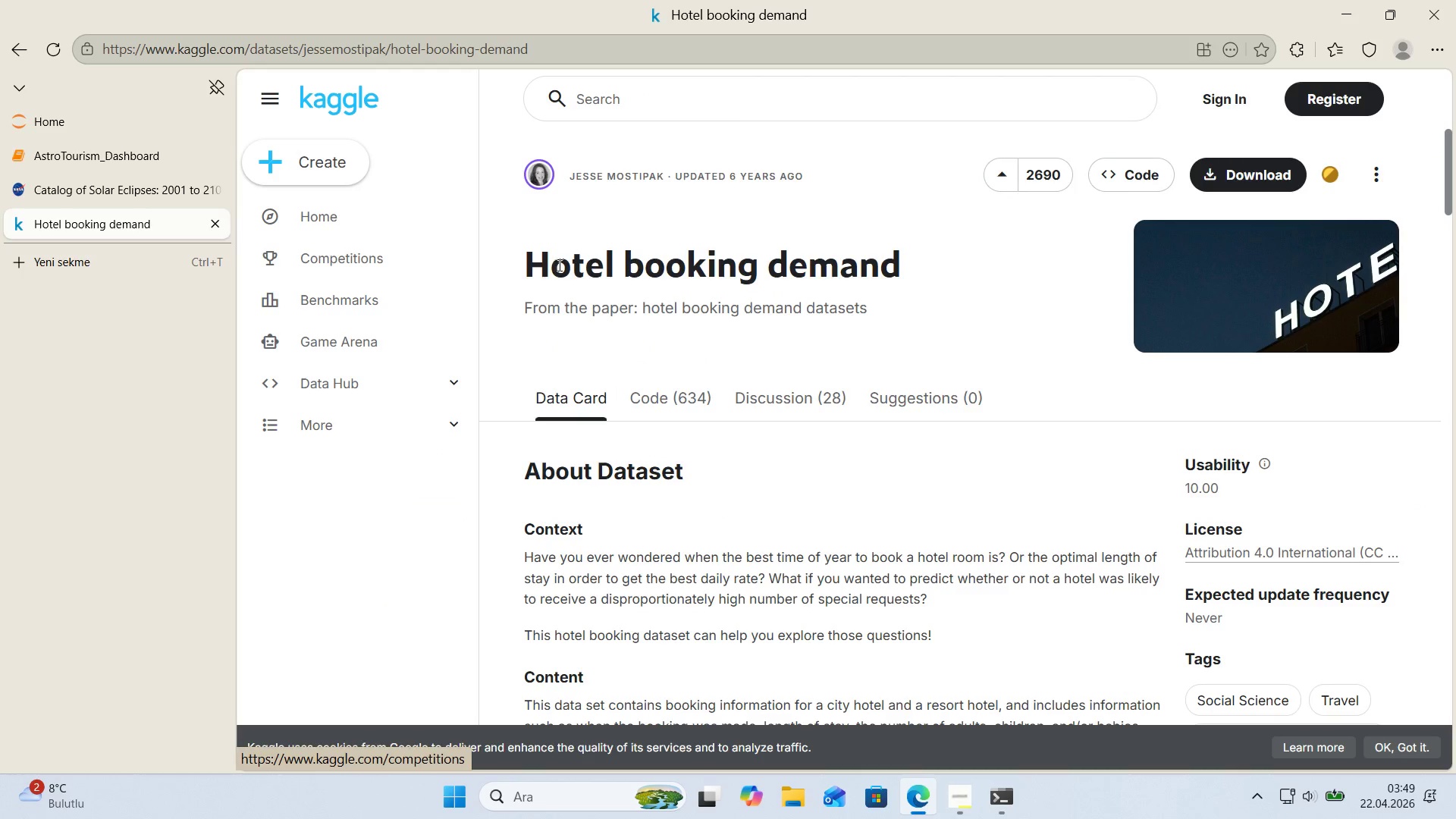 
left_click_drag(start_coordinate=[519, 268], to_coordinate=[921, 259])
 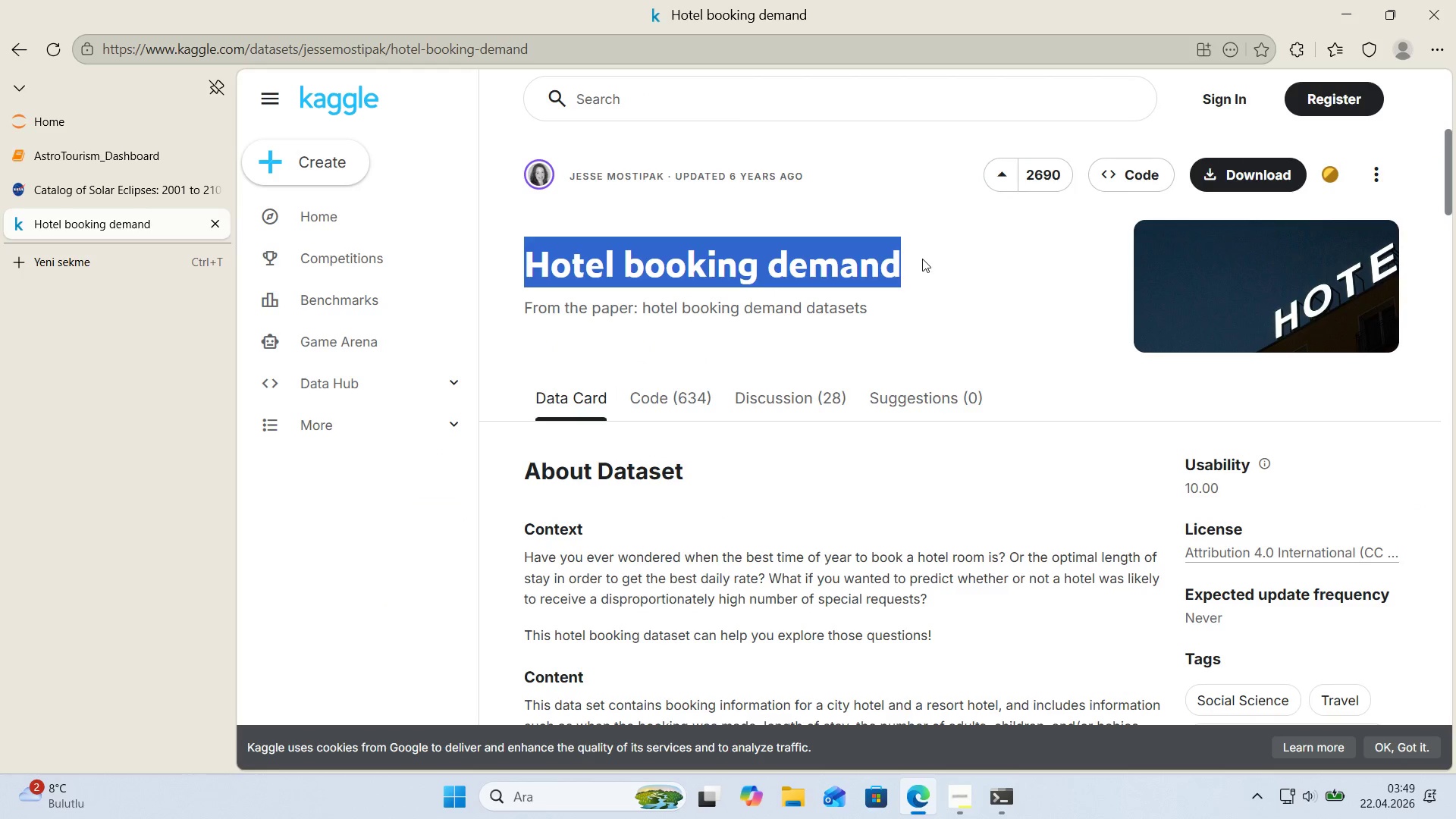 
key(Control+ControlLeft)
 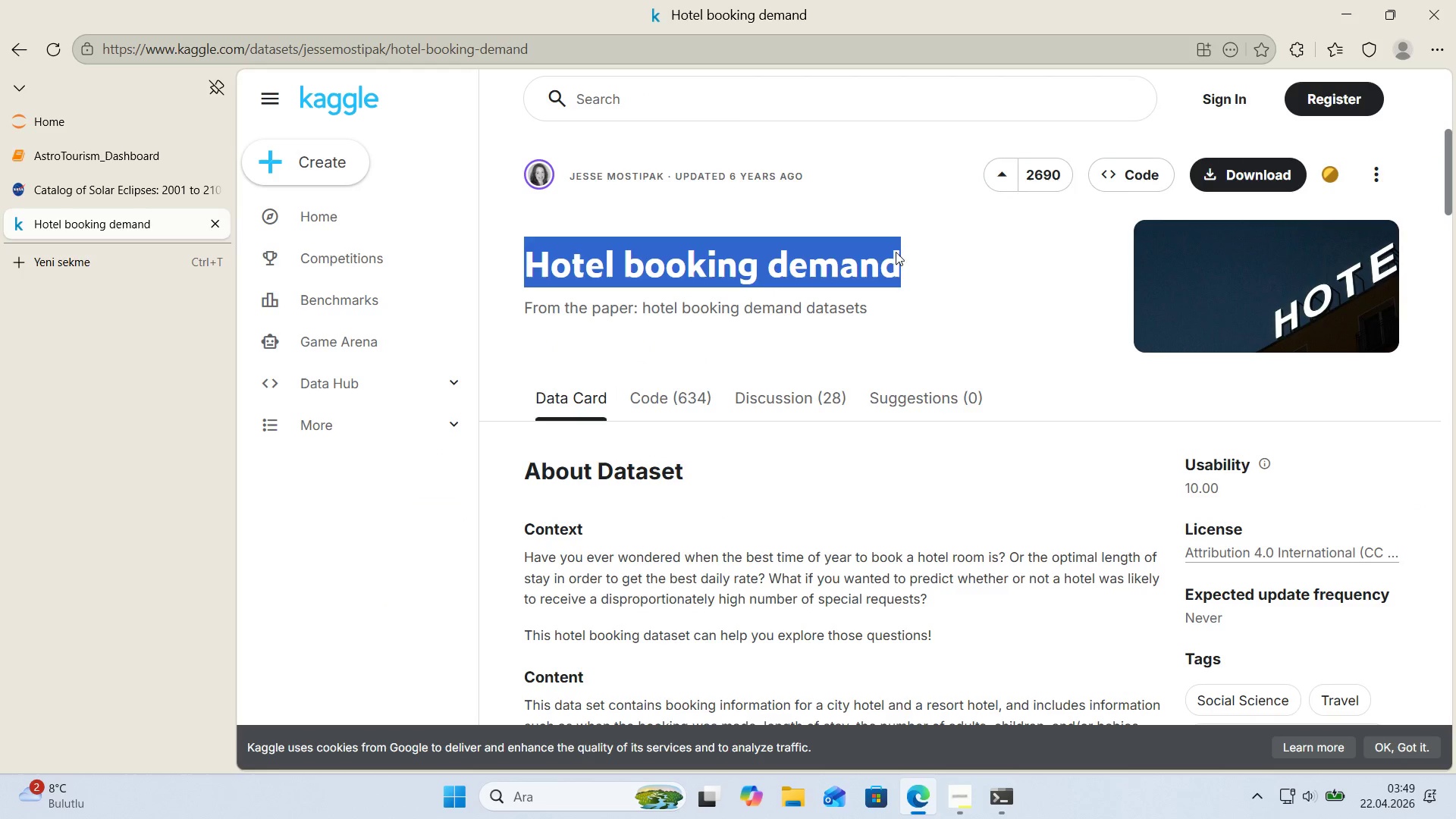 
key(Control+C)
 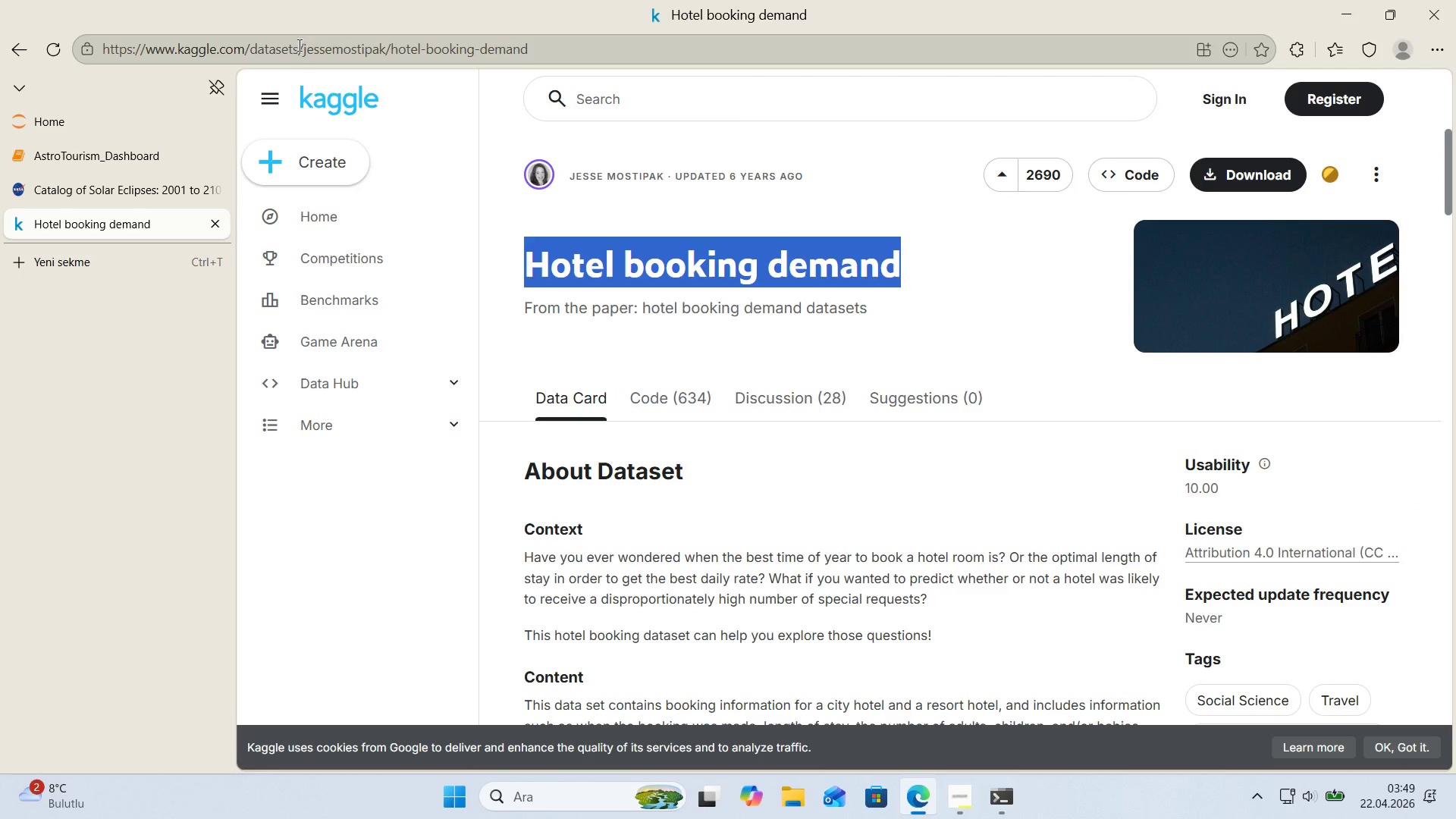 
left_click([300, 55])
 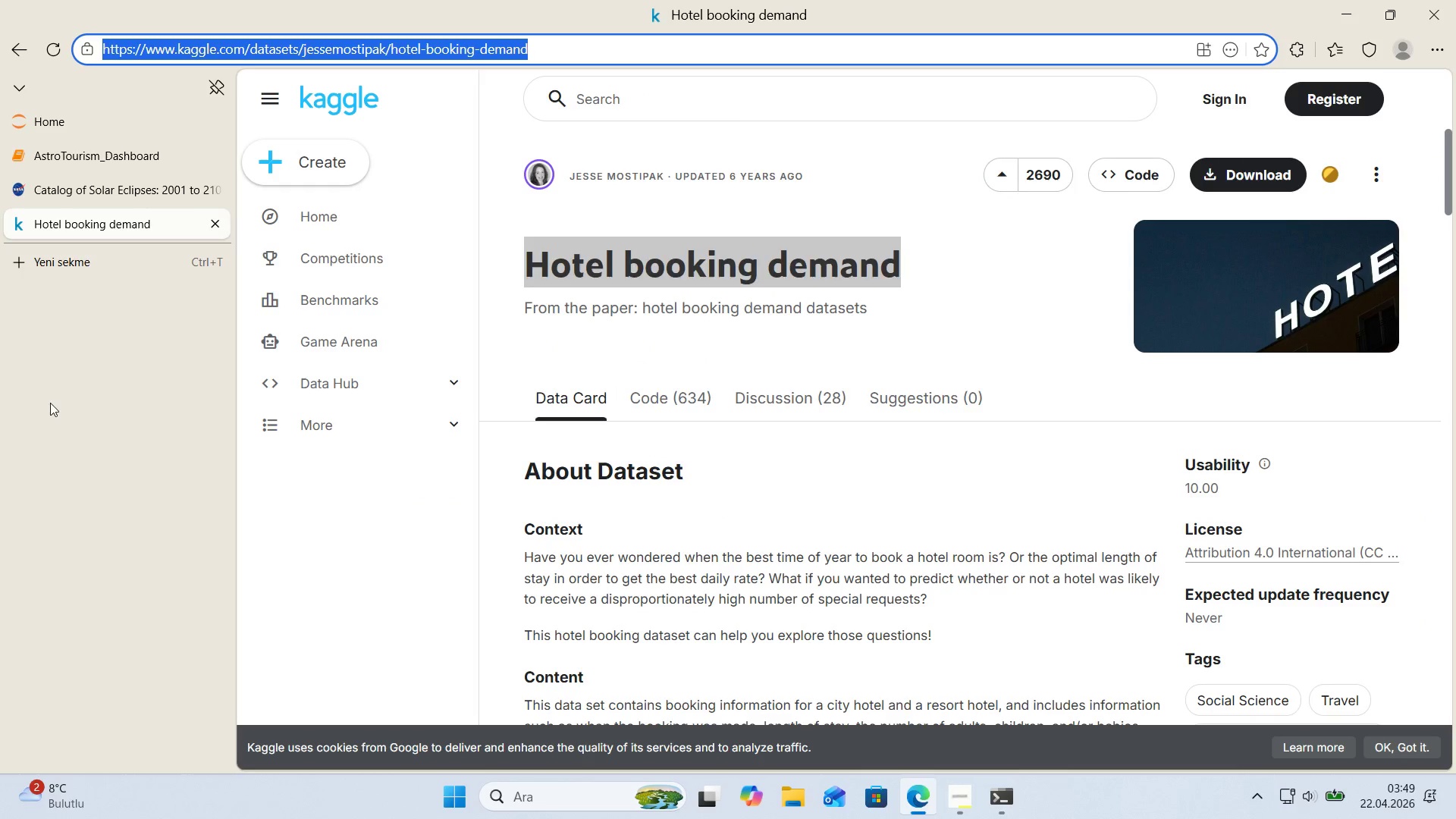 
key(Control+V)
 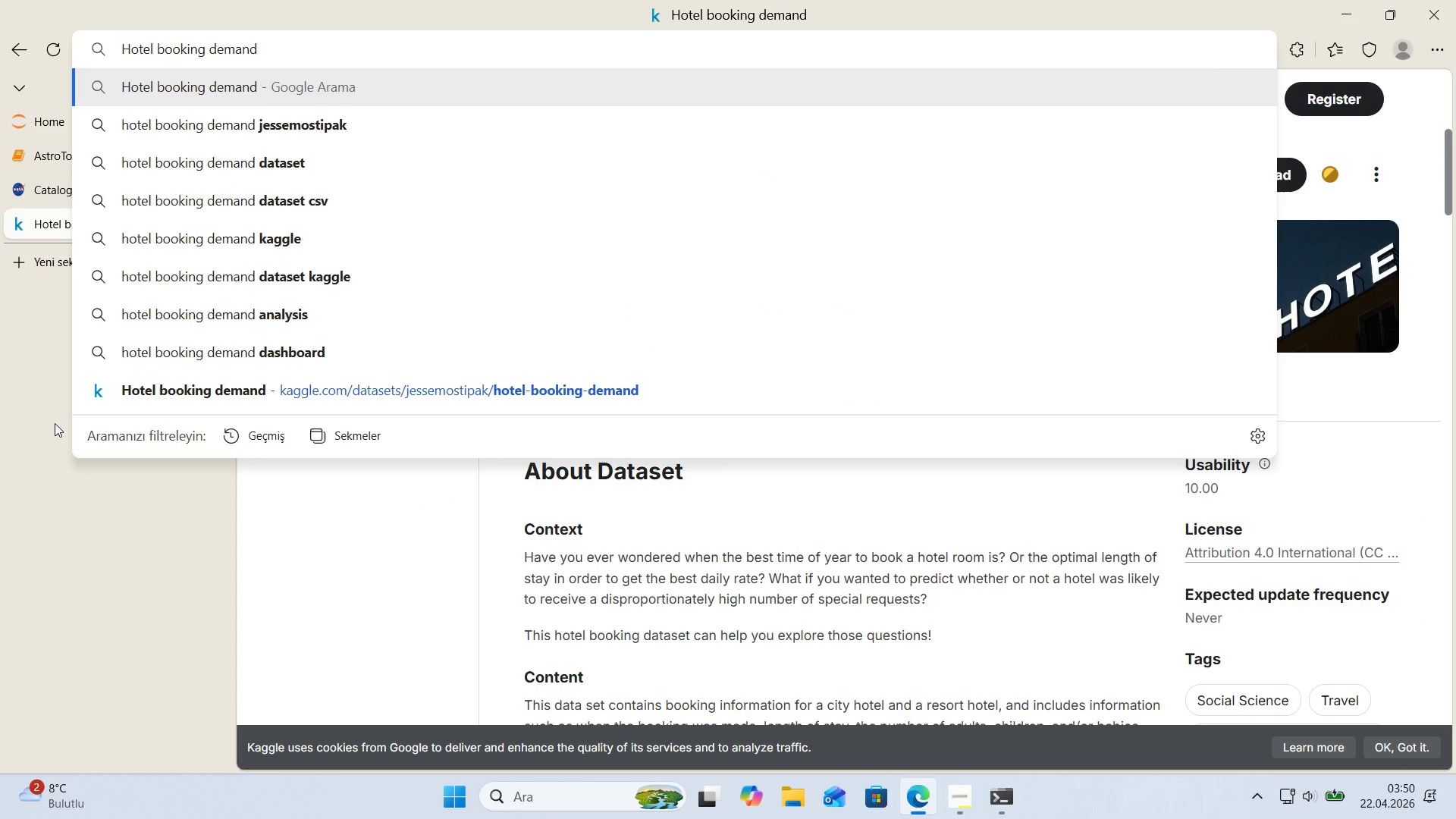 
type( t'dytuesday)
 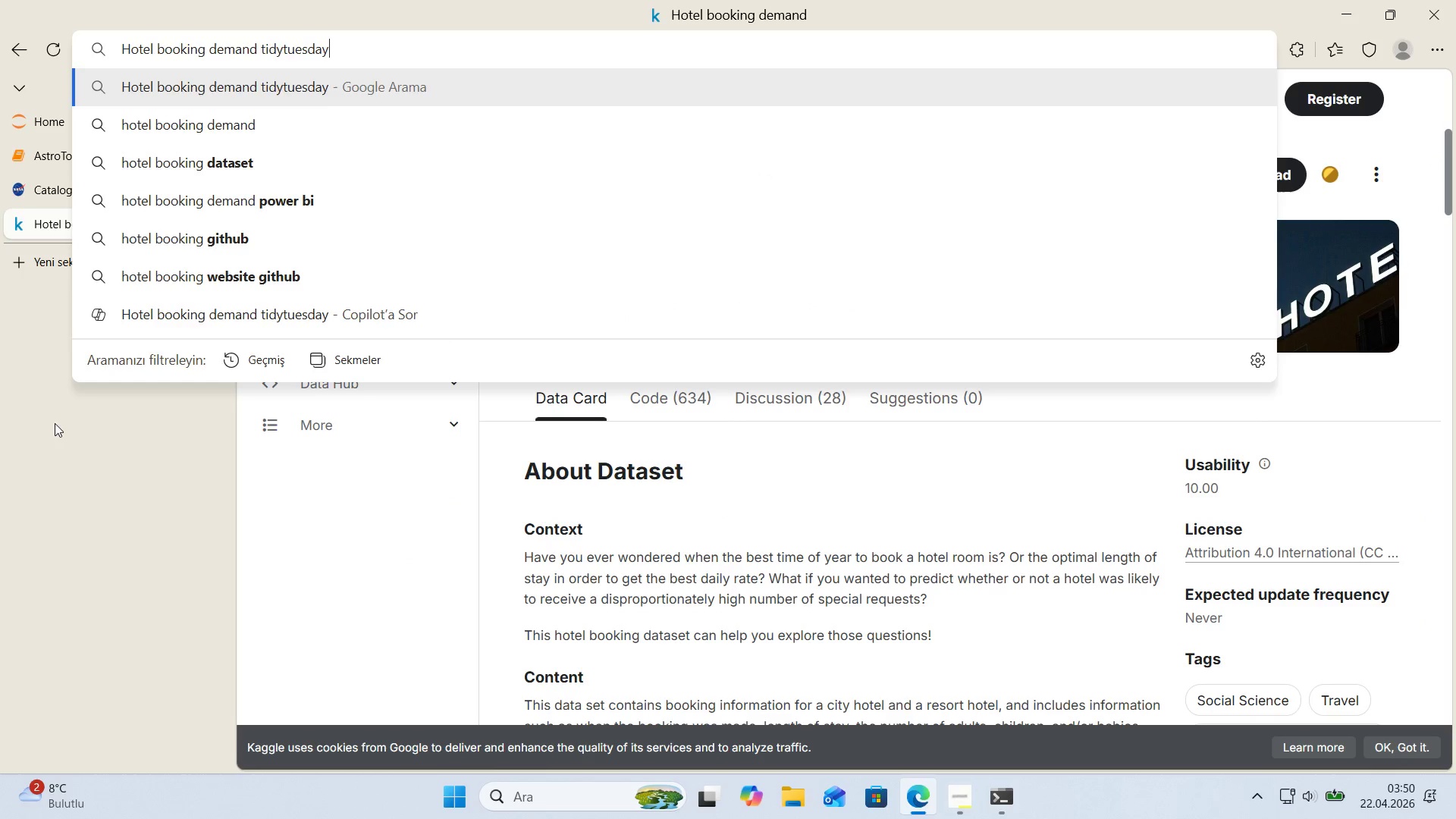 
key(Enter)
 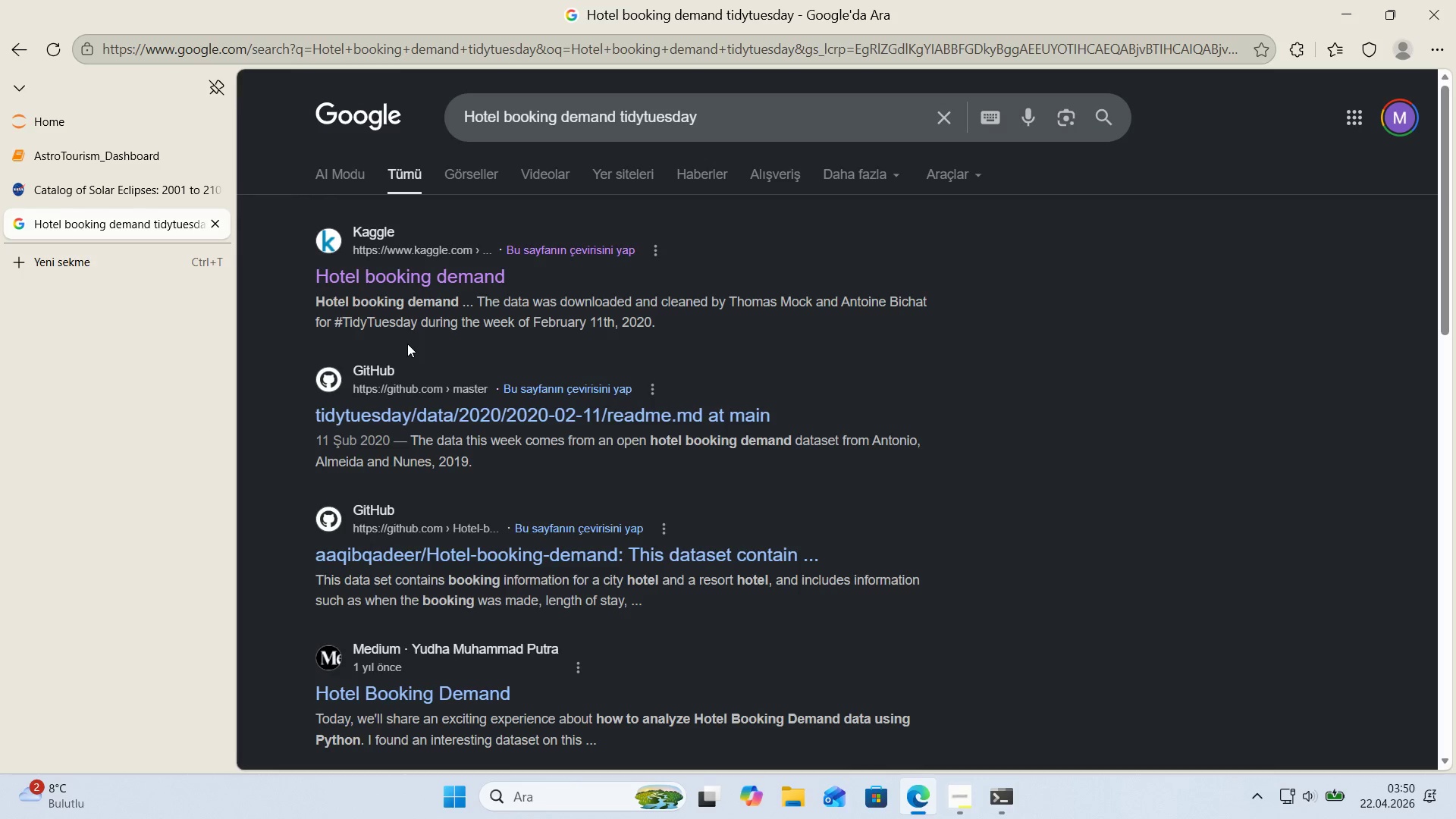 
left_click([403, 407])
 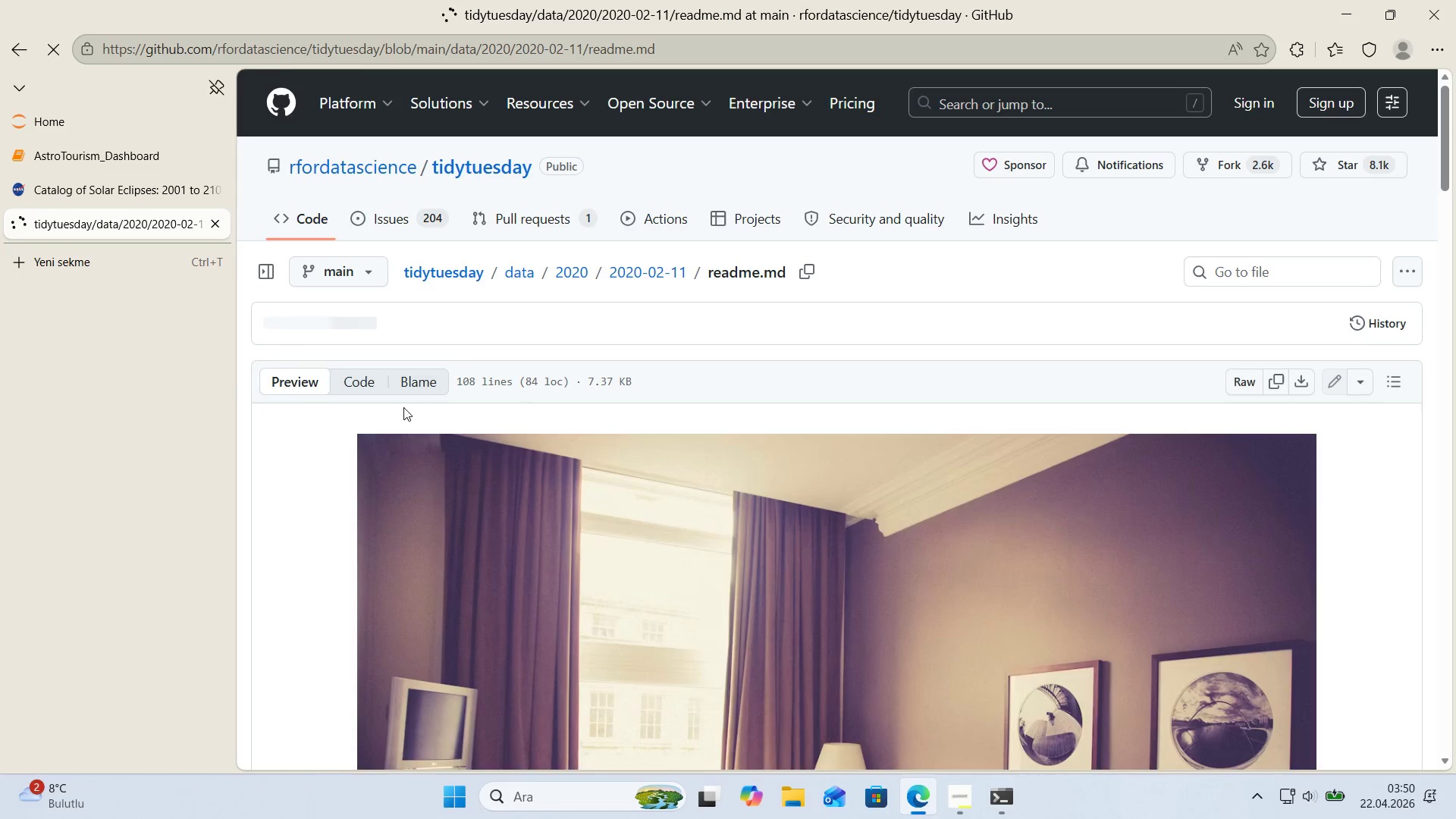 
scroll: coordinate [322, 416], scroll_direction: down, amount: 17.0
 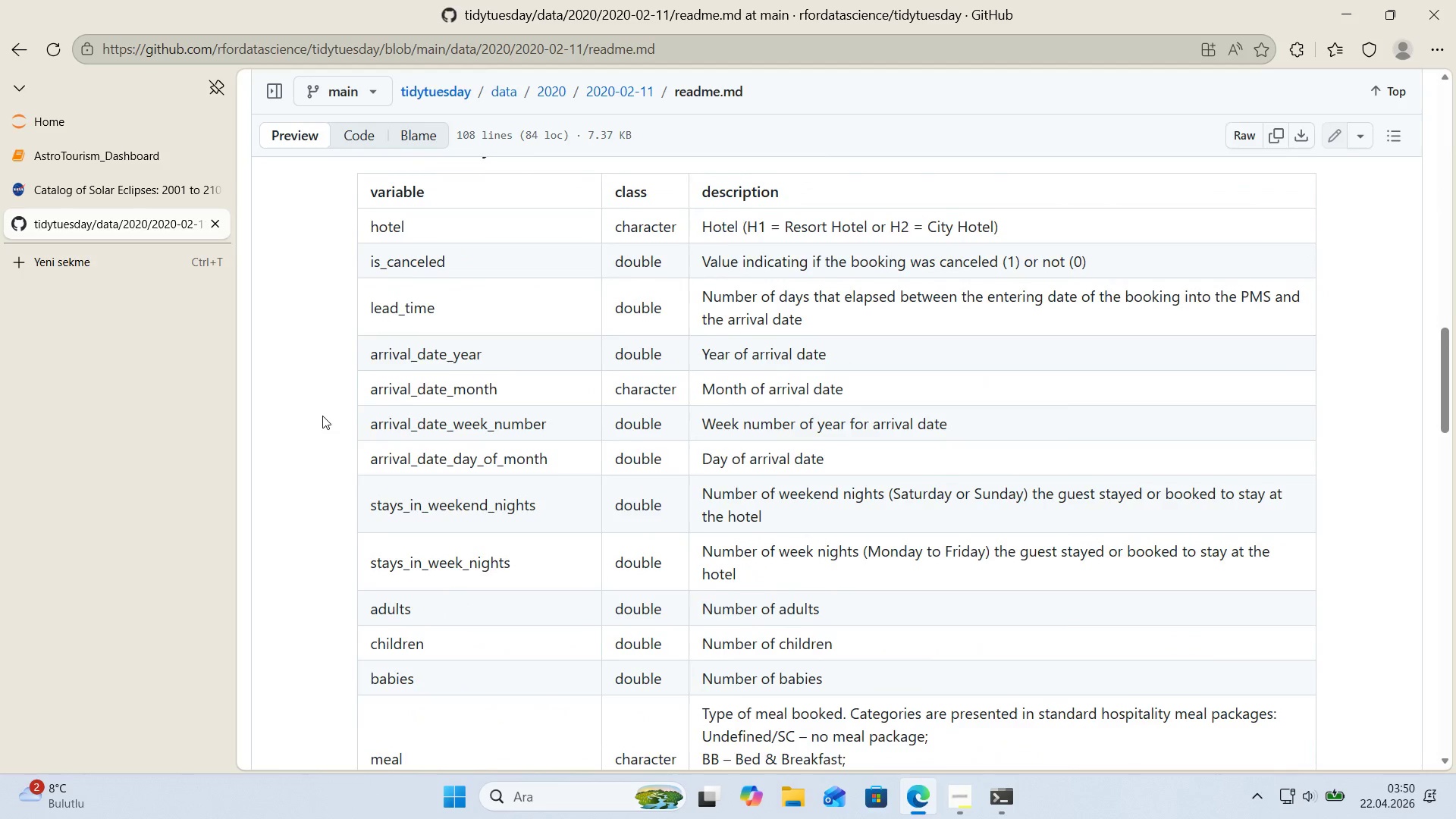 
scroll: coordinate [322, 416], scroll_direction: up, amount: 7.0
 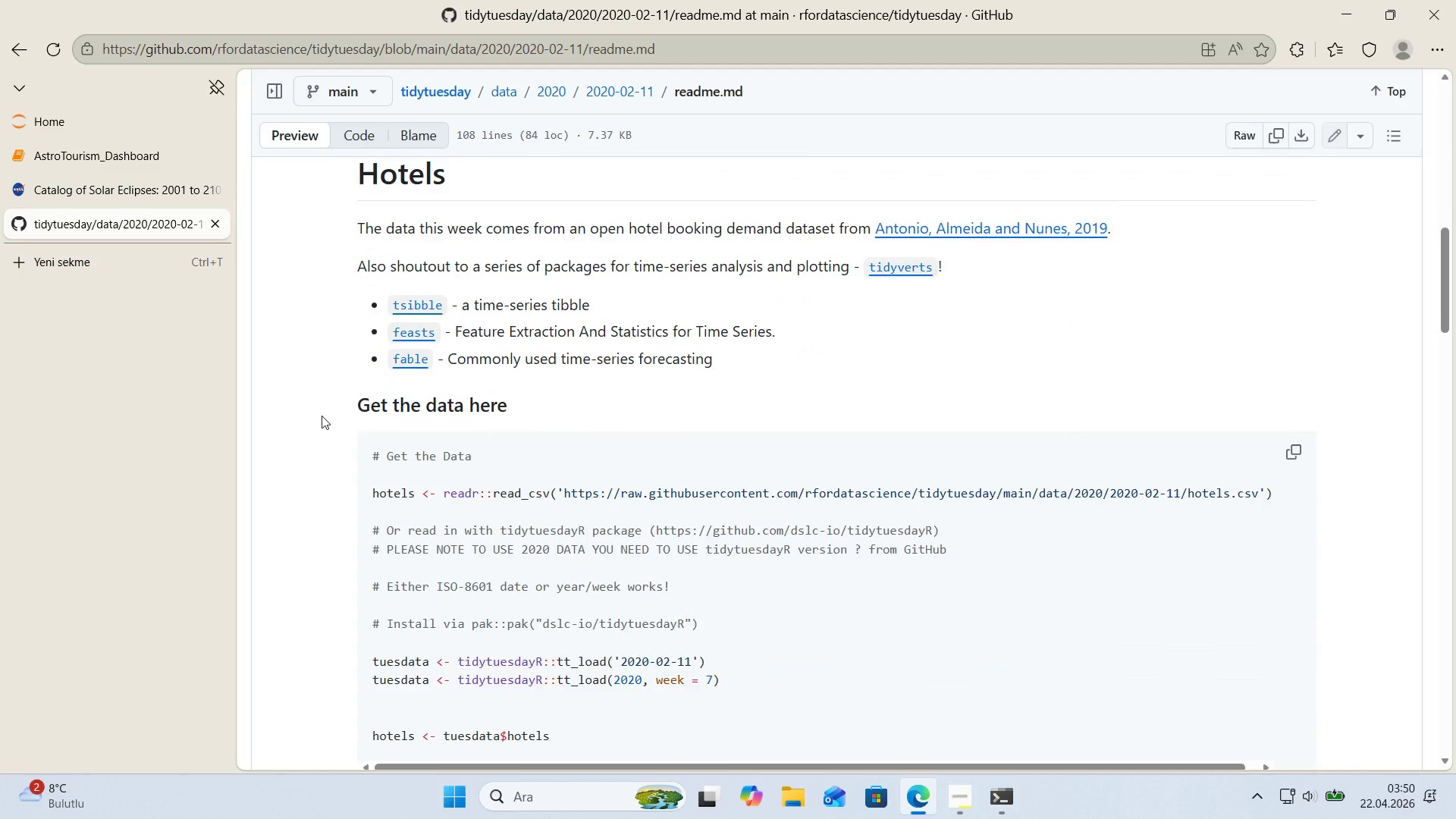 
scroll: coordinate [322, 416], scroll_direction: down, amount: 1.0
 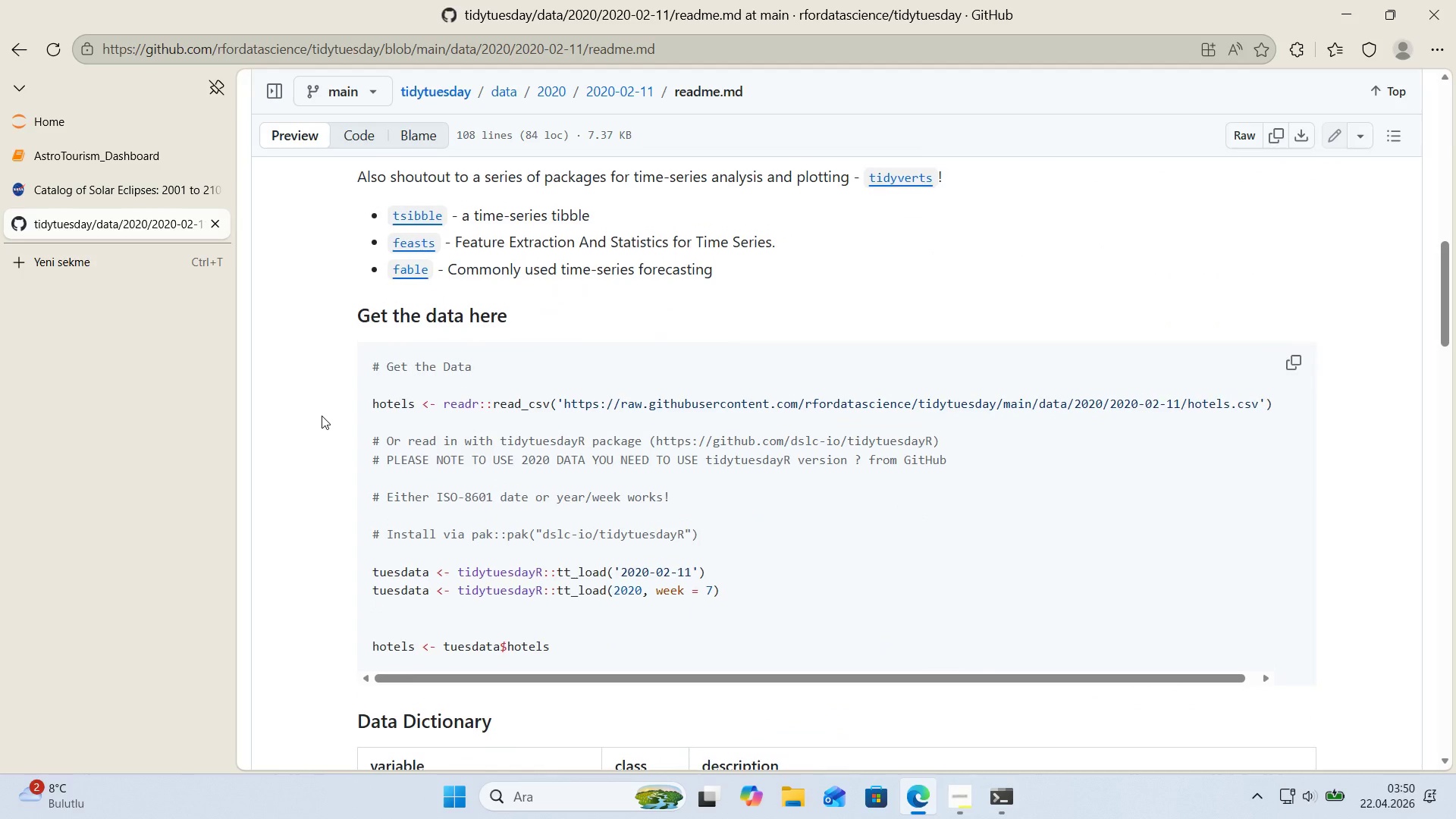 
scroll: coordinate [322, 416], scroll_direction: none, amount: 0.0
 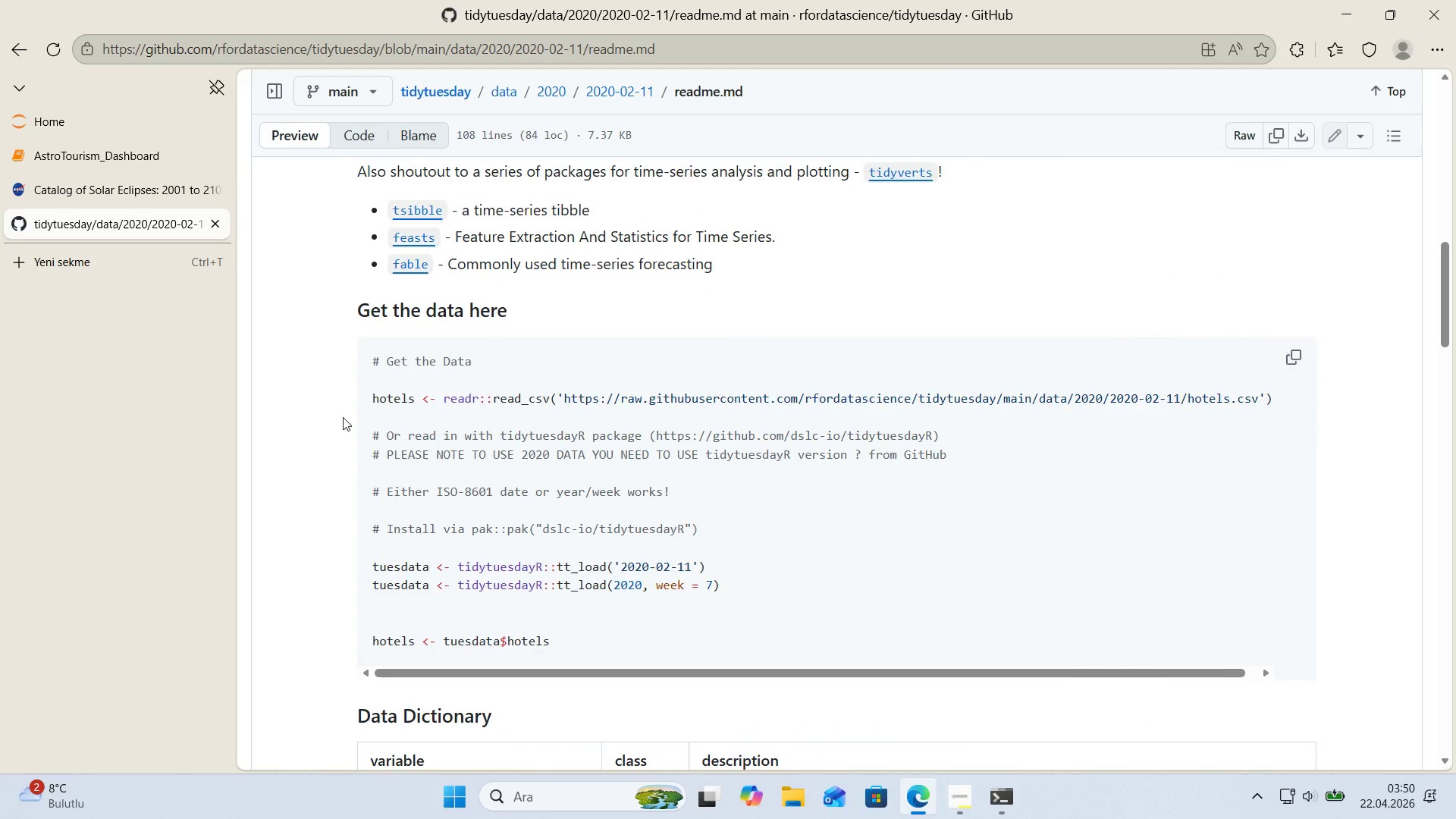 
scroll: coordinate [343, 417], scroll_direction: up, amount: 1.0
 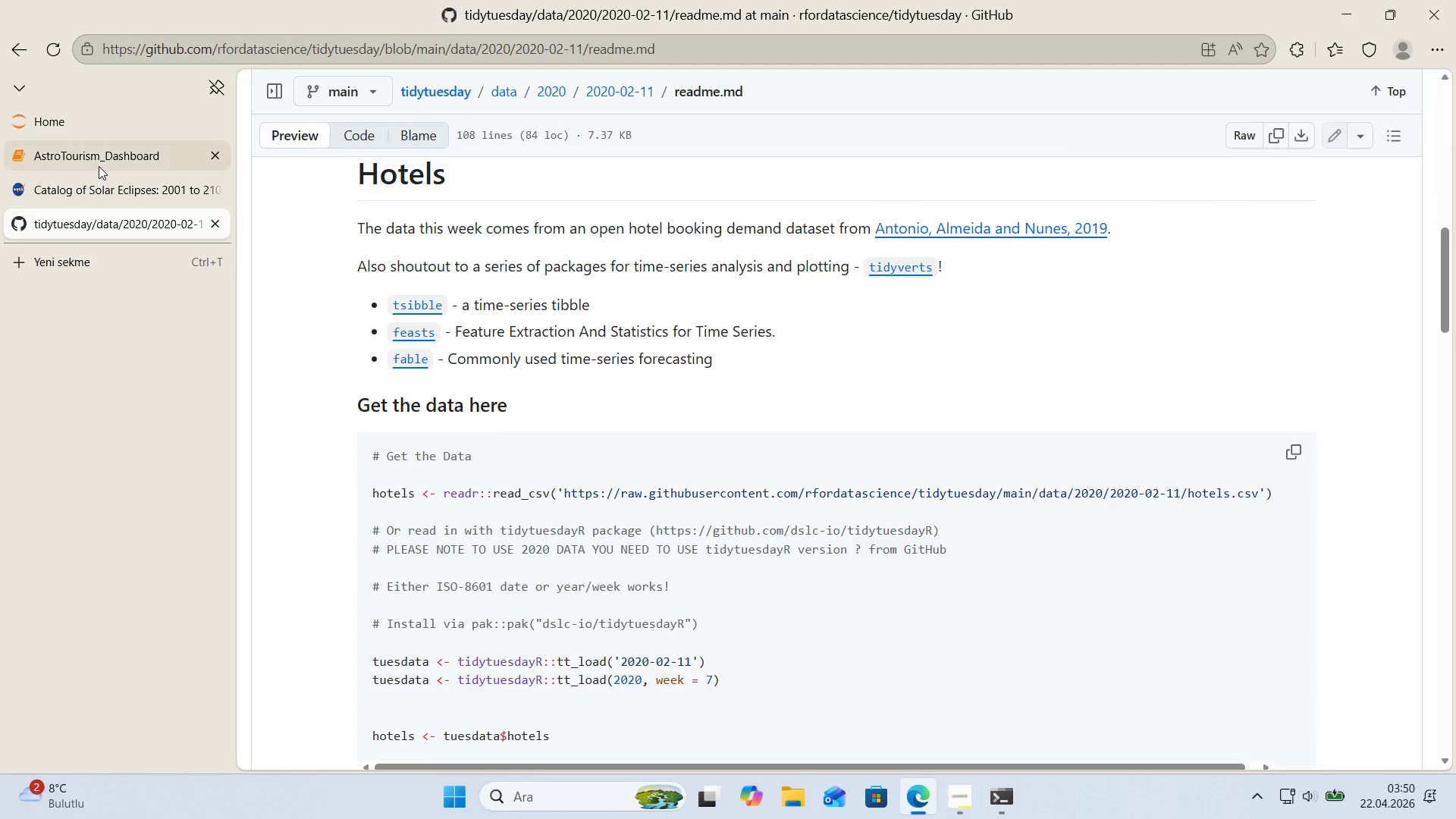 
left_click([102, 150])
 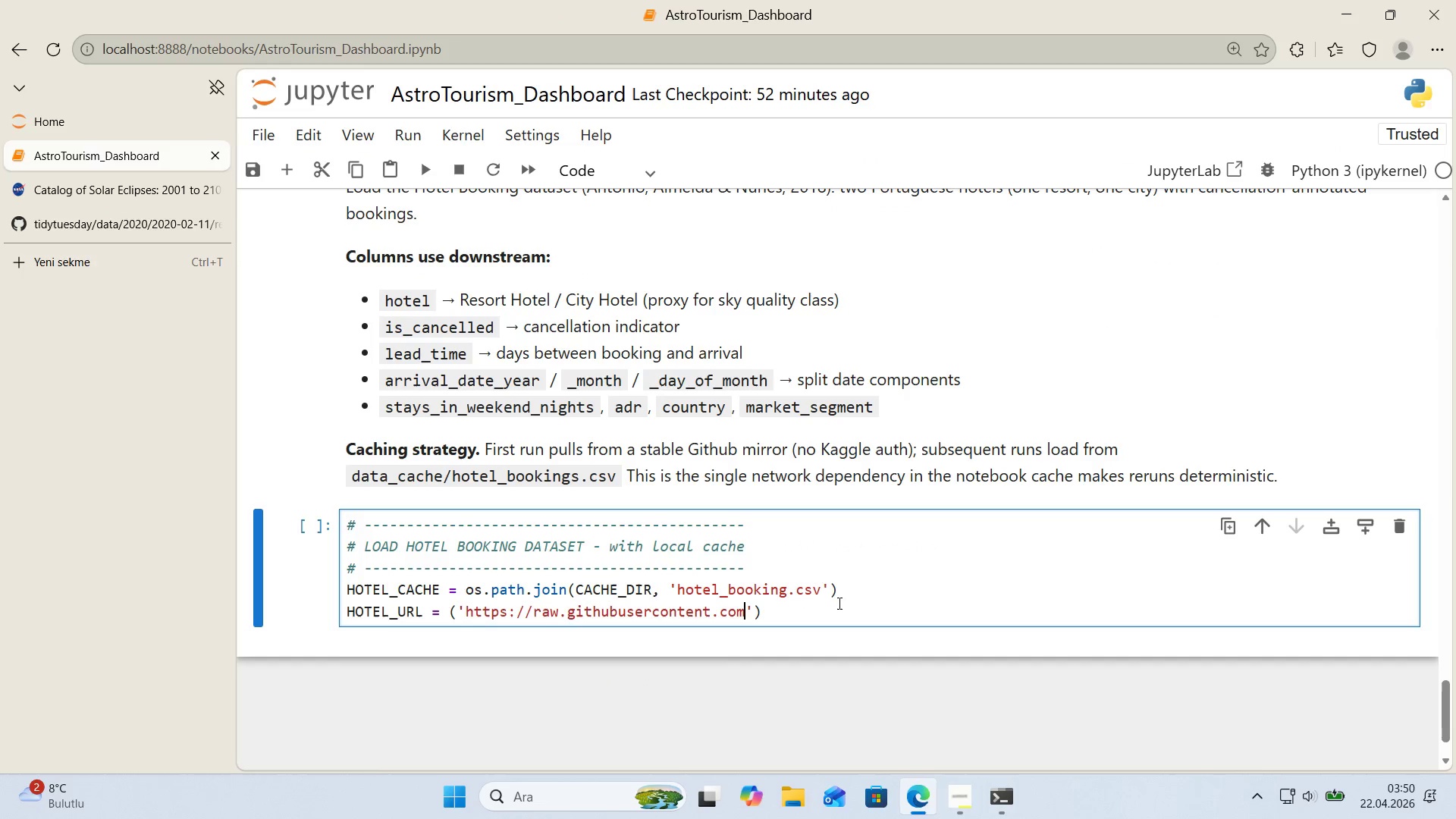 
type(&rfordatasc'ence&t'y)
 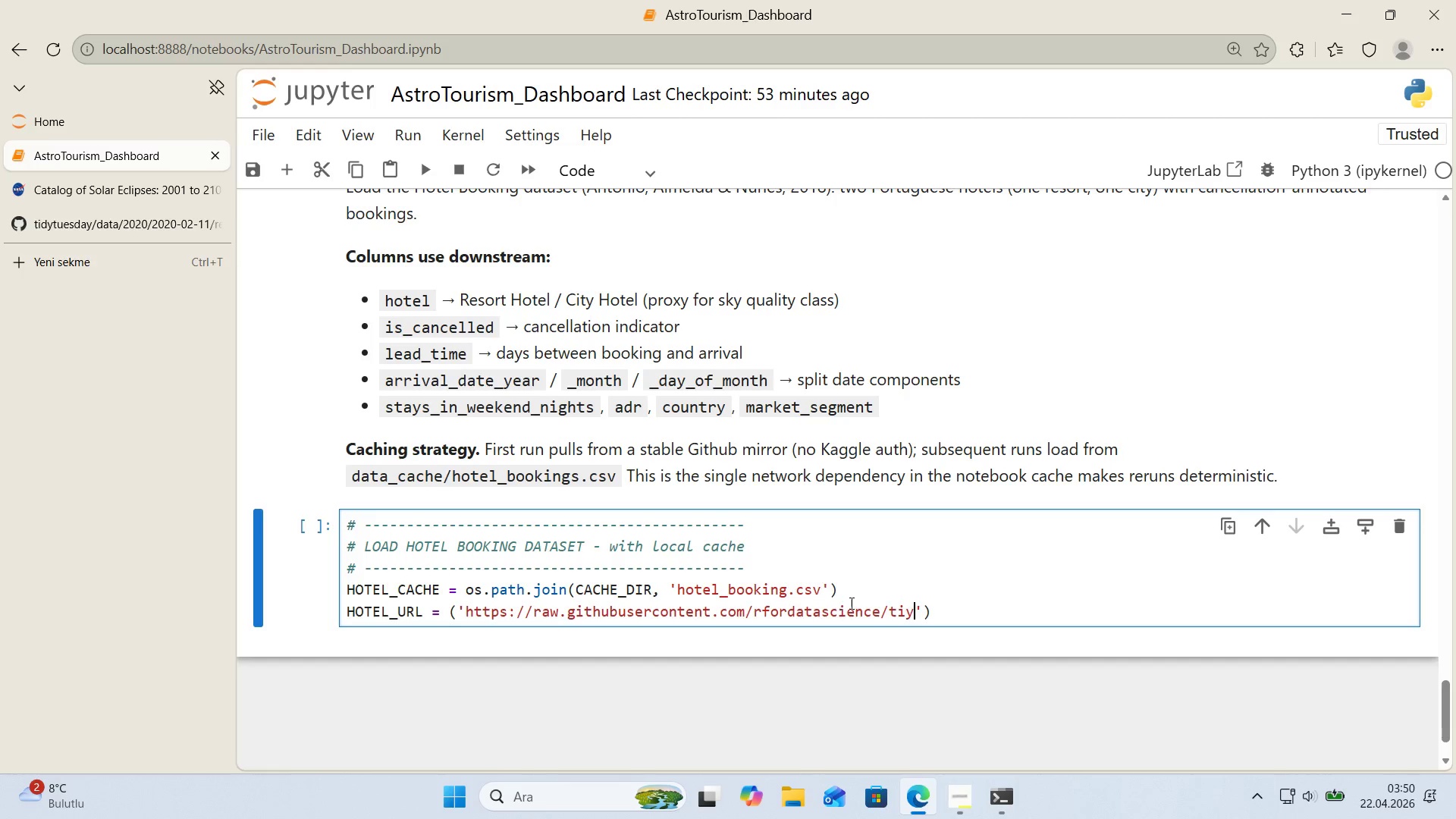 
key(ArrowLeft)
 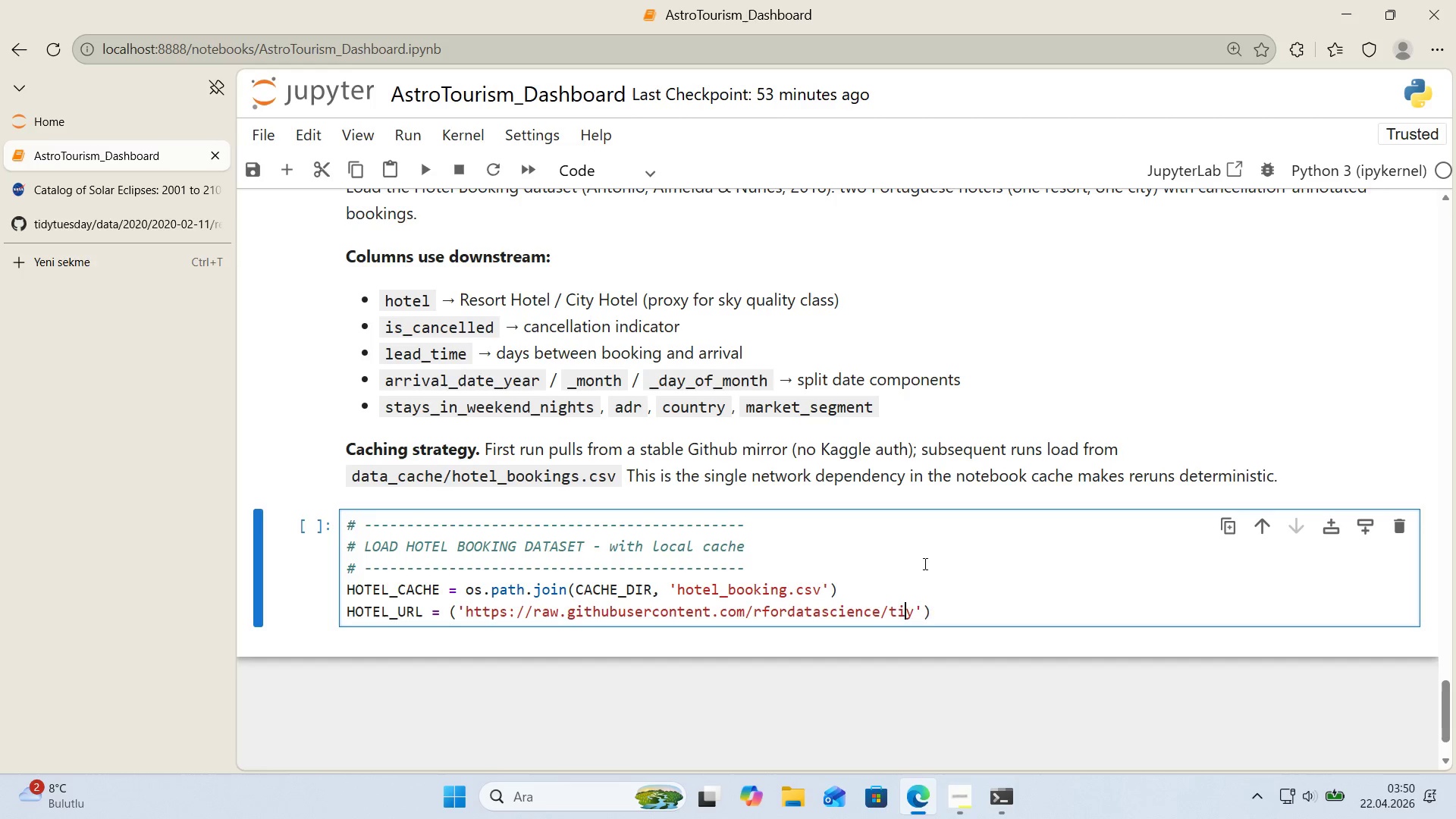 
key(D)
 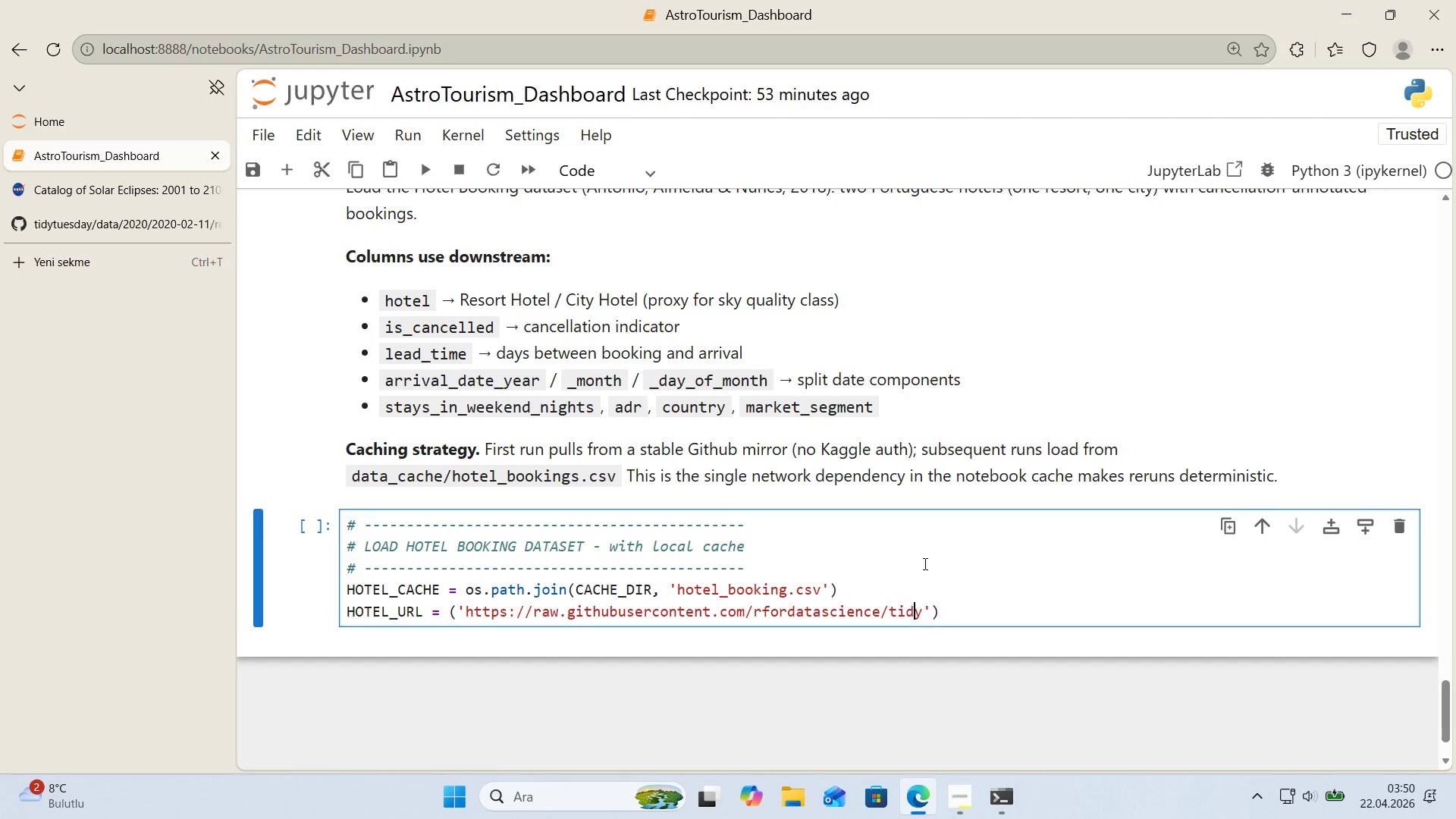 
key(ArrowRight)
 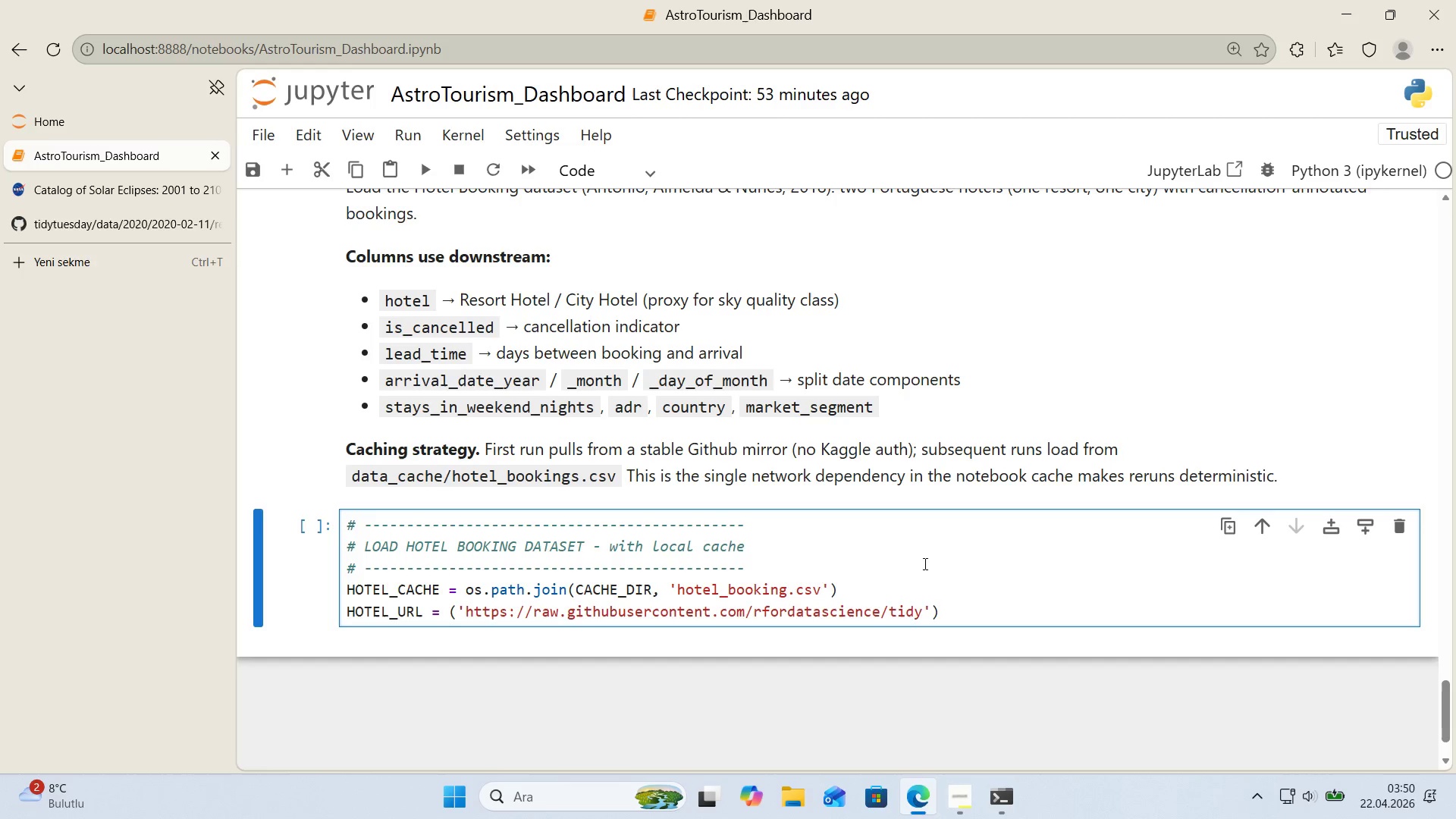 
type(tuesday&)
 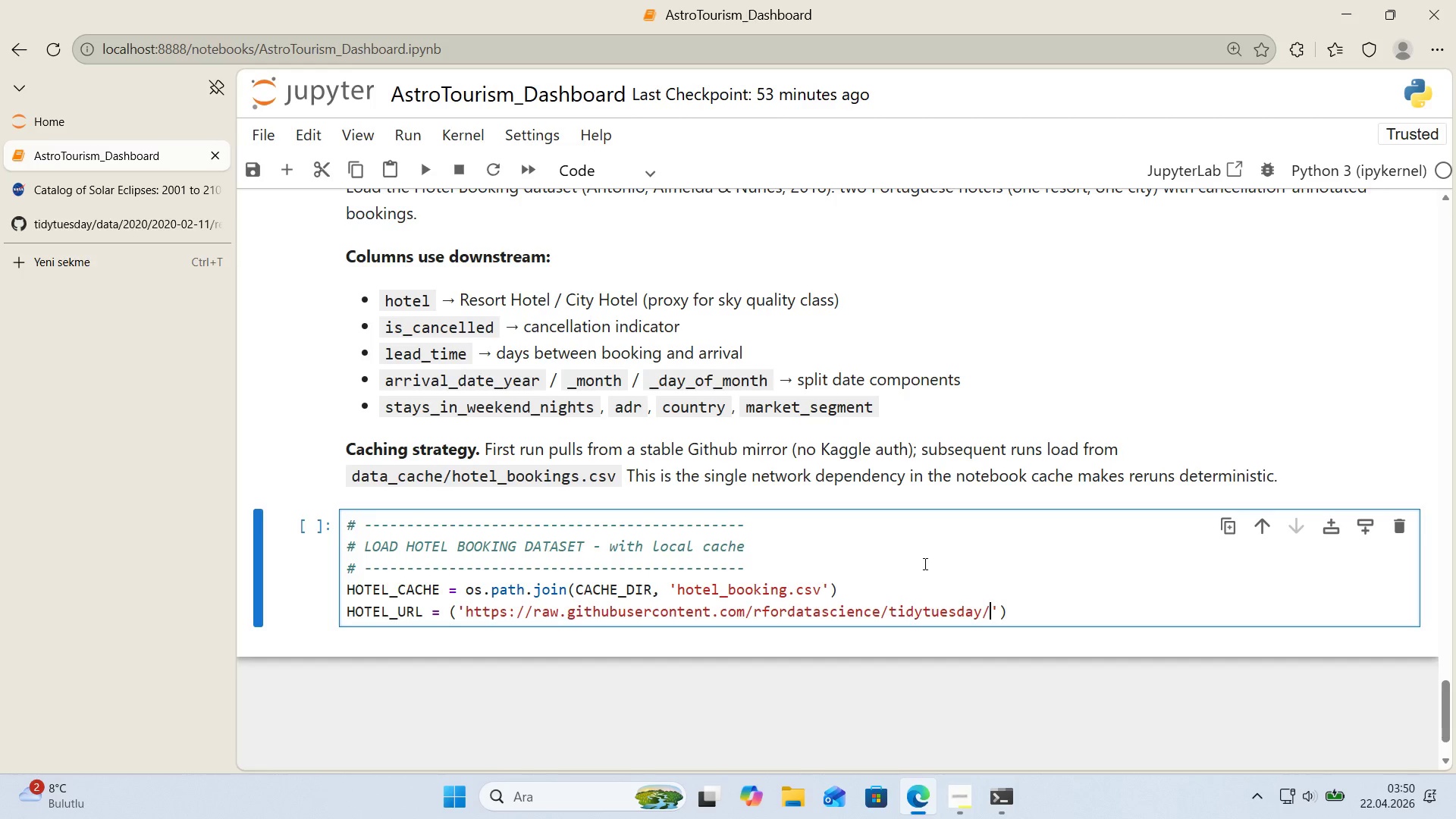 
wait(5.44)
 